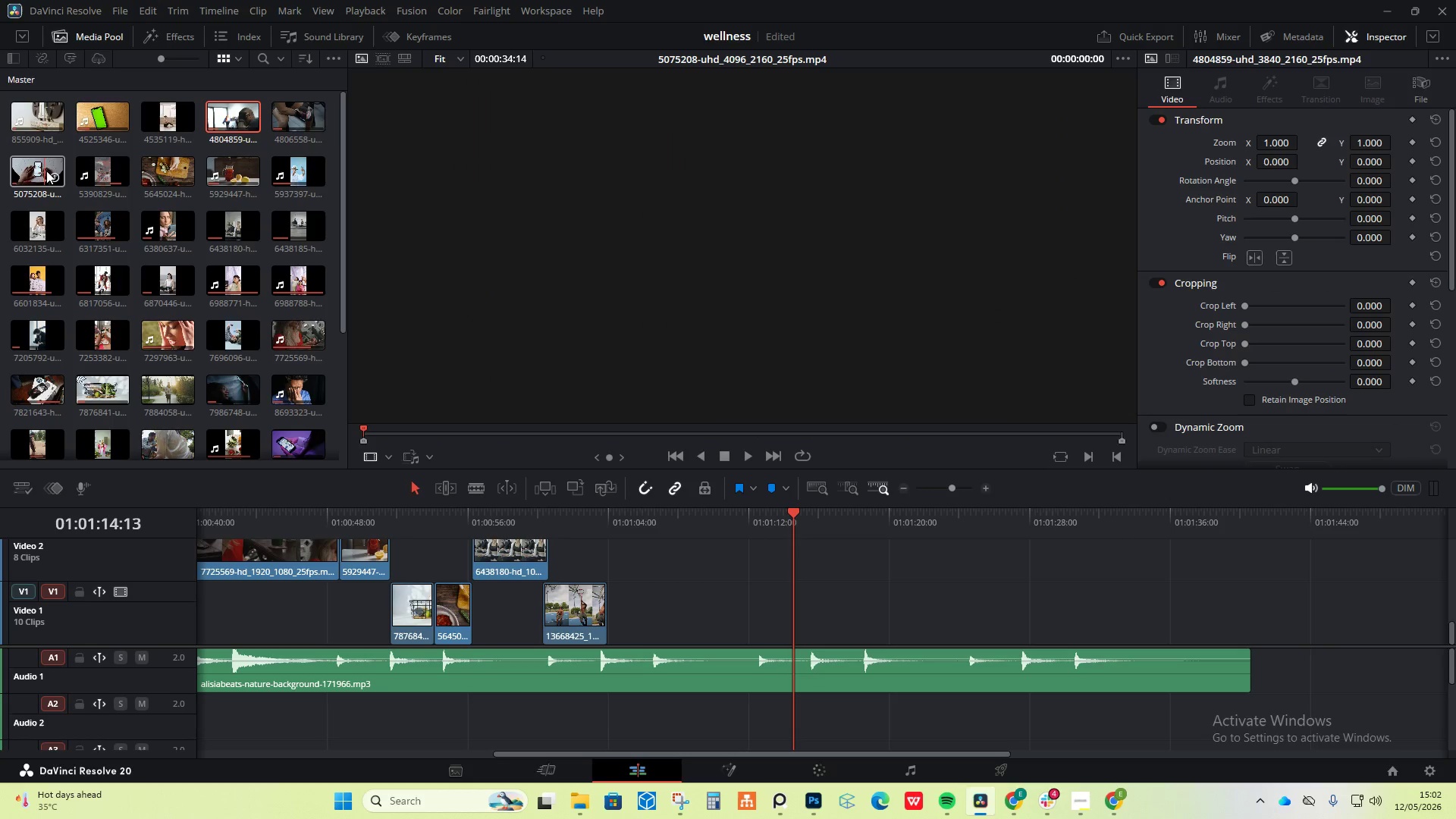 
left_click_drag(start_coordinate=[250, 512], to_coordinate=[66, 510])
 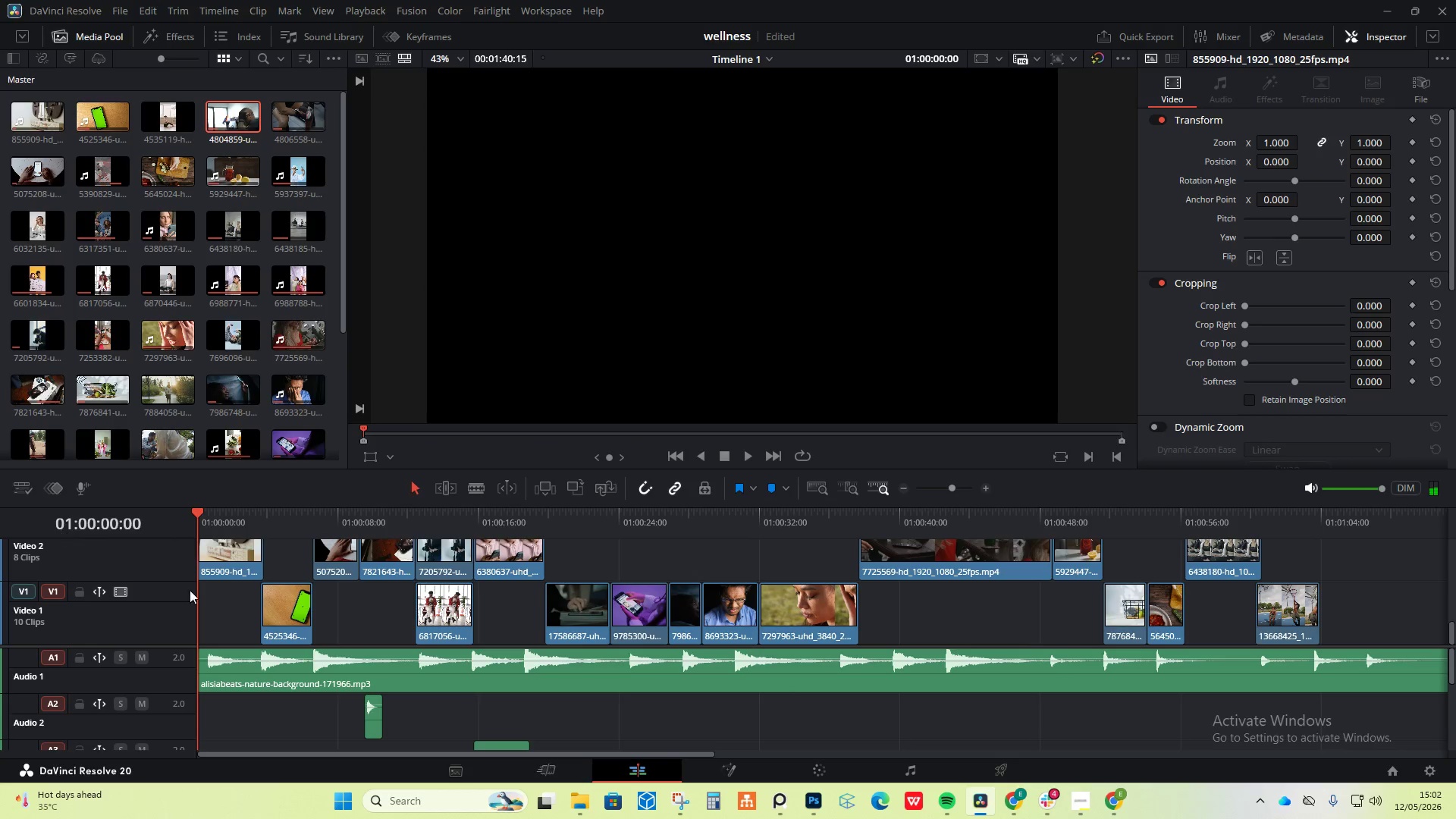 
key(Space)
 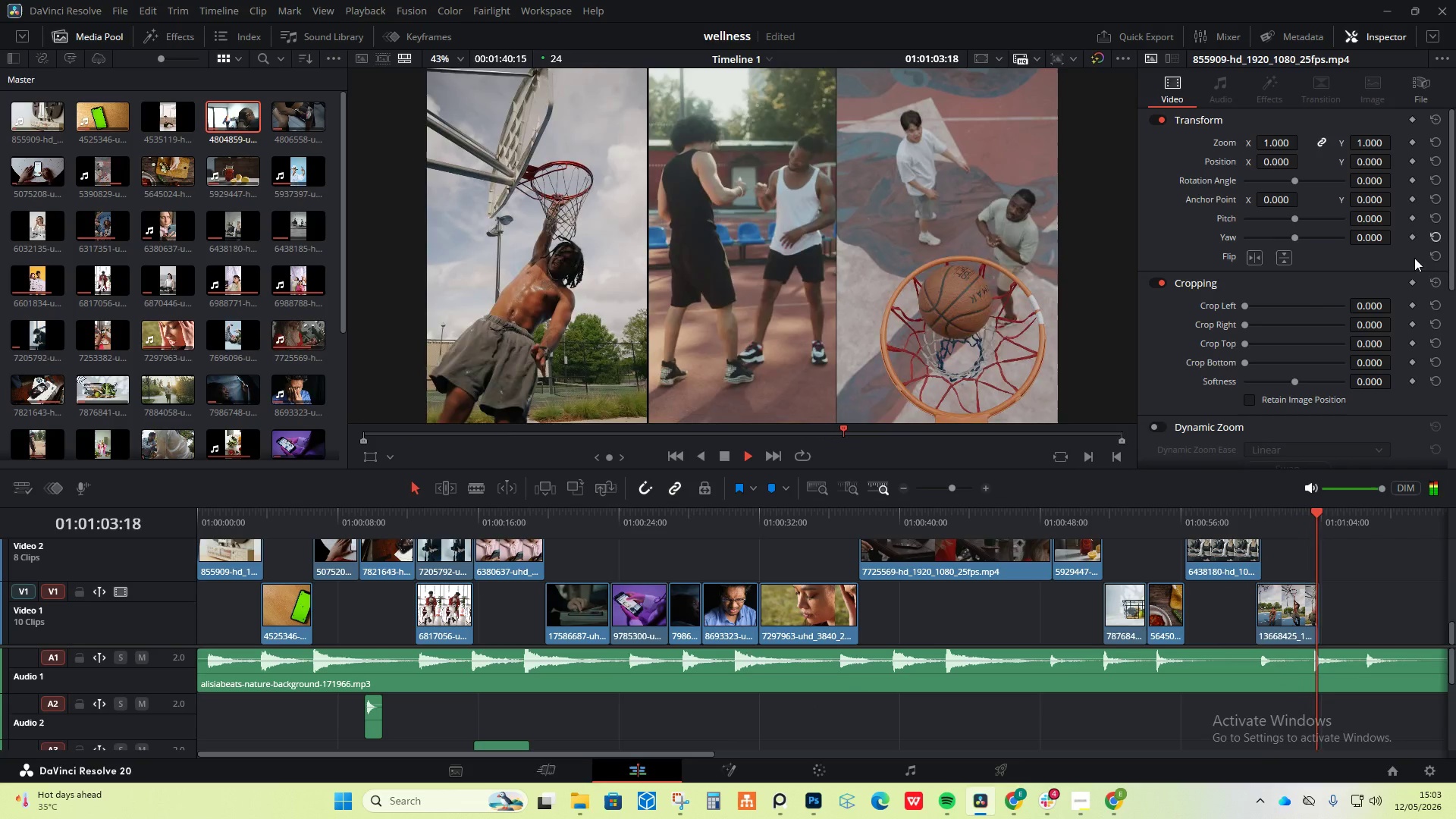 
wait(68.83)
 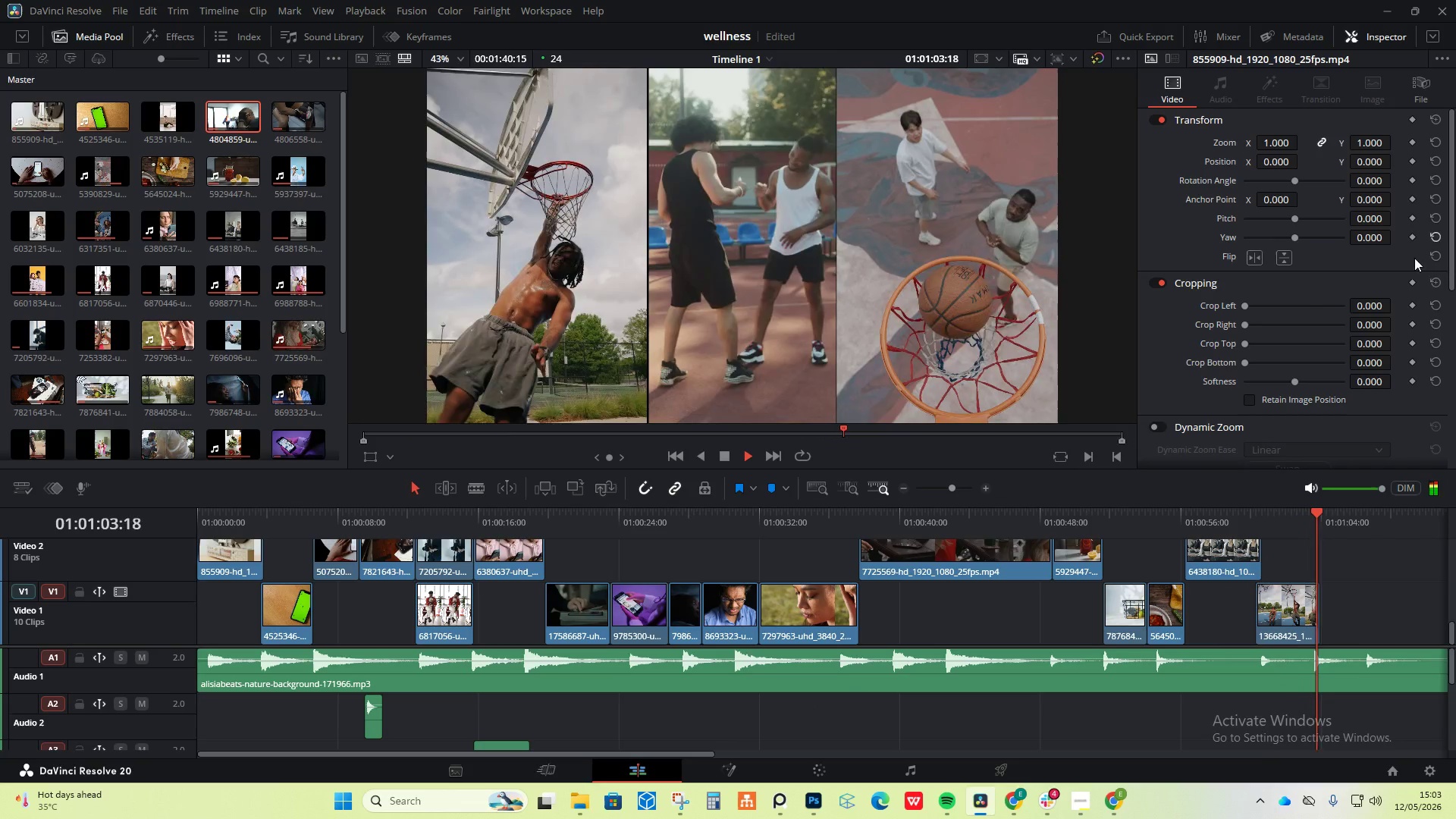 
key(Space)
 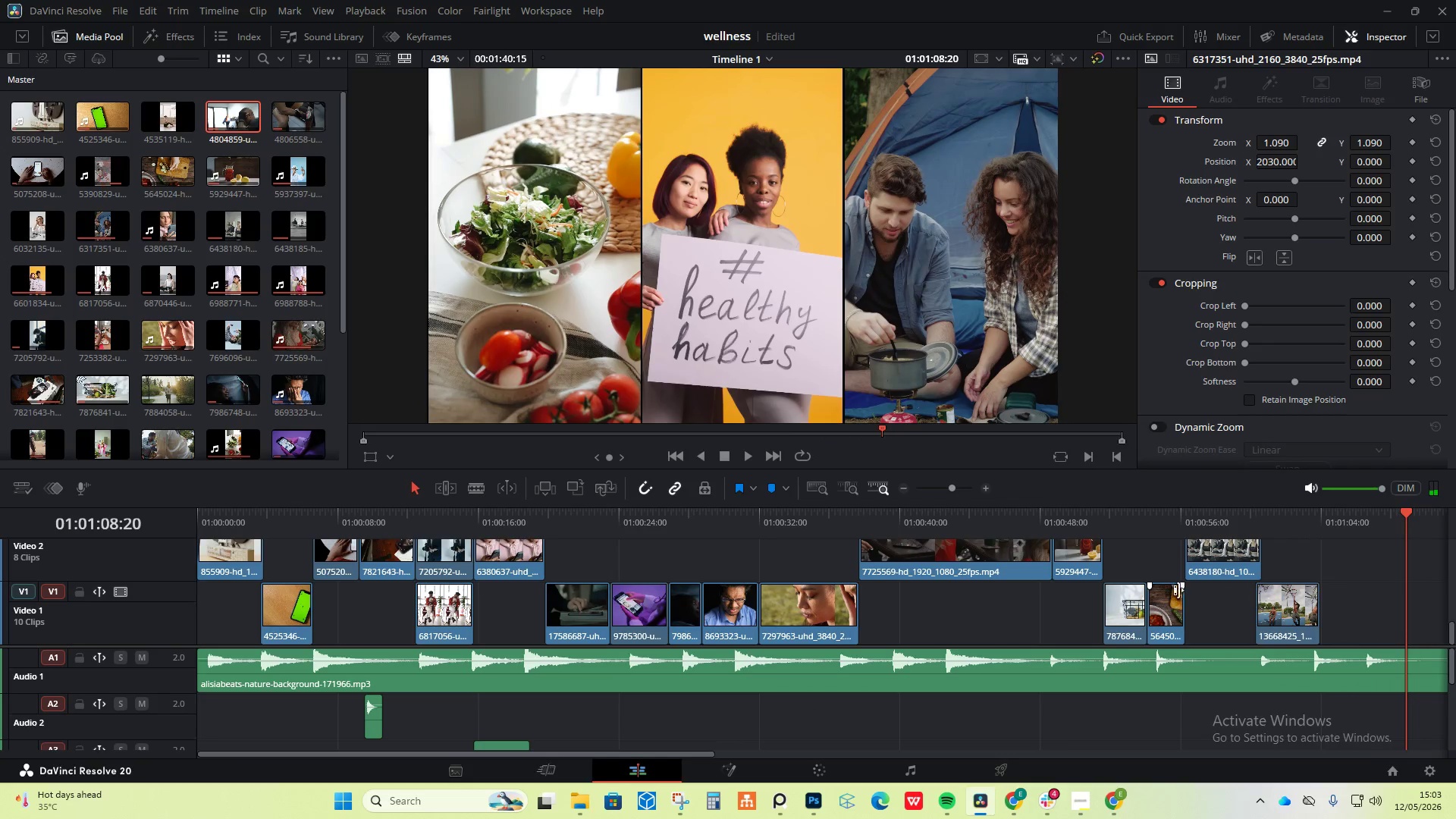 
hold_key(key=AltLeft, duration=1.66)
scroll: coordinate [1175, 598], scroll_direction: down, amount: 2.0
 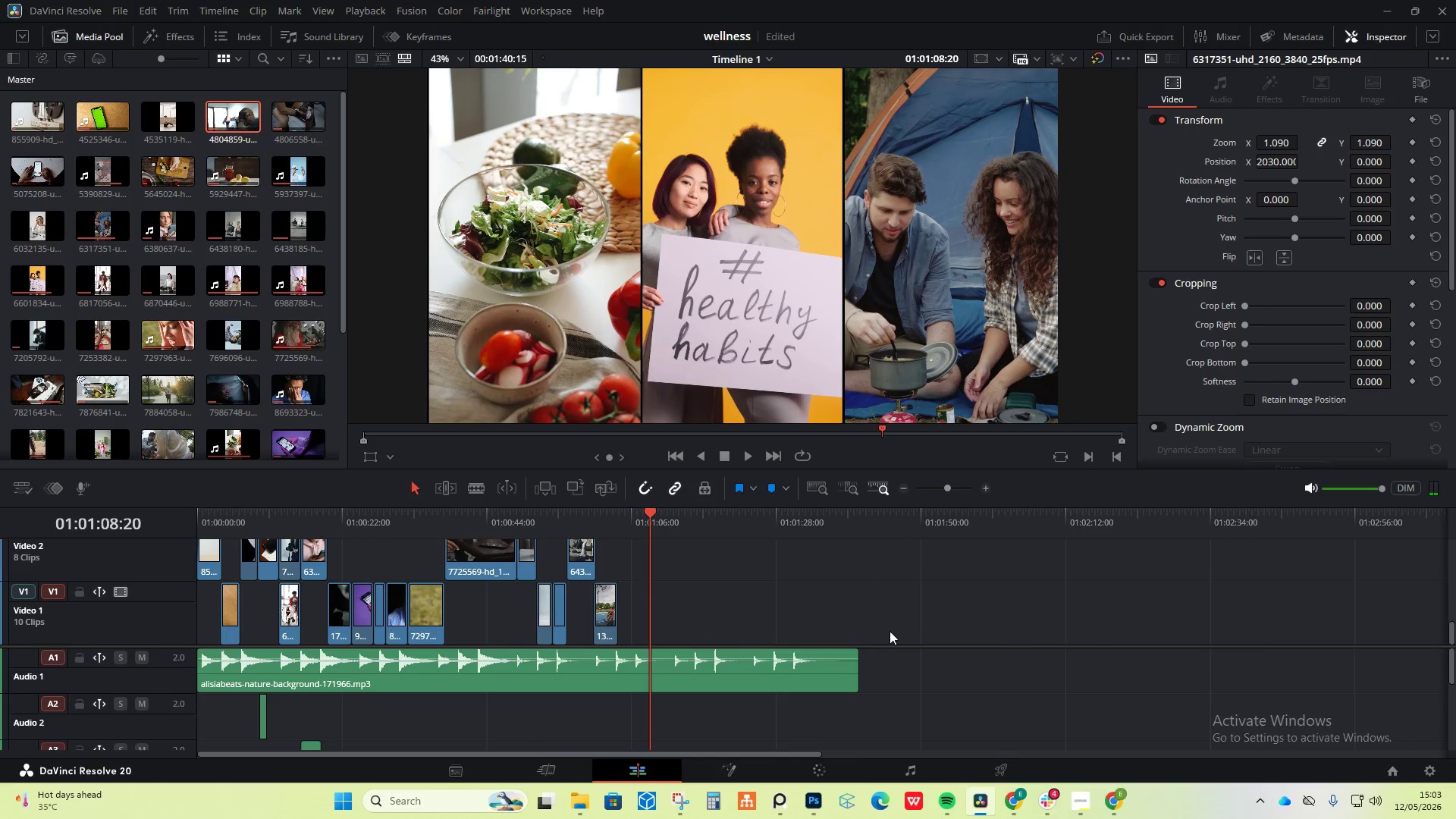 
scroll: coordinate [729, 631], scroll_direction: up, amount: 1.0
 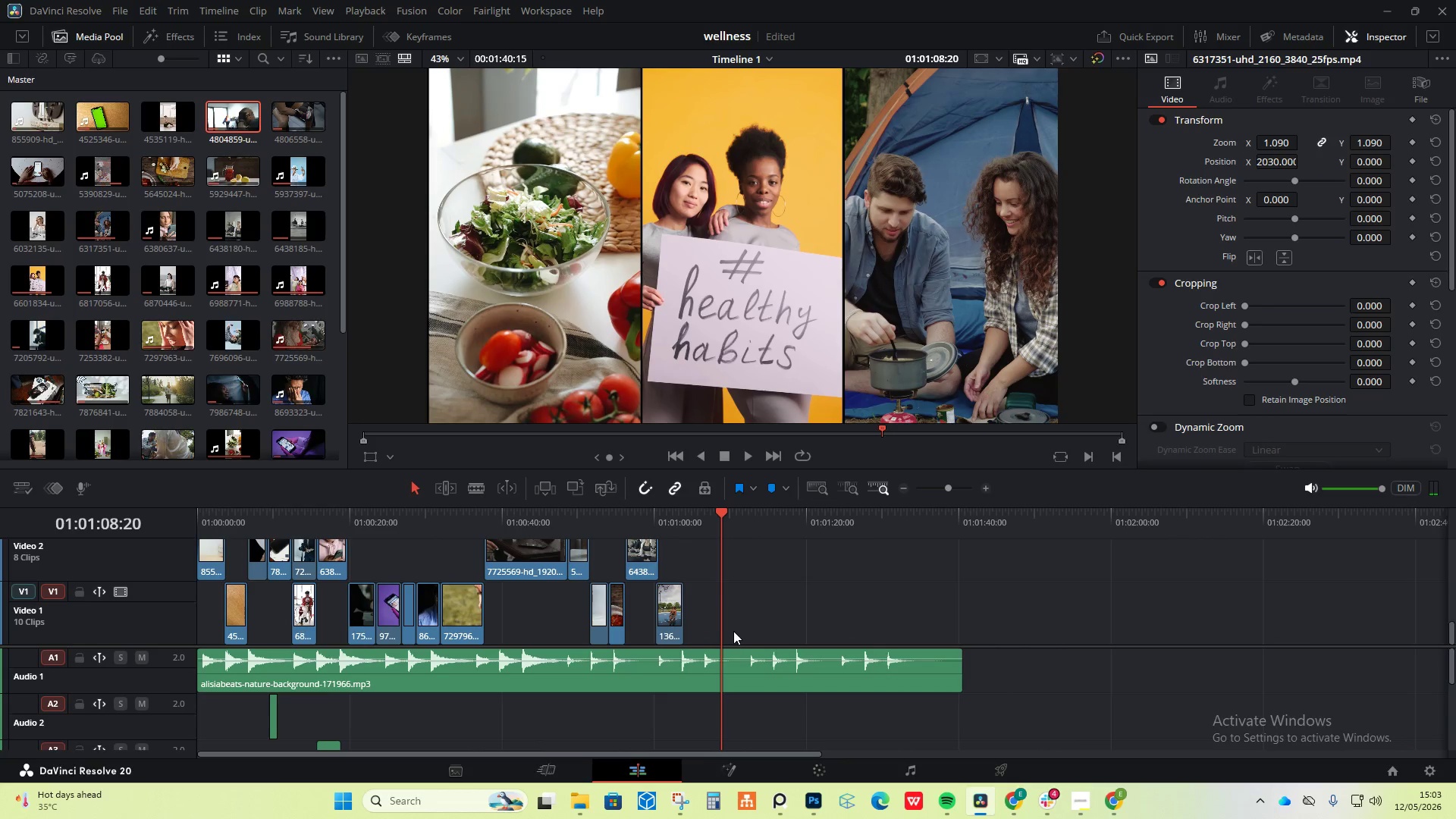 
key(Space)
 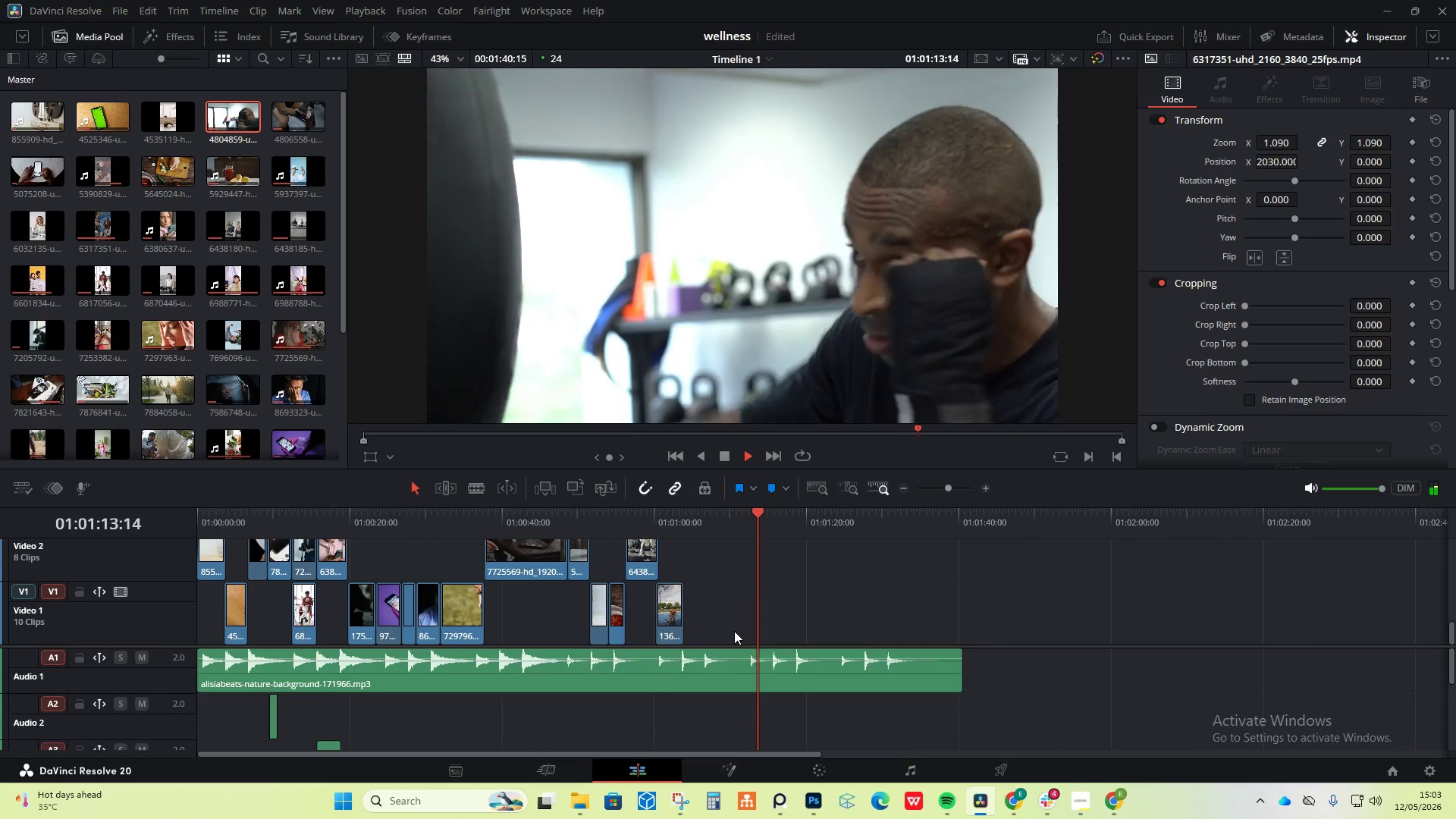 
wait(6.39)
 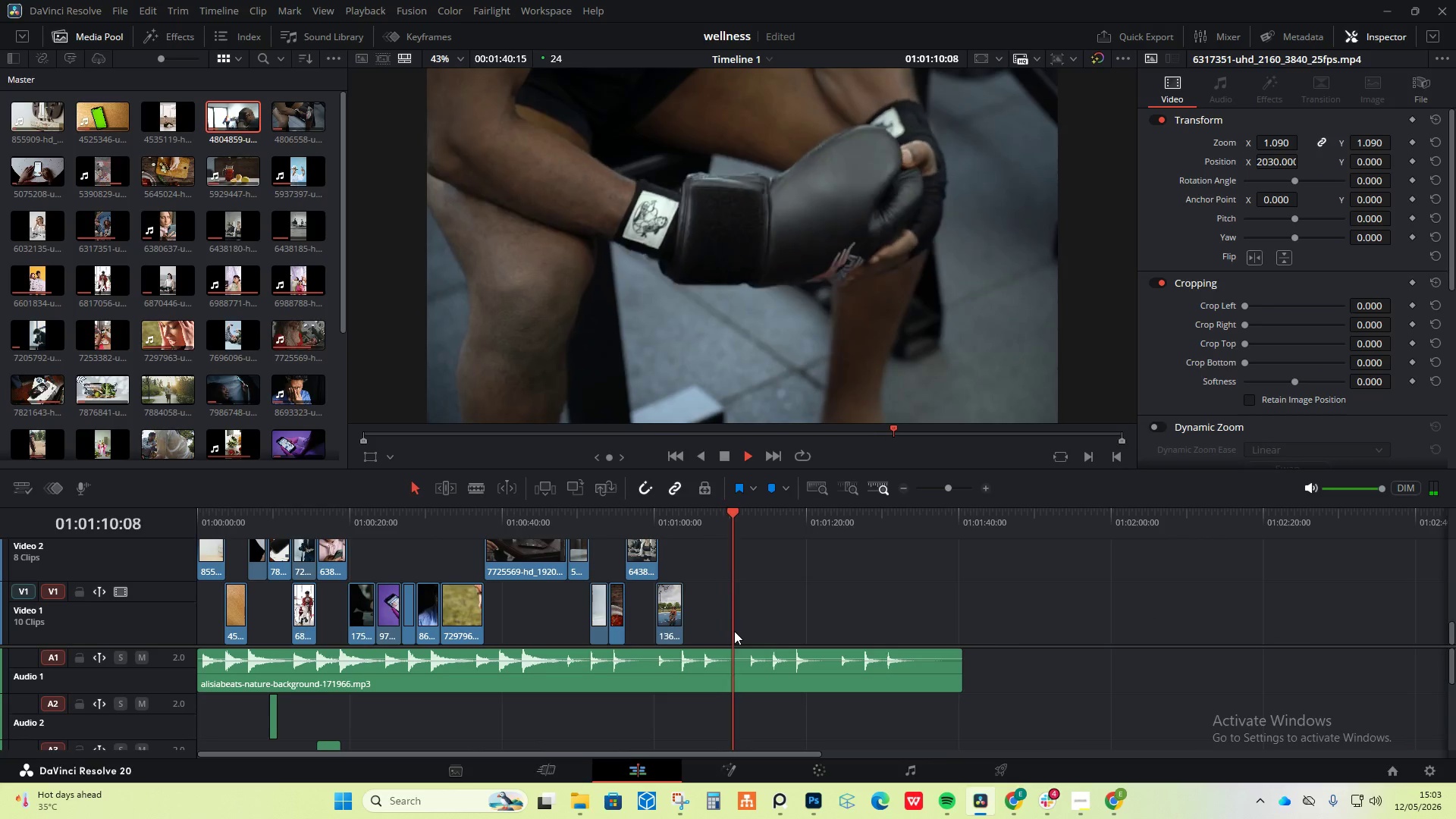 
key(Space)
 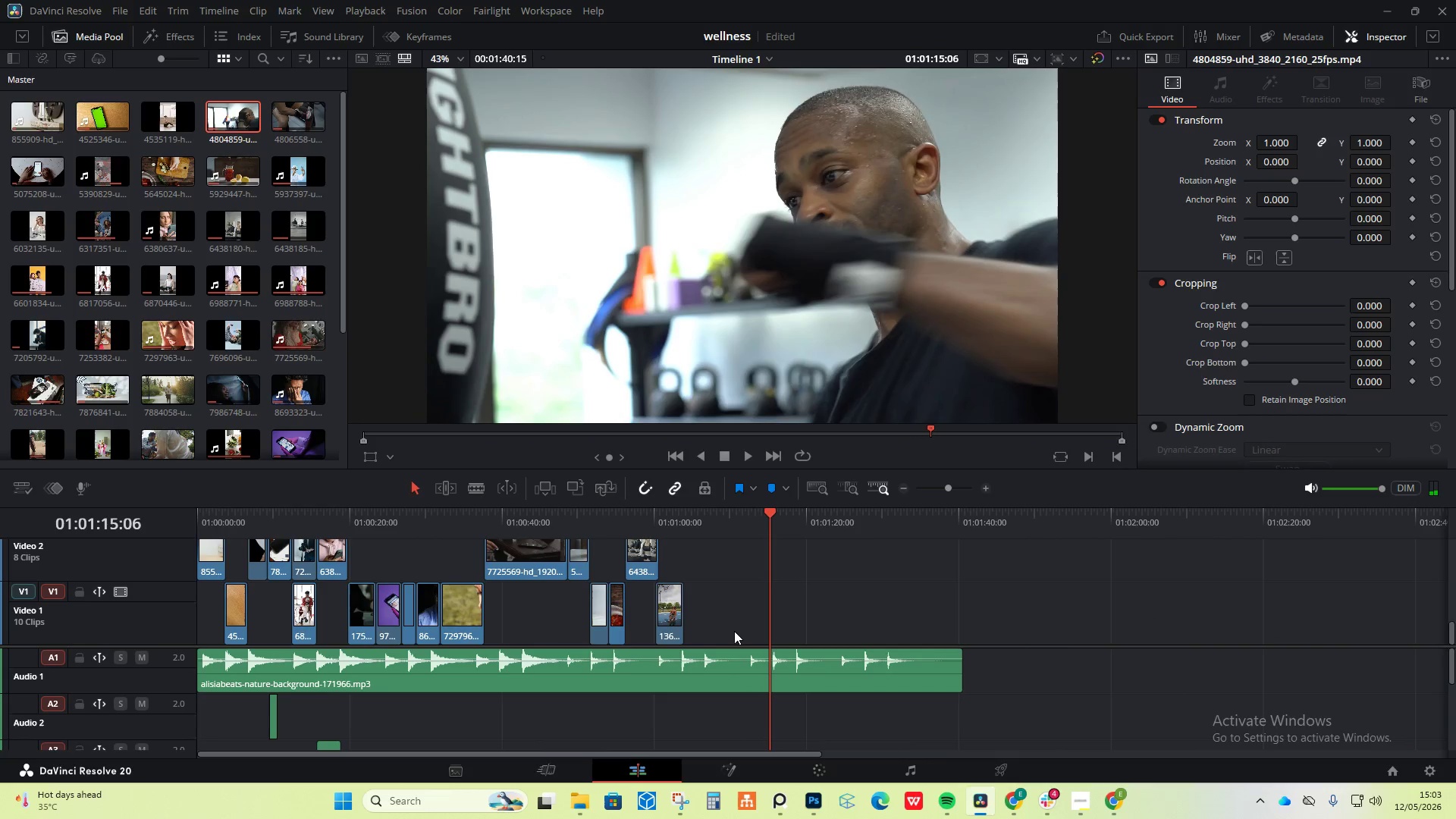 
key(Space)
 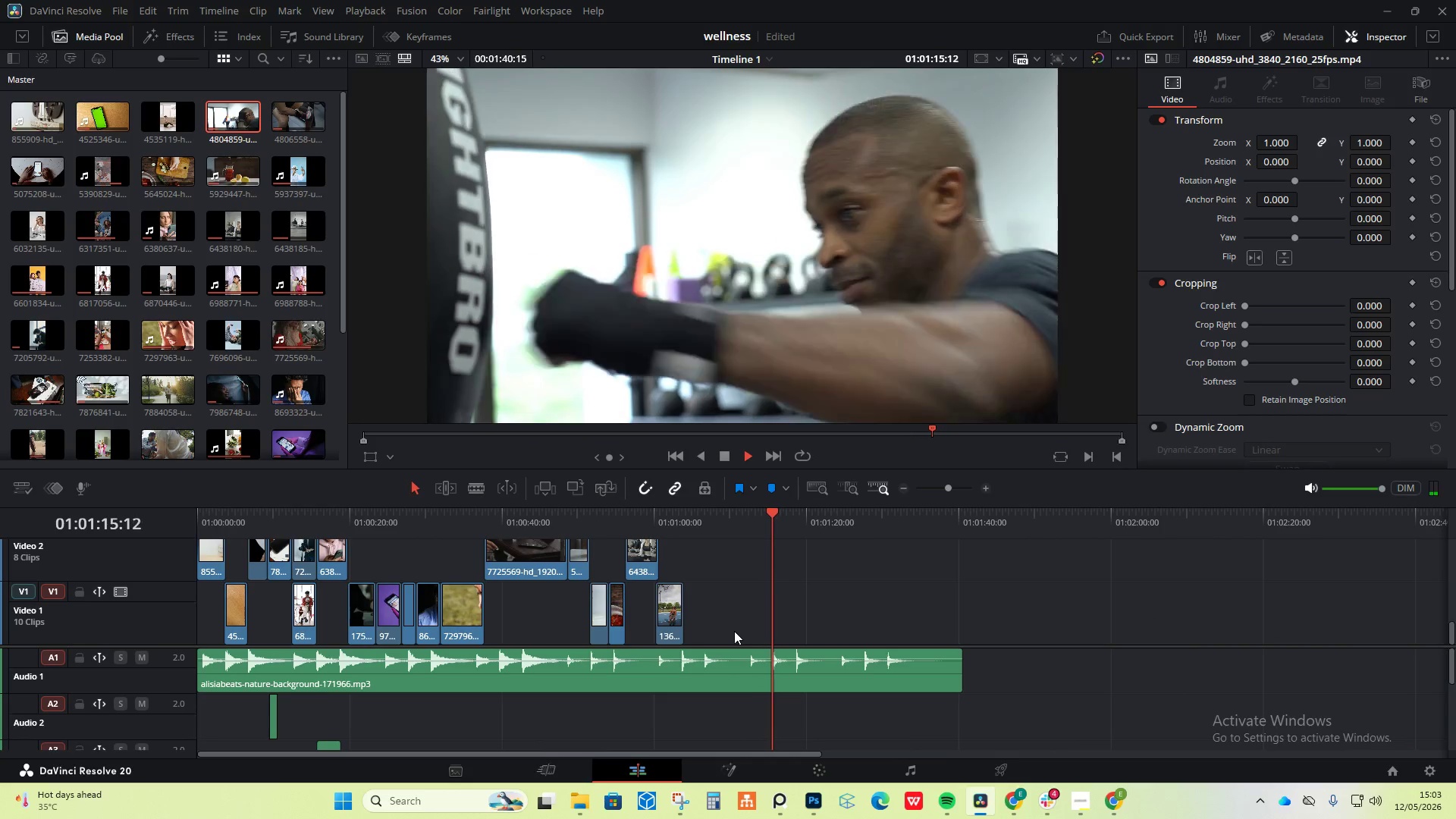 
key(Space)
 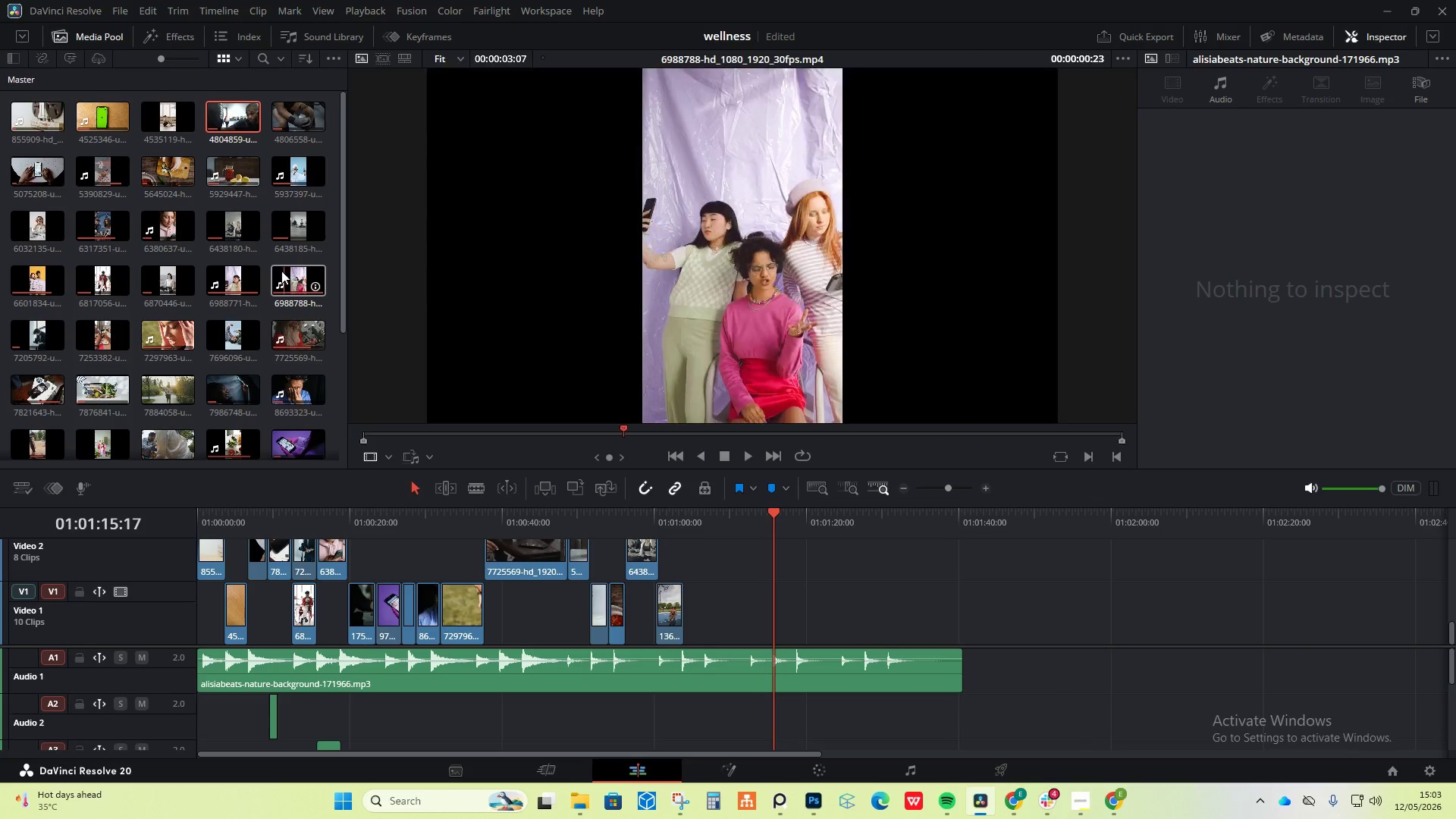 
wait(21.98)
 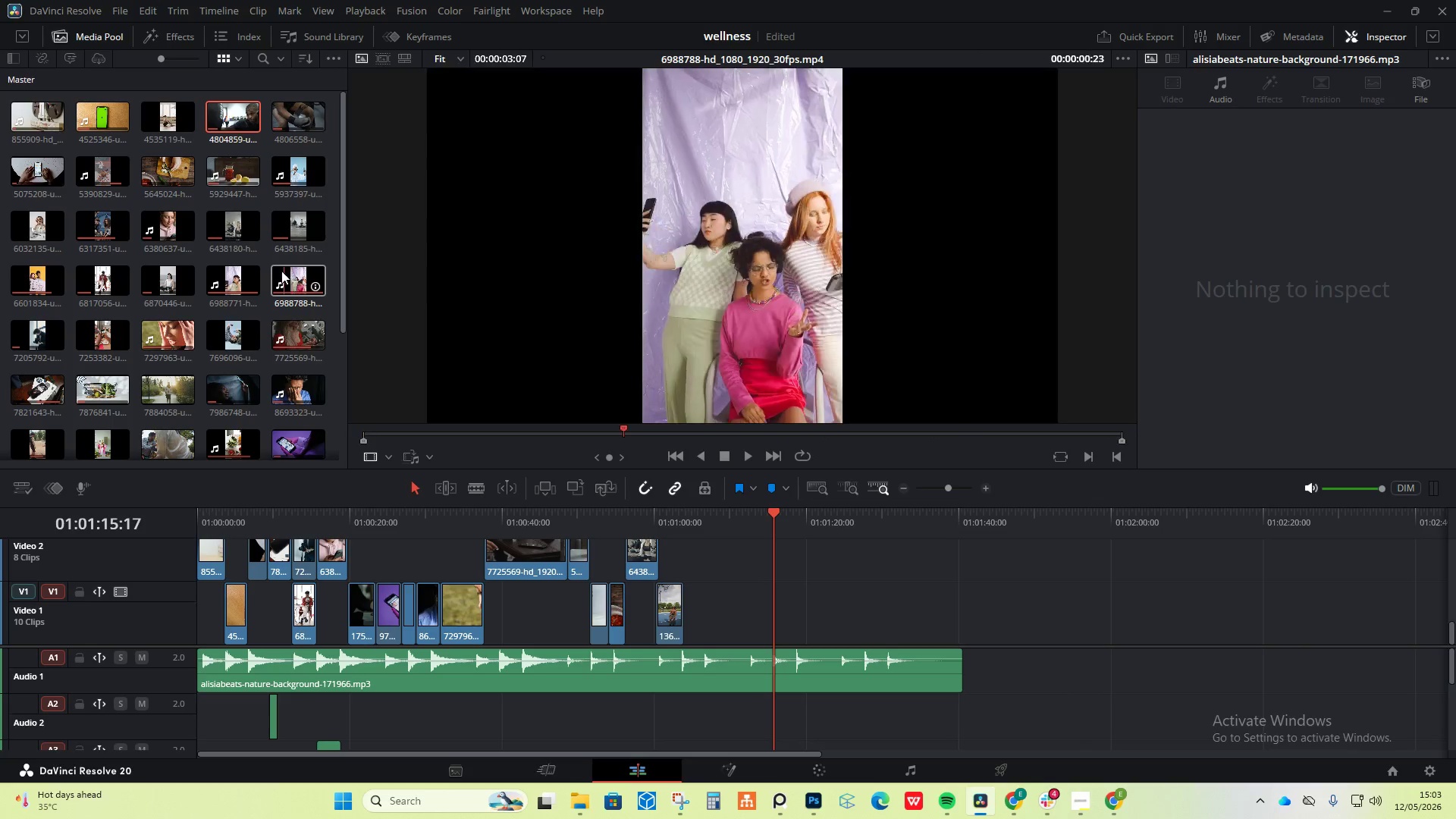 
mouse_move([24, 259])
 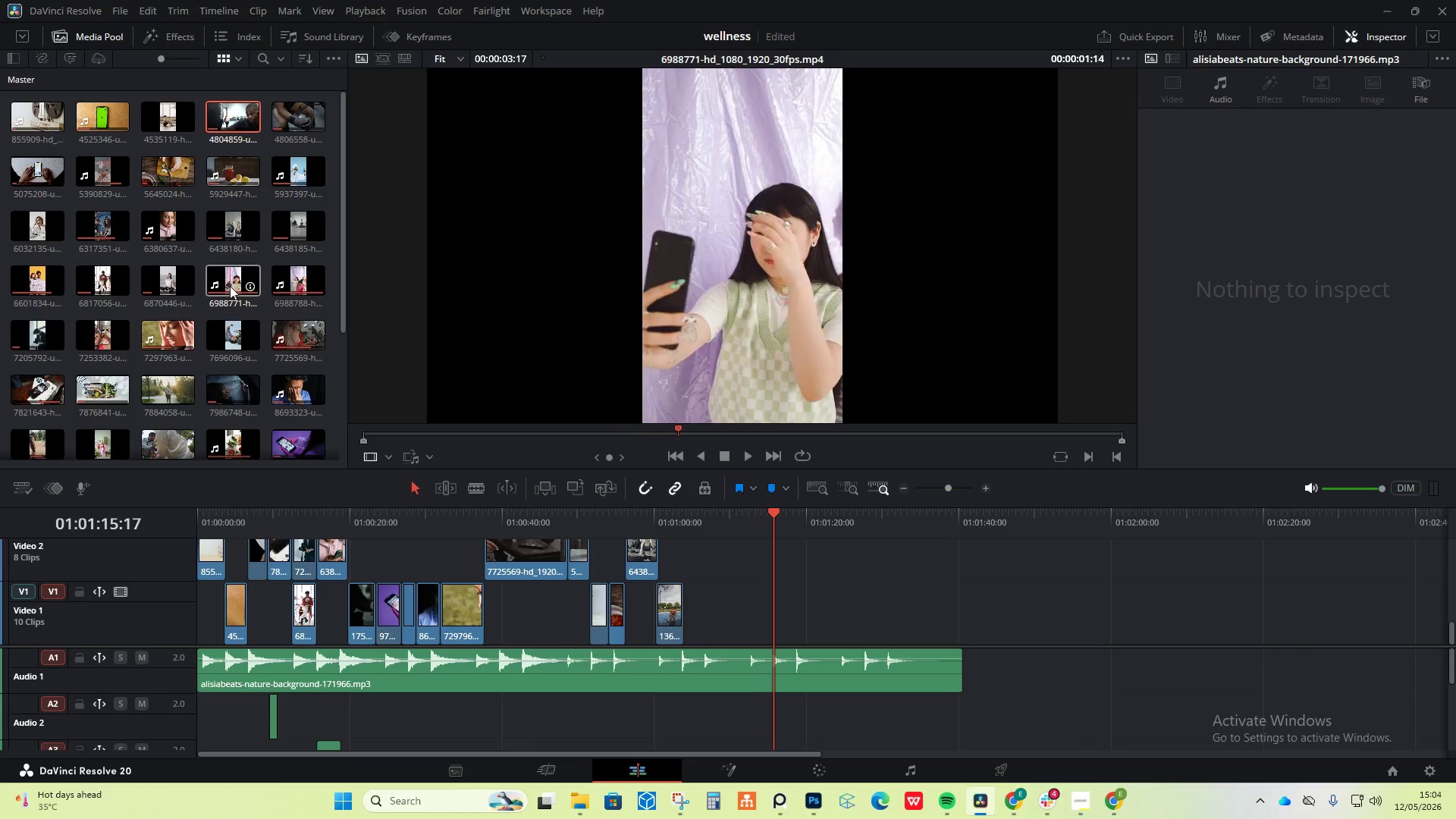 
wait(5.83)
 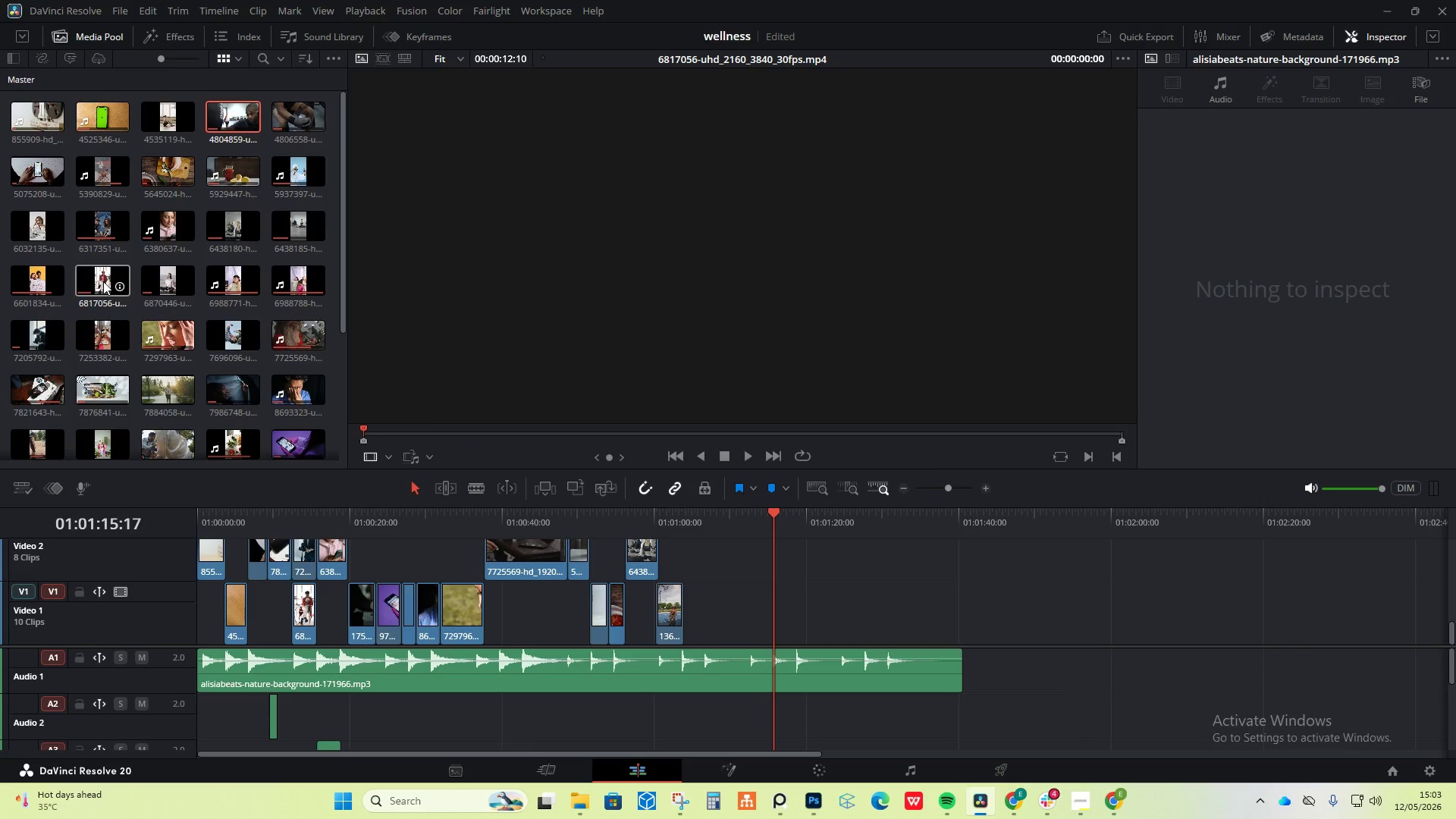 
mouse_move([282, 337])
 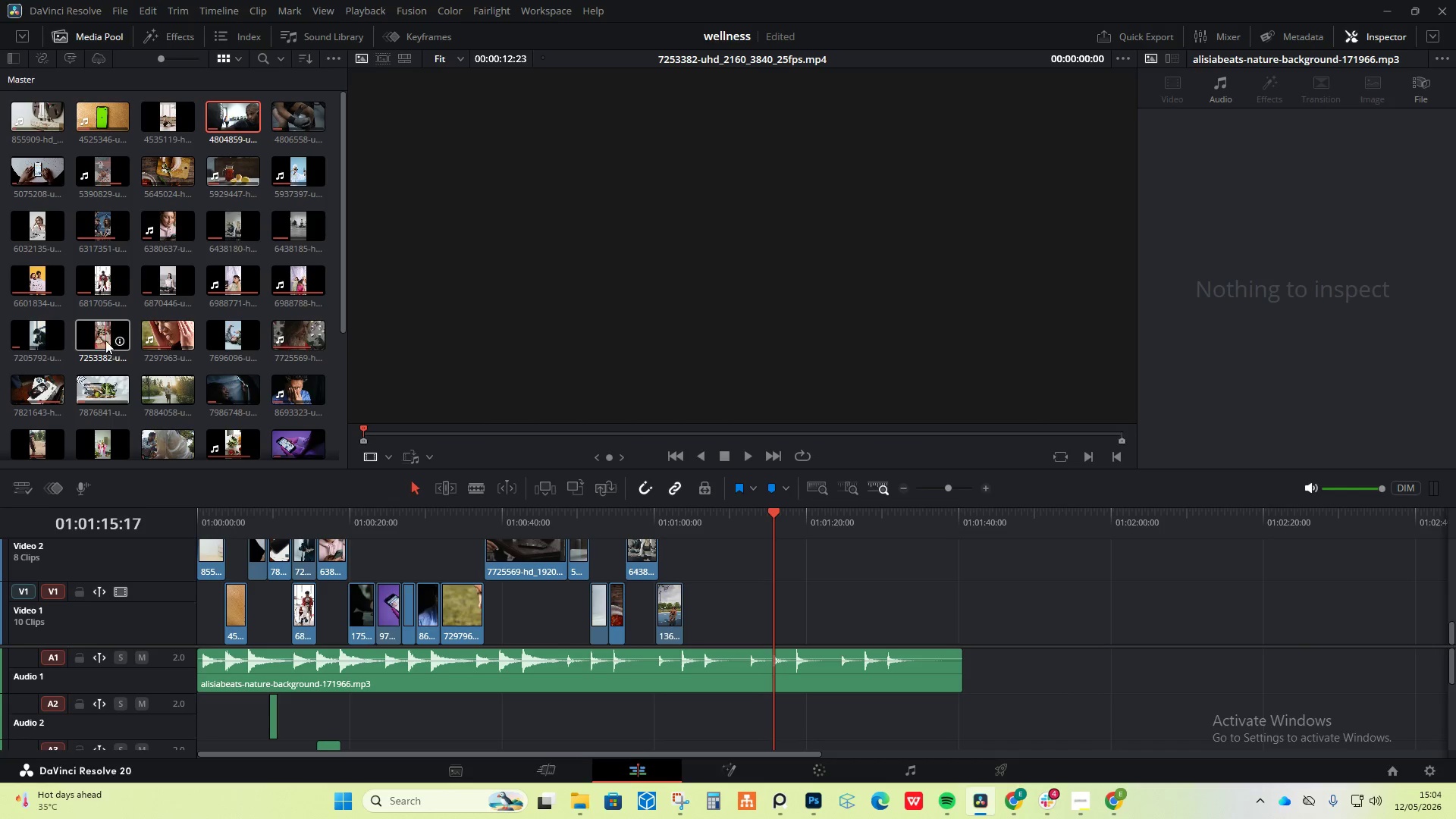 
mouse_move([37, 343])
 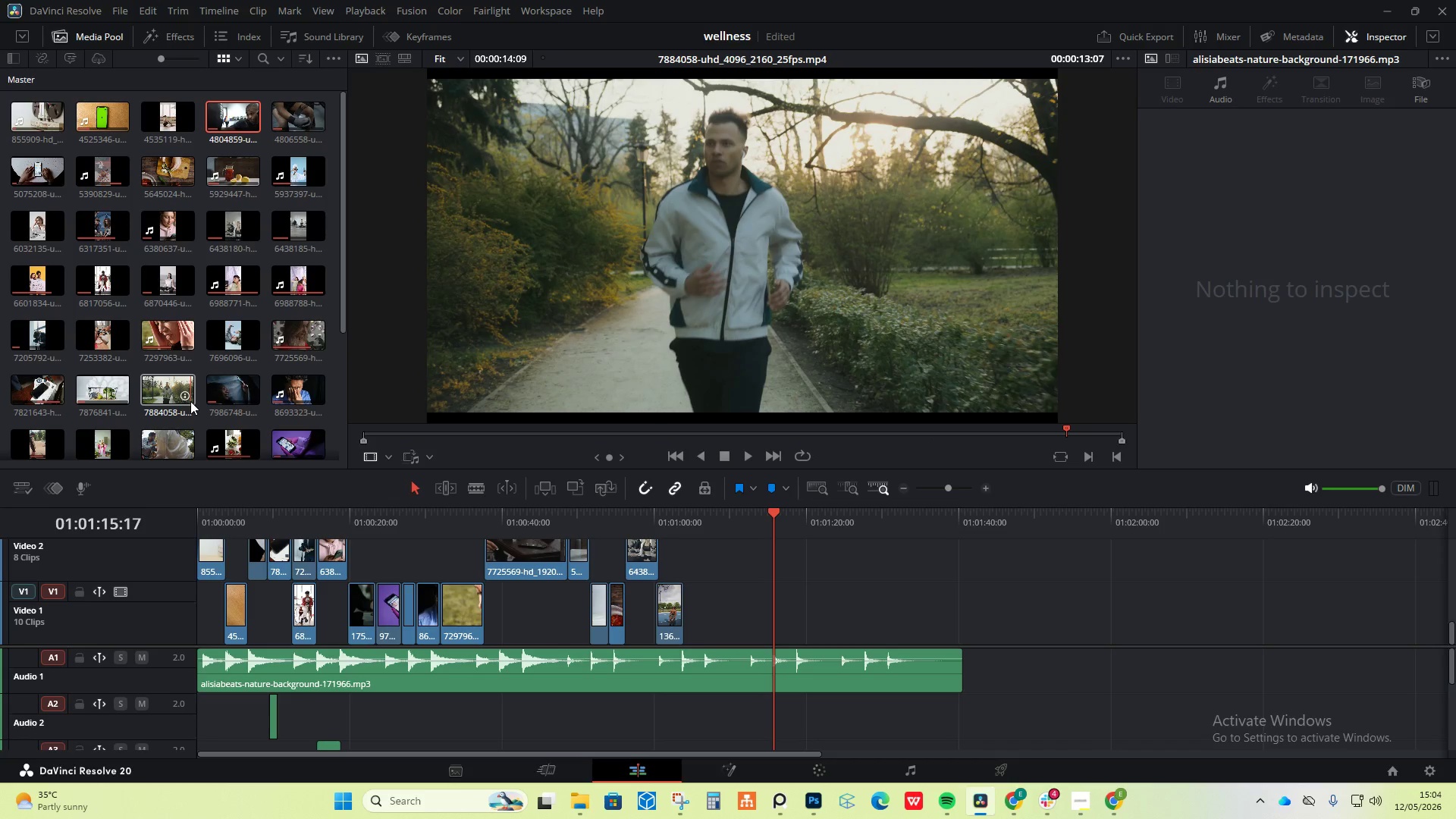 
left_click_drag(start_coordinate=[167, 391], to_coordinate=[830, 594])
 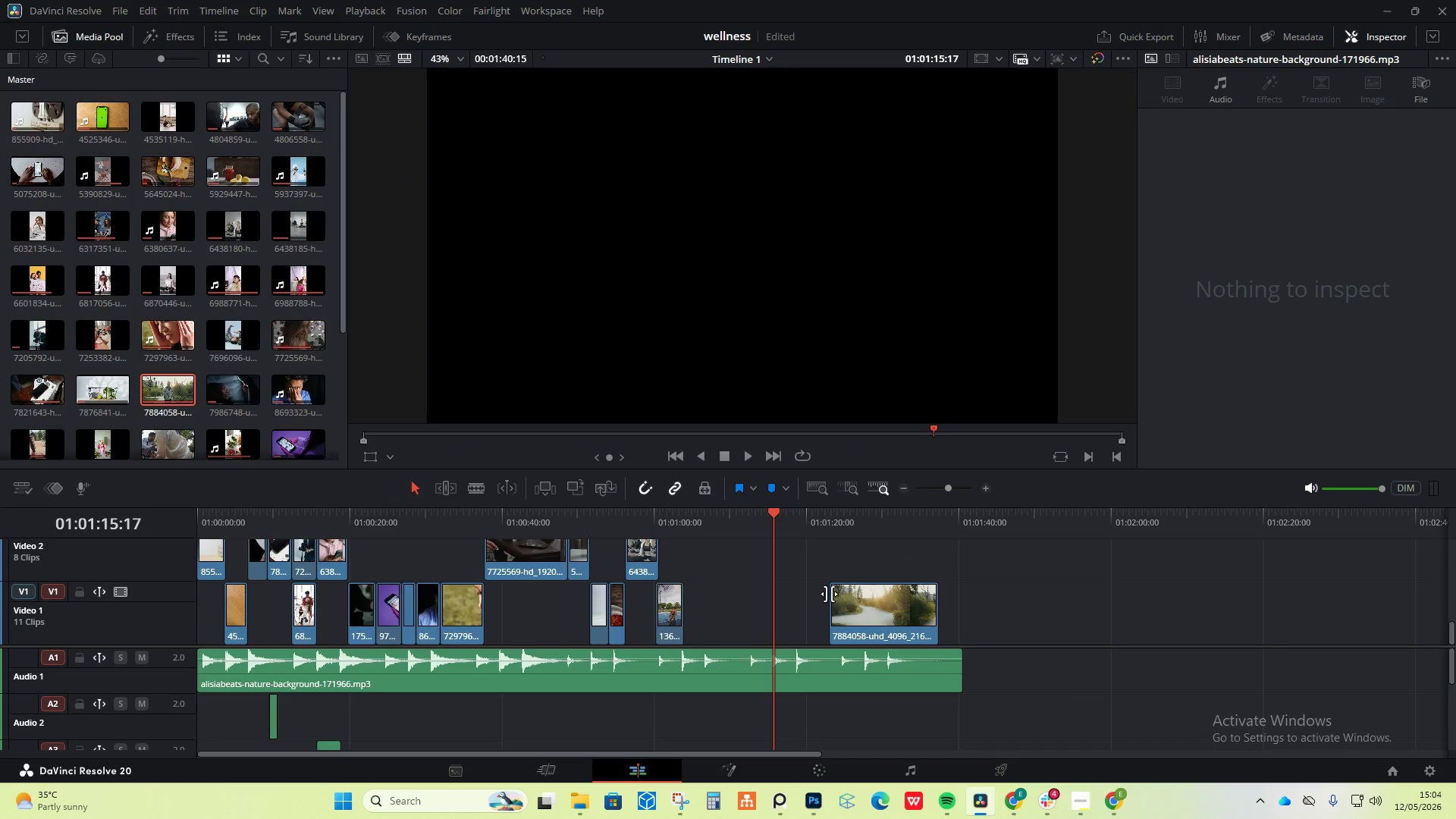 
scroll: coordinate [829, 594], scroll_direction: up, amount: 3.0
 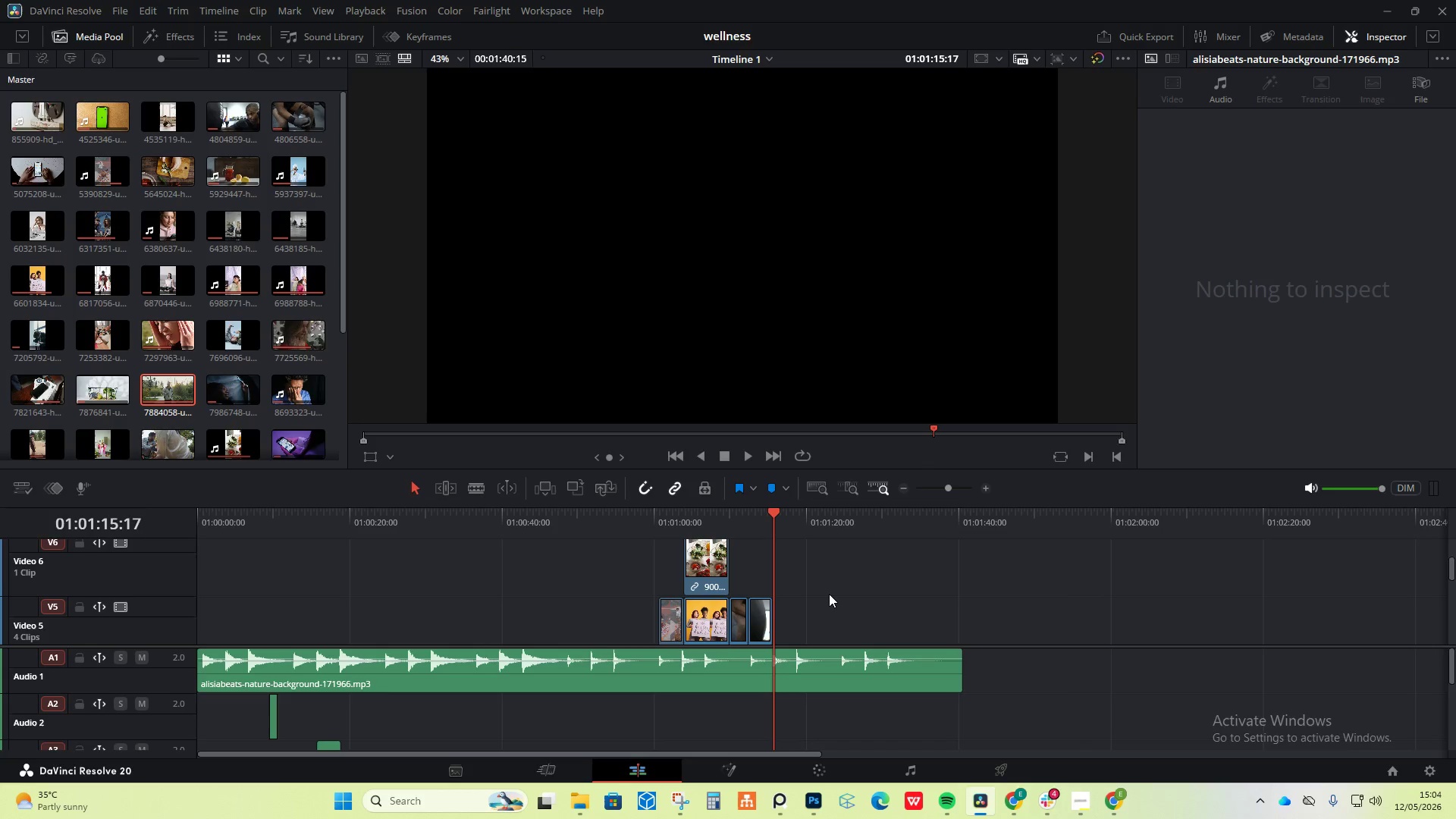 
scroll: coordinate [849, 598], scroll_direction: down, amount: 7.0
 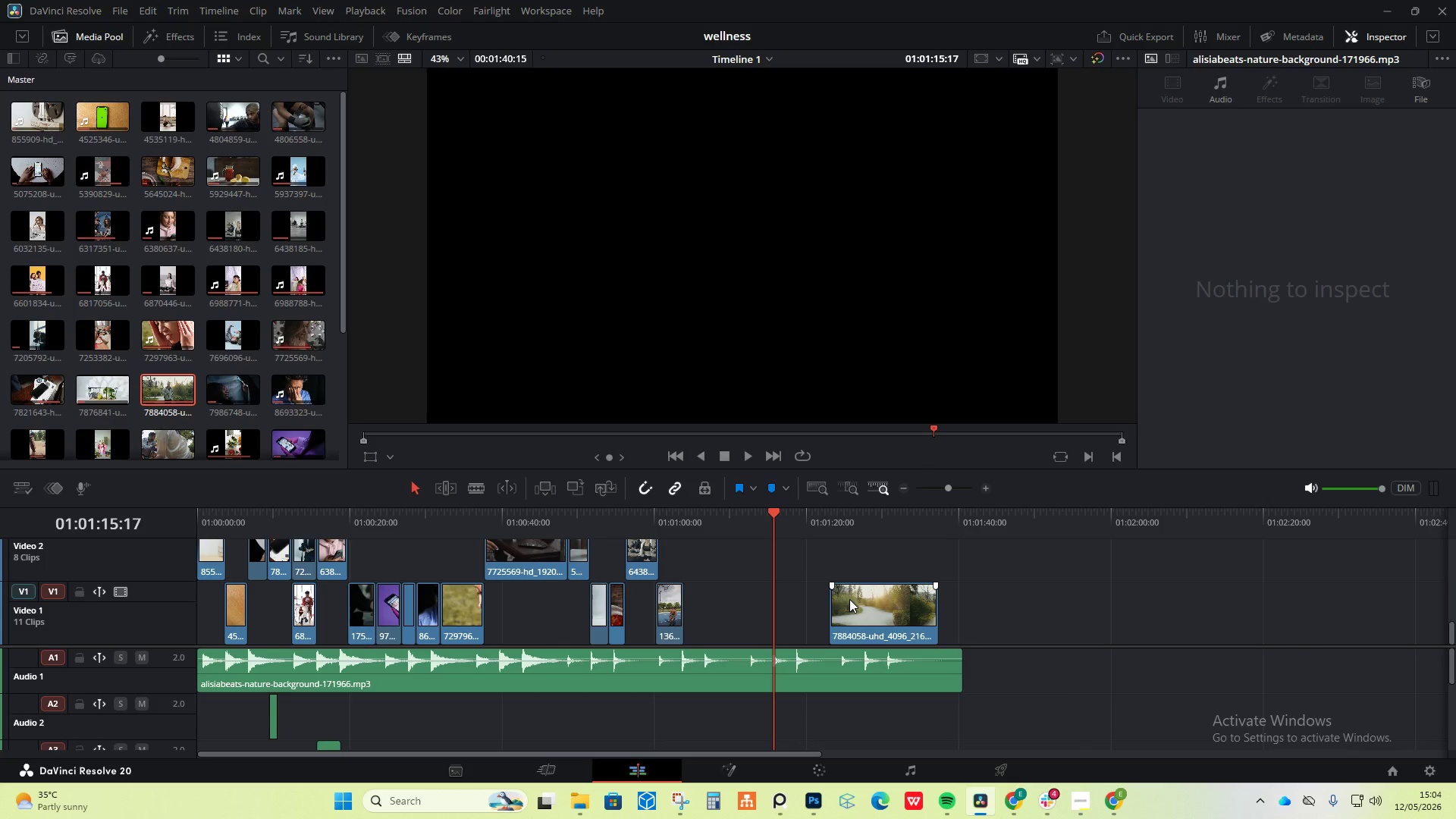 
left_click_drag(start_coordinate=[849, 599], to_coordinate=[792, 604])
 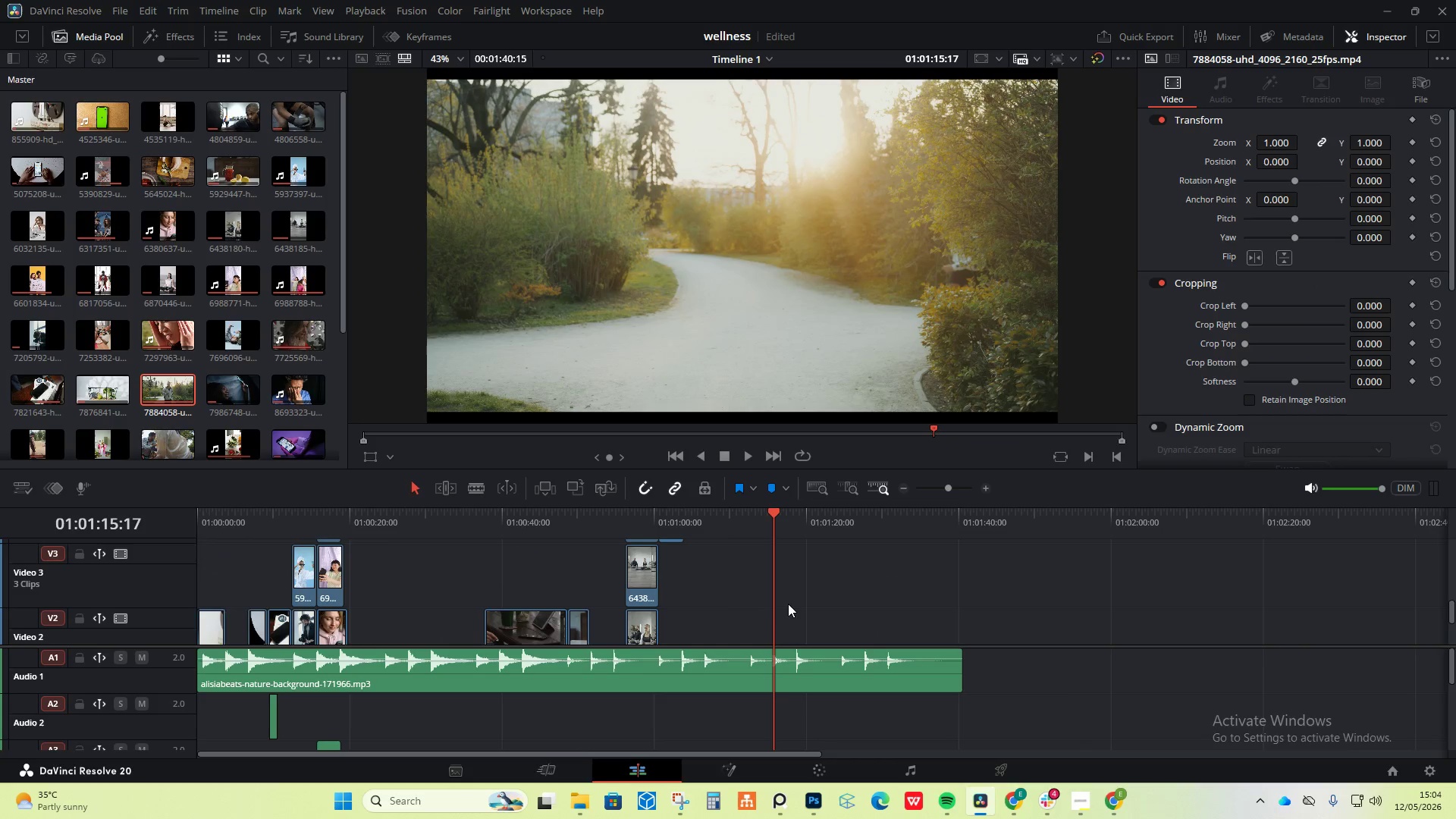 
scroll: coordinate [788, 604], scroll_direction: down, amount: 2.0
 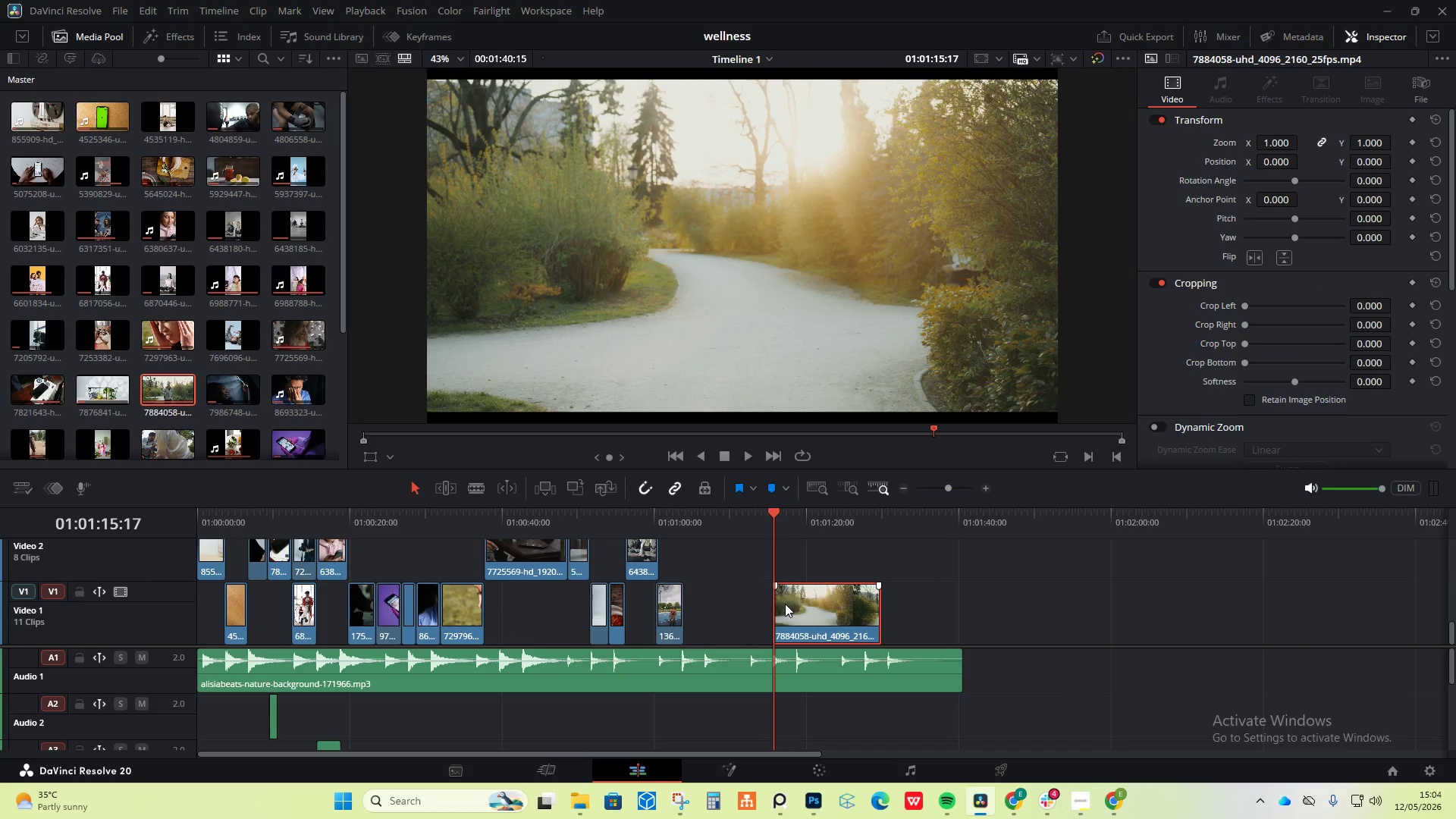 
left_click_drag(start_coordinate=[785, 604], to_coordinate=[794, 551])
 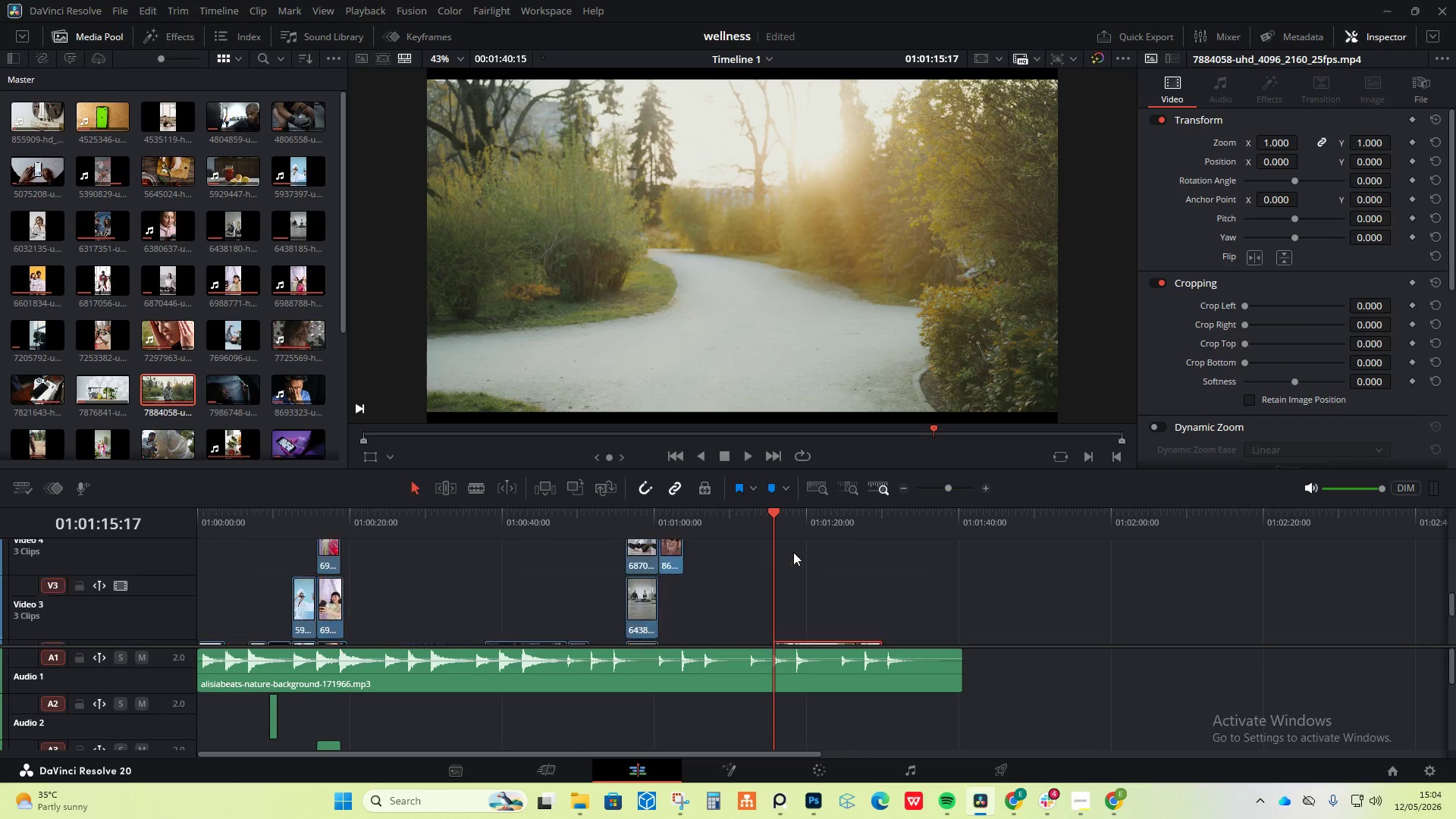 
scroll: coordinate [793, 552], scroll_direction: up, amount: 2.0
 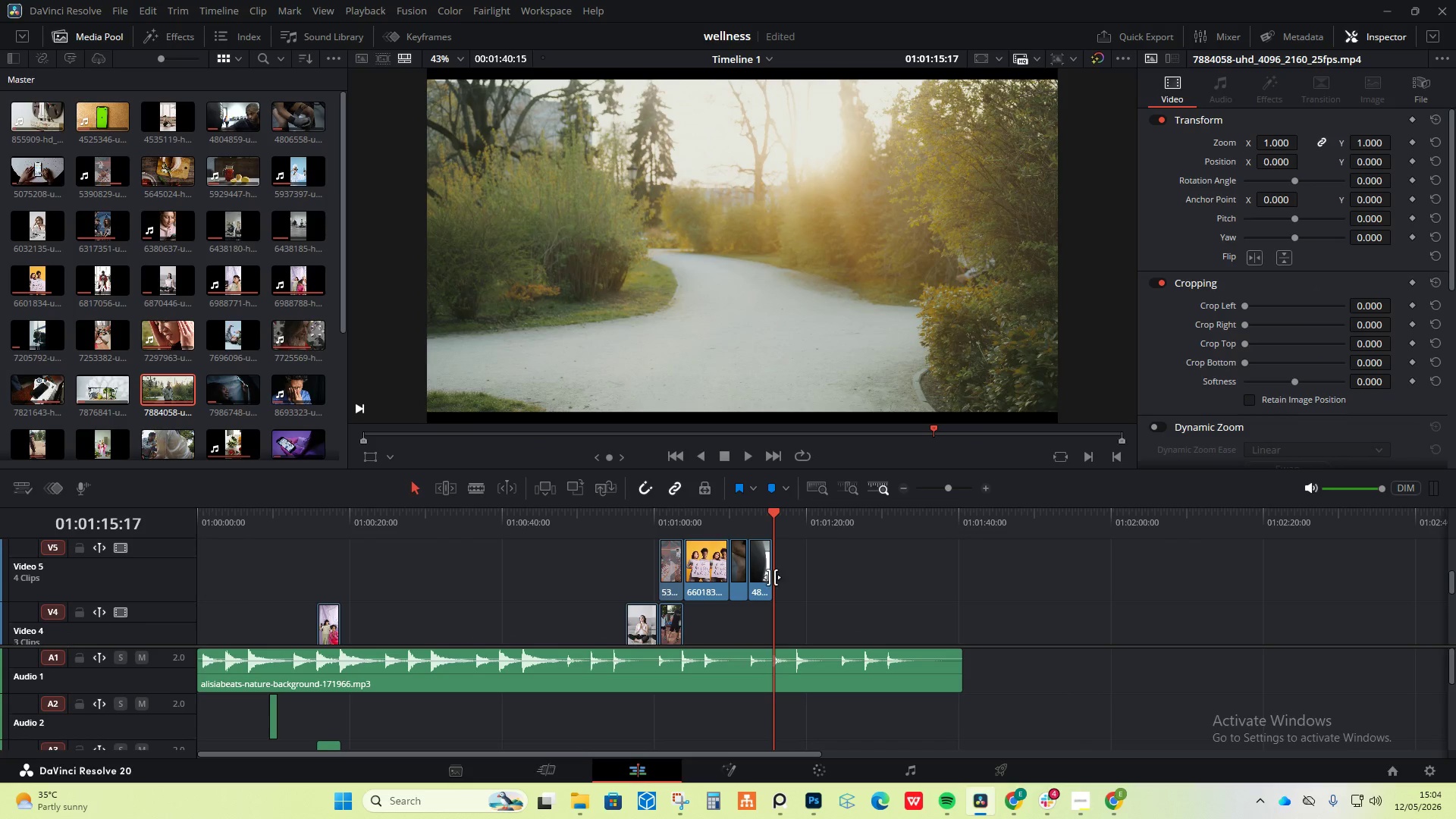 
scroll: coordinate [783, 604], scroll_direction: down, amount: 2.0
 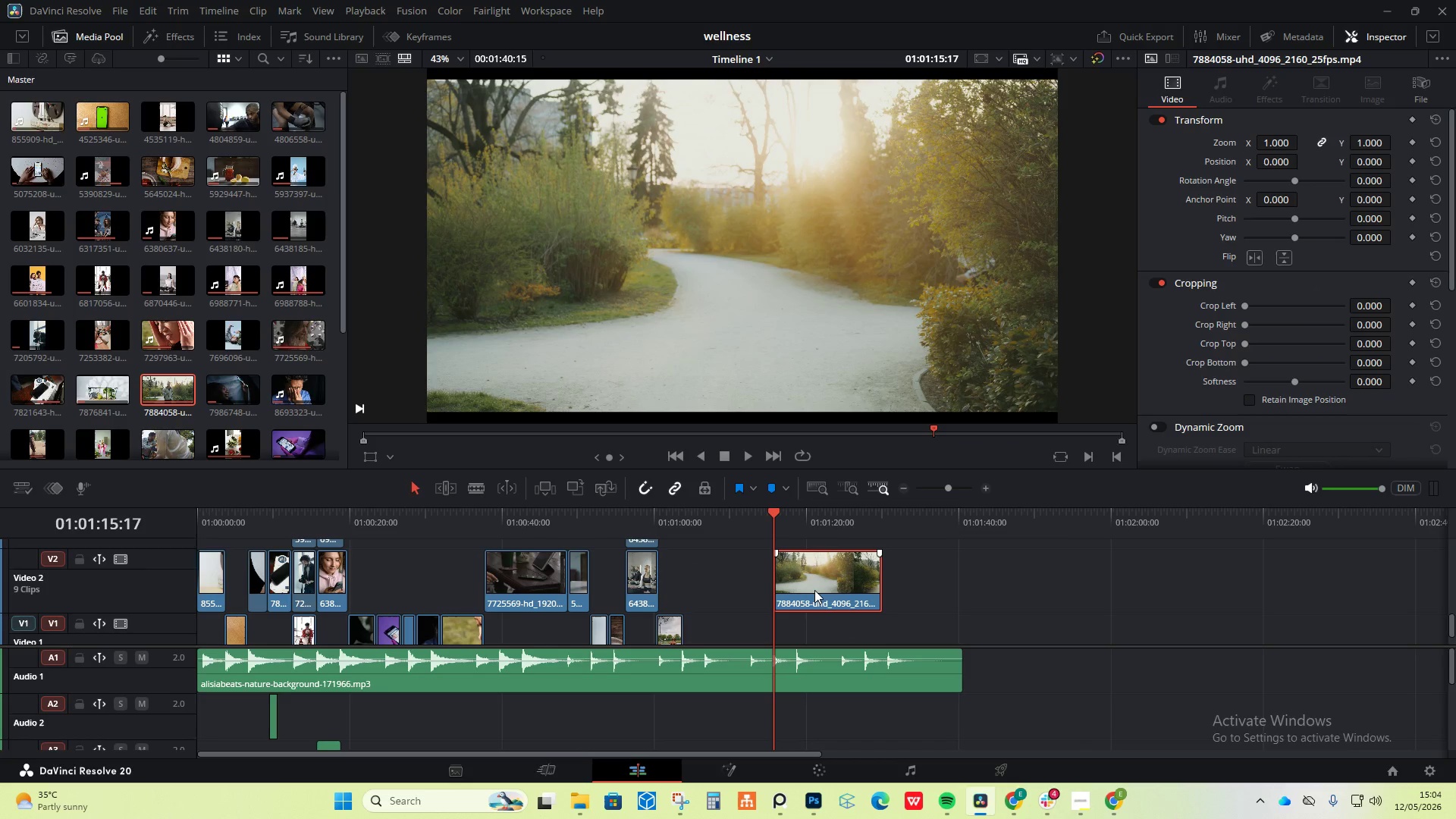 
left_click_drag(start_coordinate=[814, 590], to_coordinate=[812, 548])
 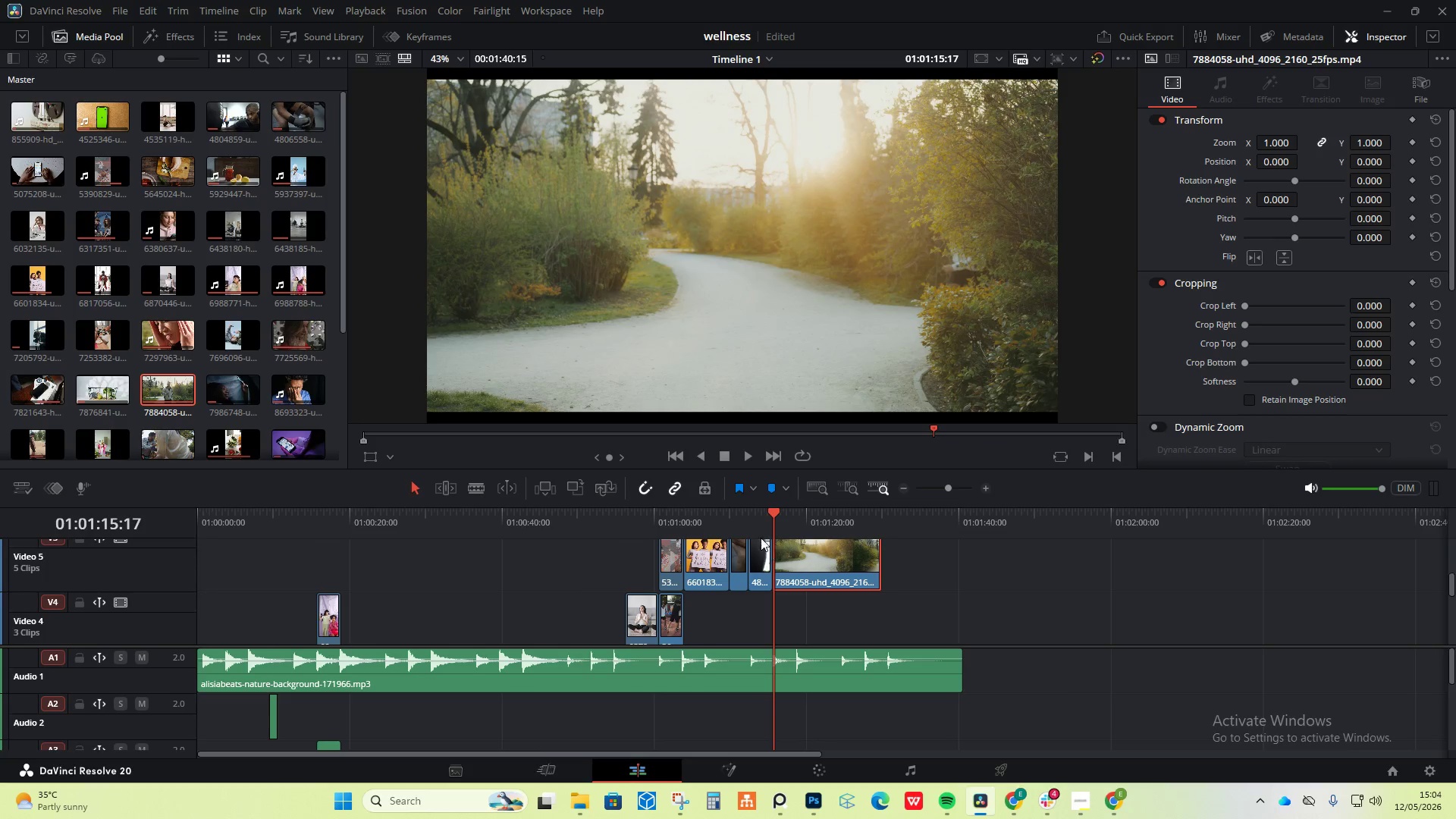 
left_click([755, 519])
 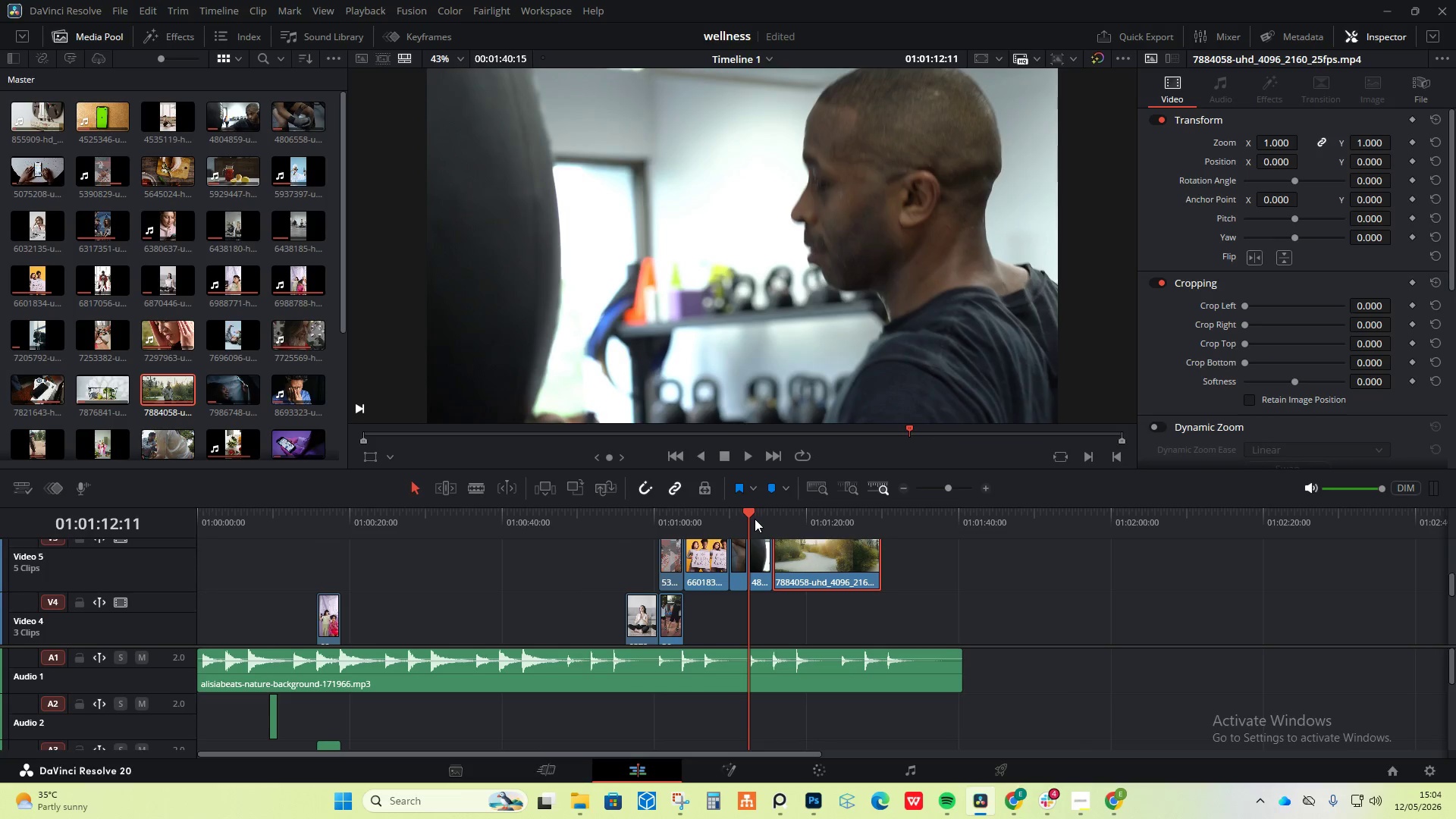 
key(Space)
 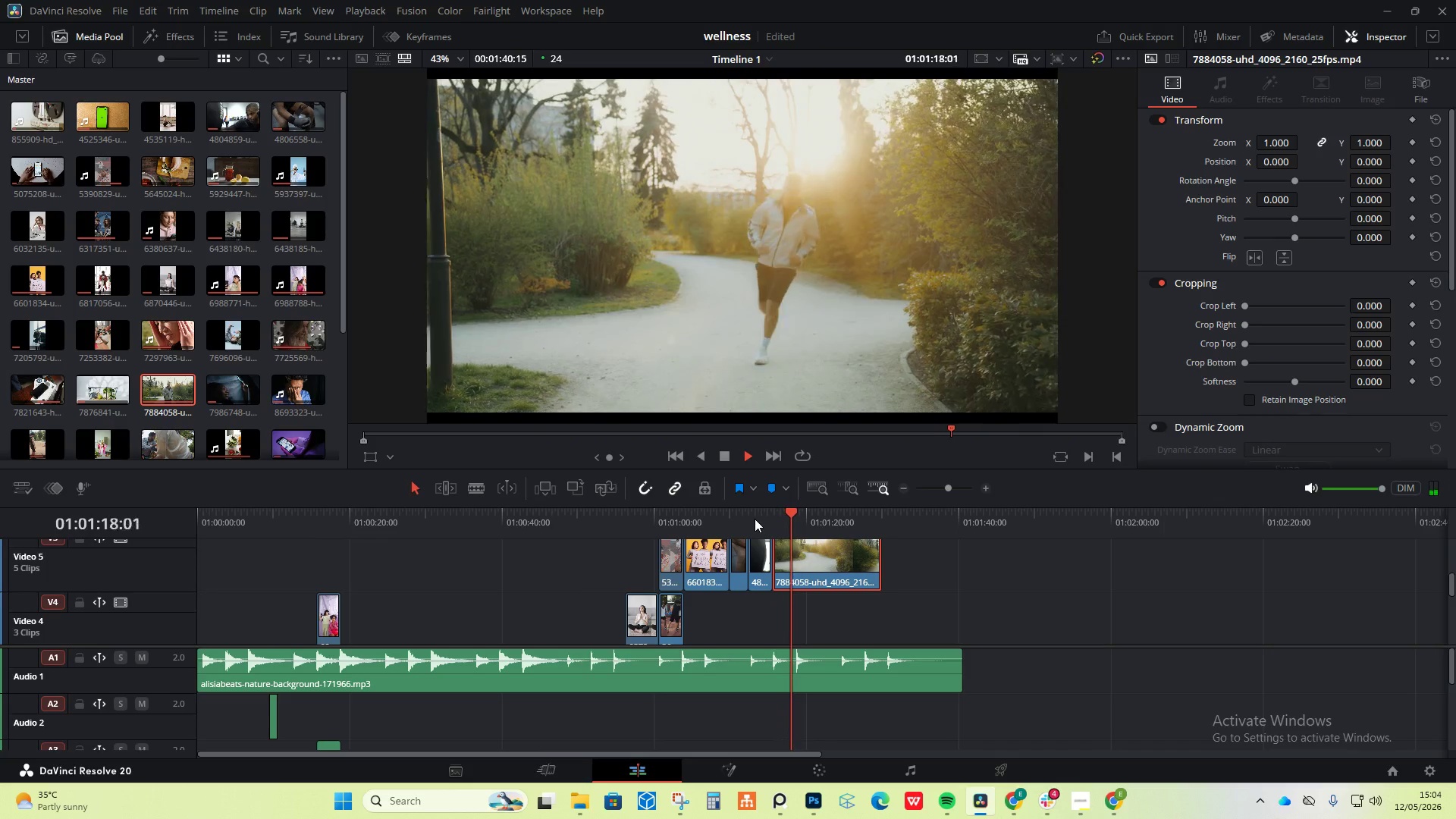 
wait(10.75)
 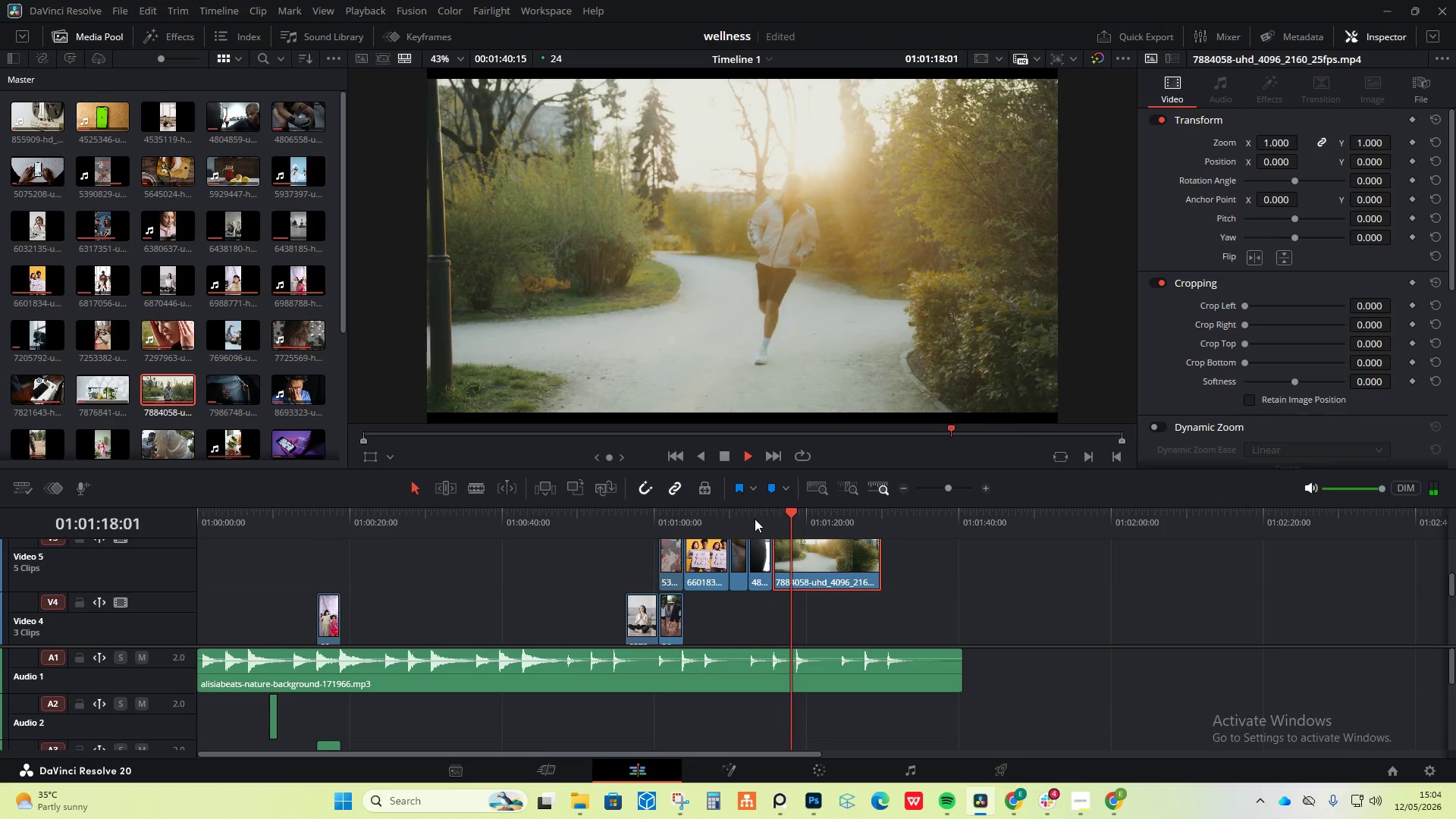 
key(Space)
 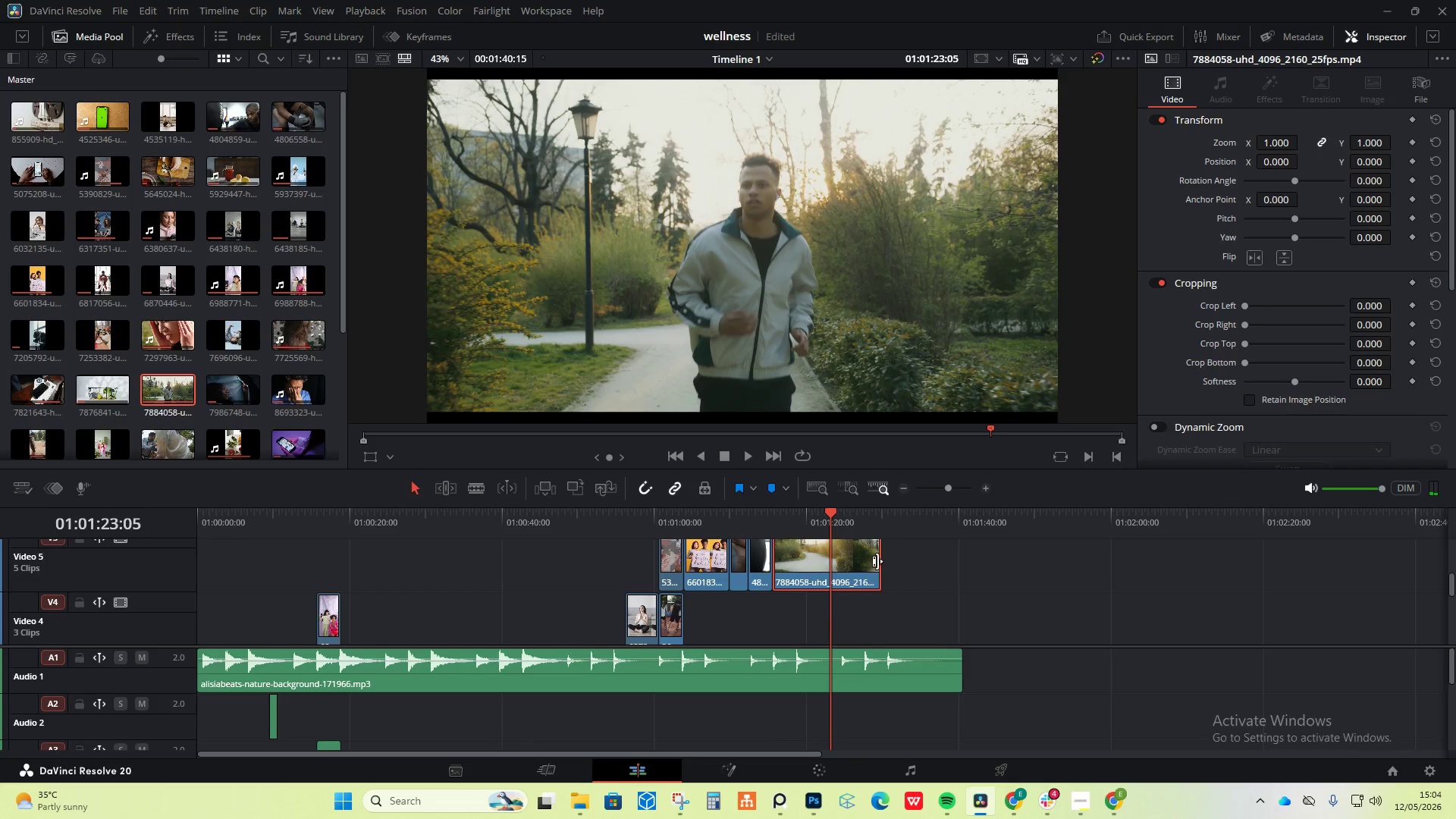 
left_click_drag(start_coordinate=[877, 561], to_coordinate=[828, 563])
 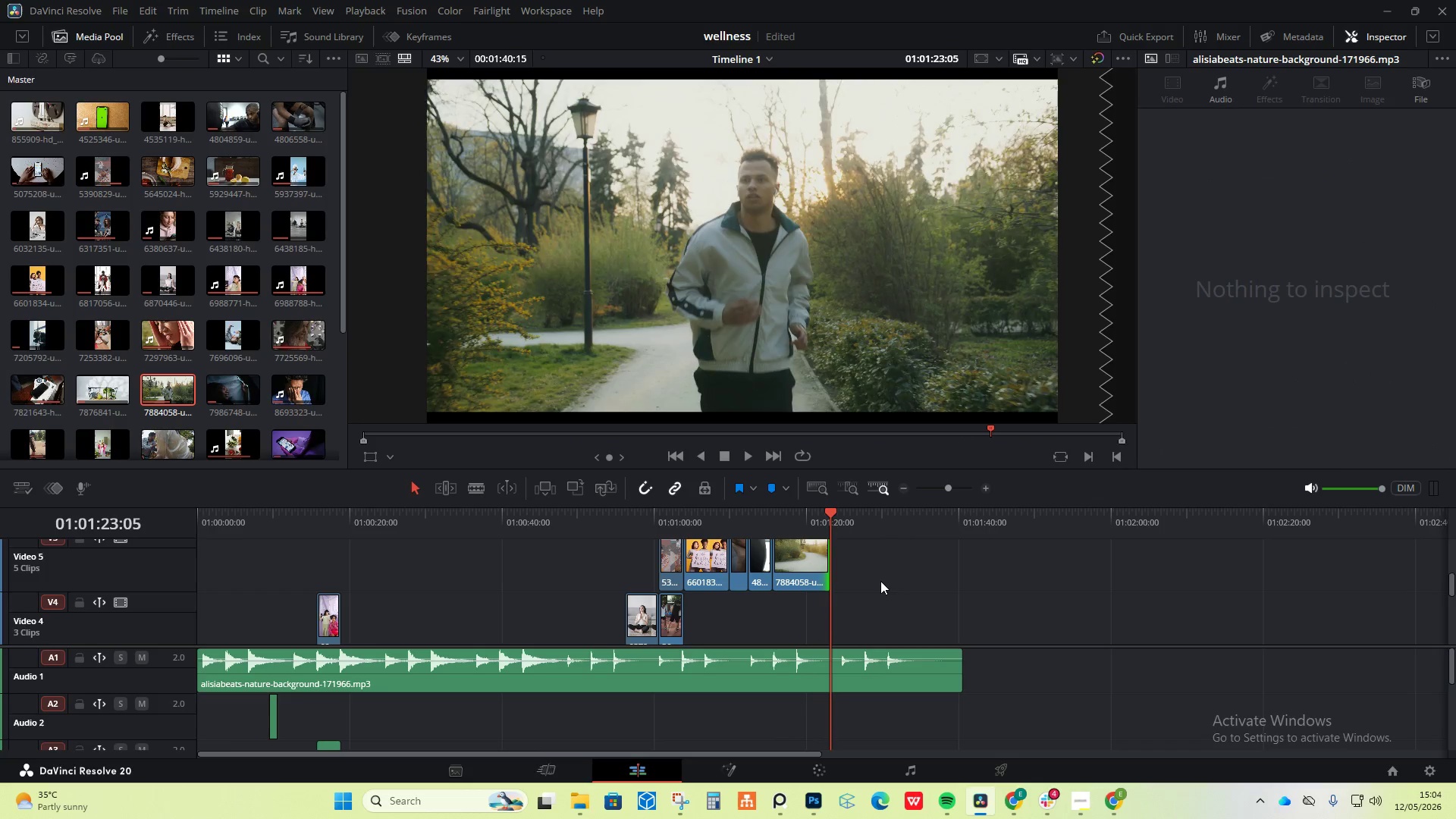 
key(Space)
 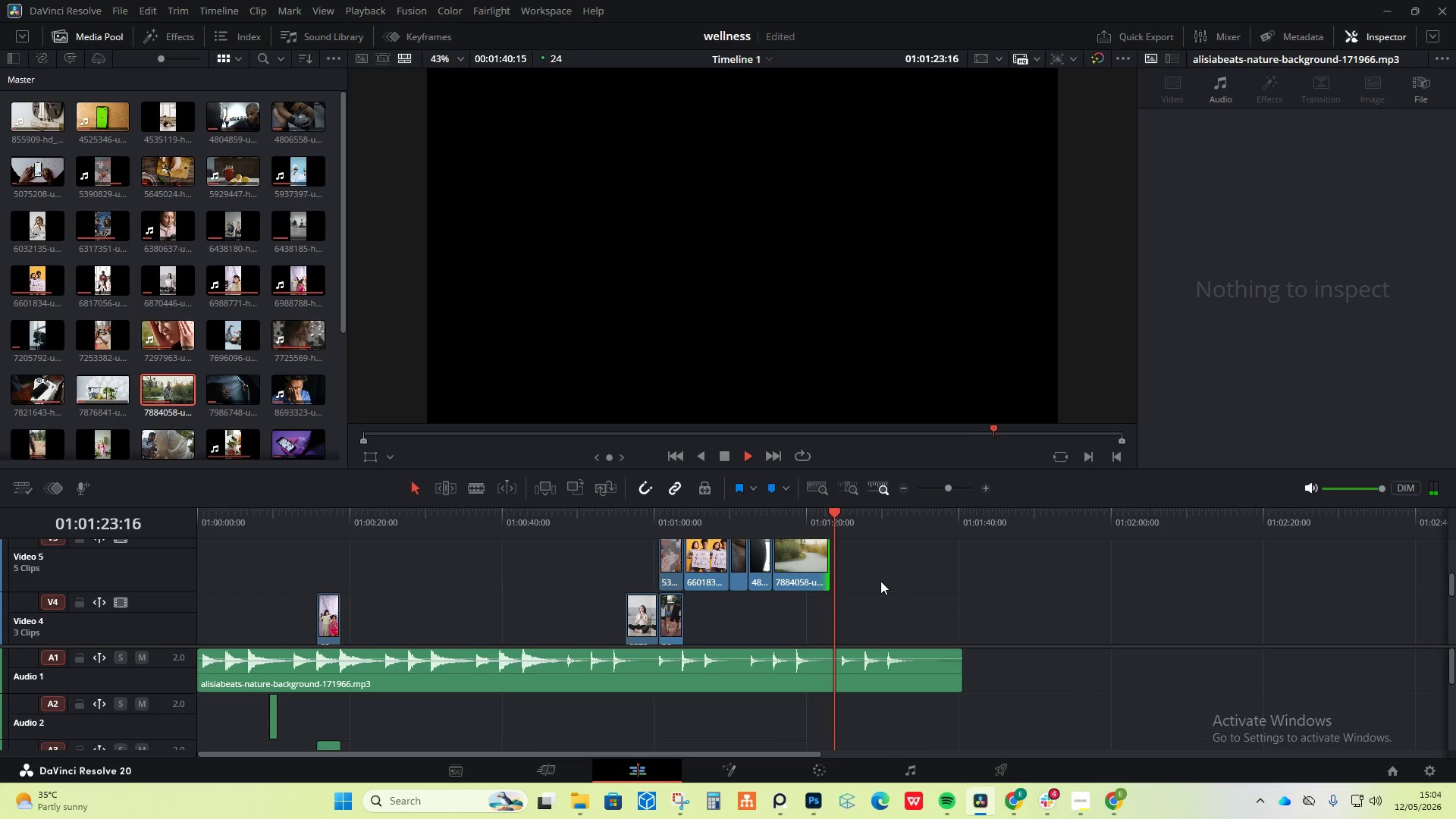 
key(Space)
 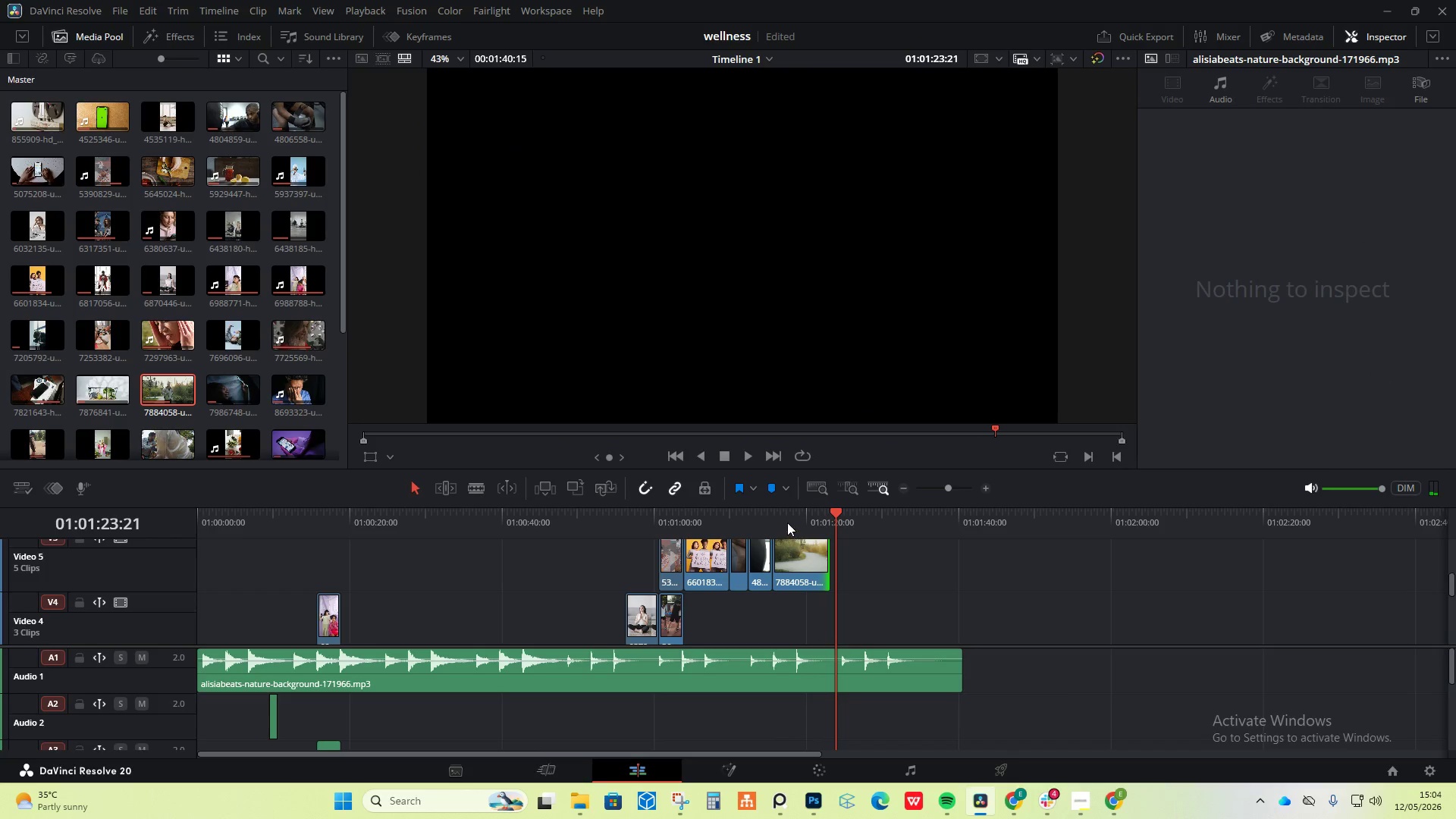 
left_click([744, 512])
 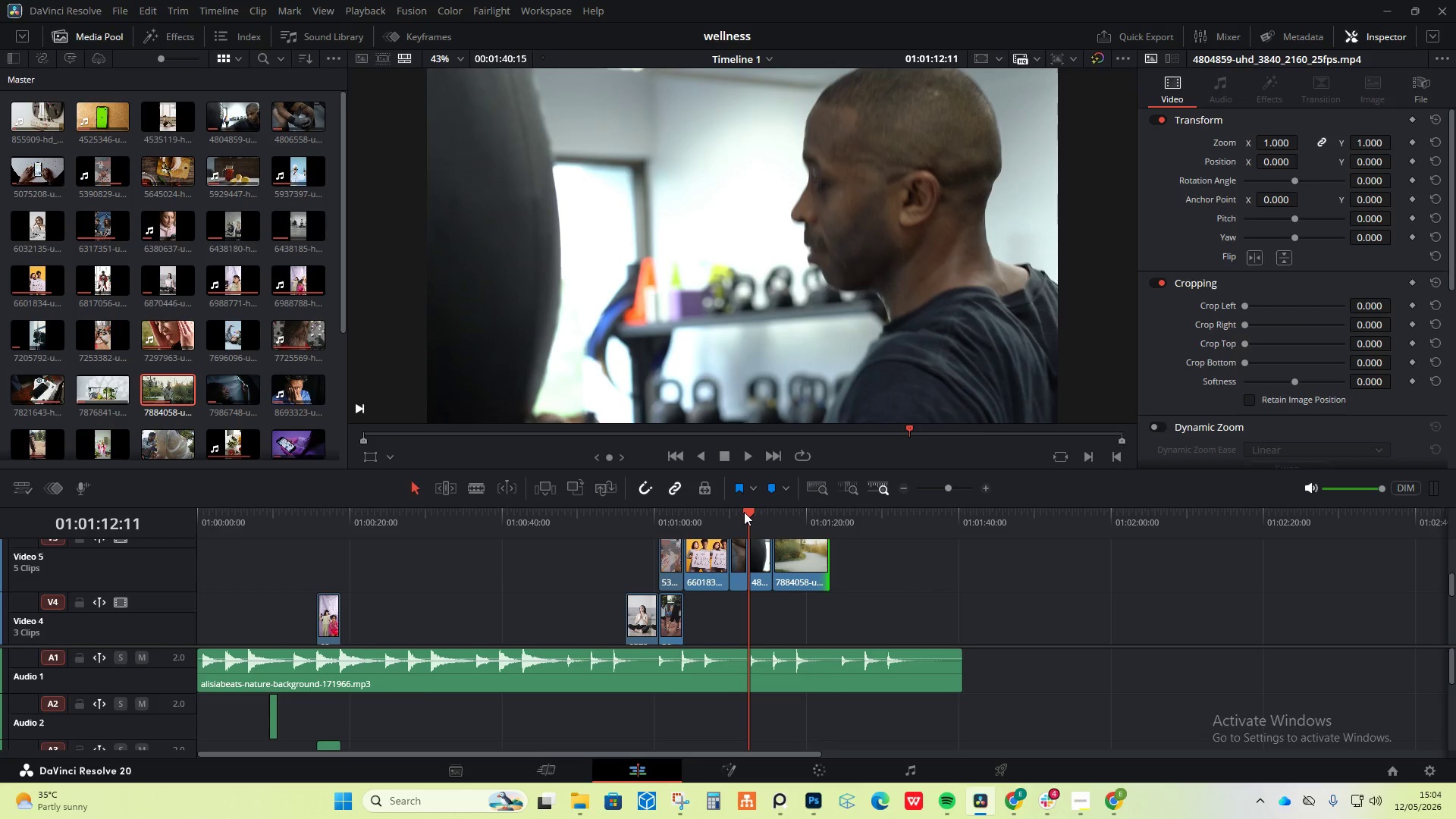 
key(Space)
 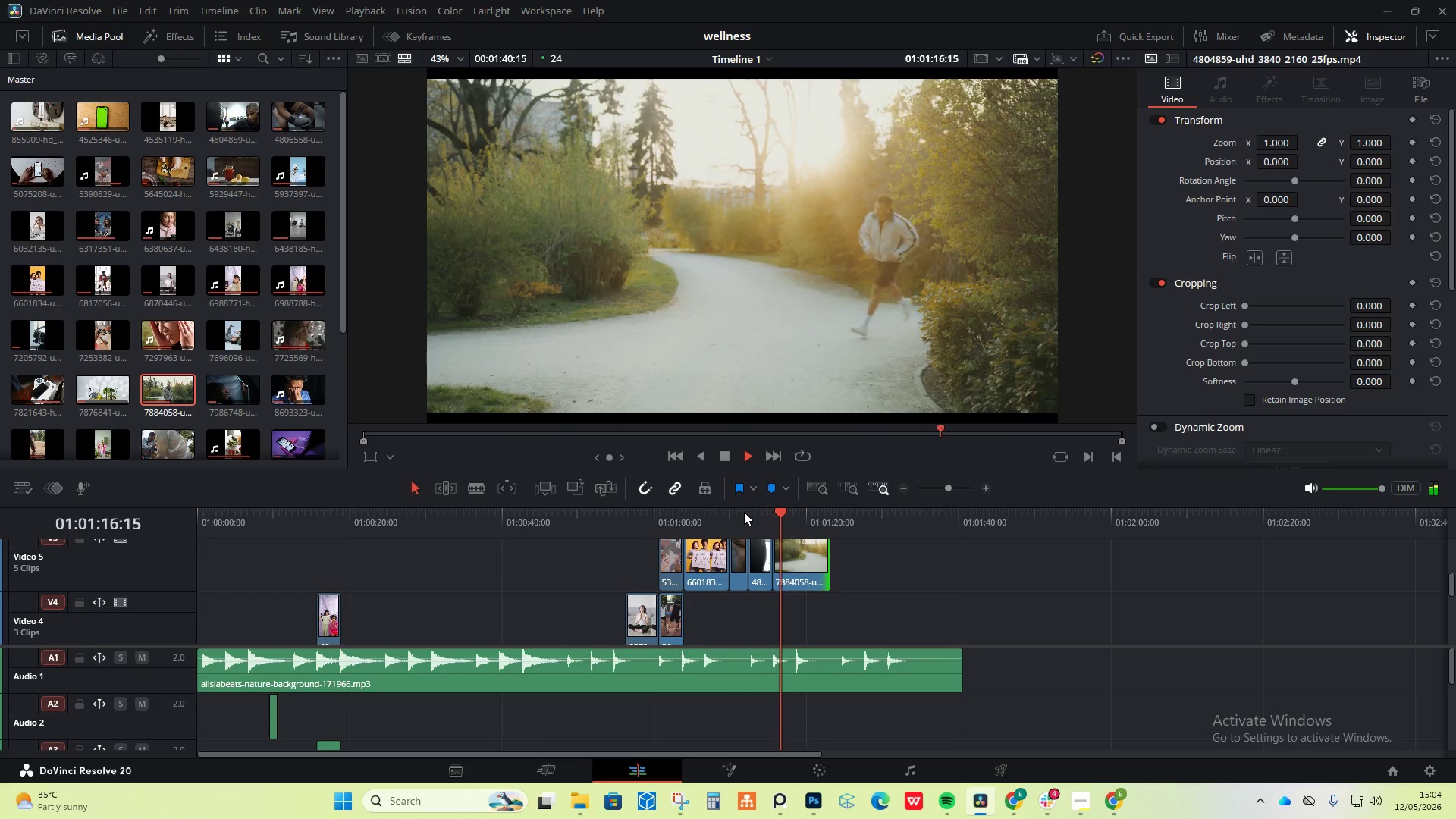 
wait(5.61)
 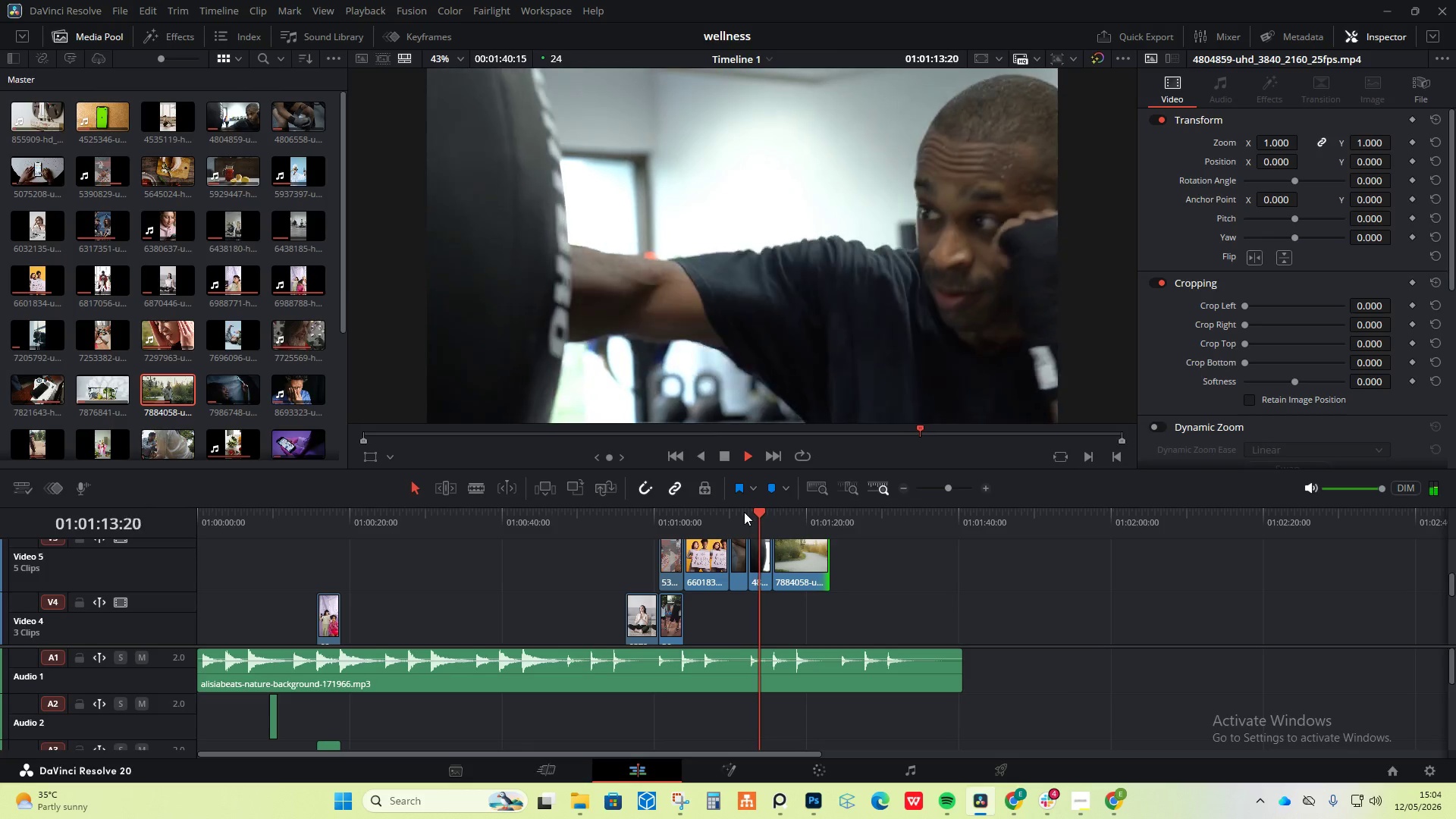 
key(Space)
 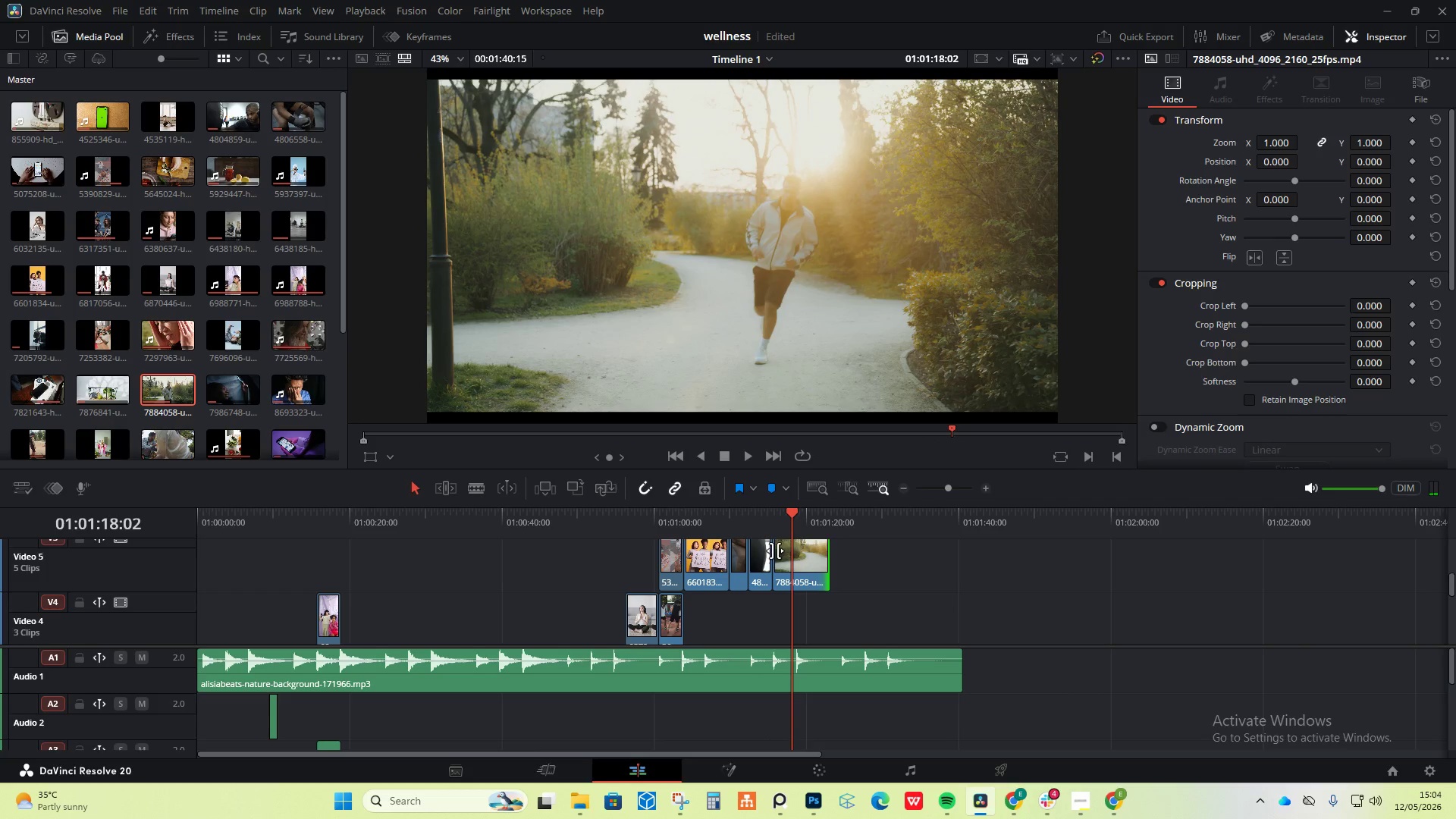 
left_click_drag(start_coordinate=[775, 551], to_coordinate=[789, 552])
 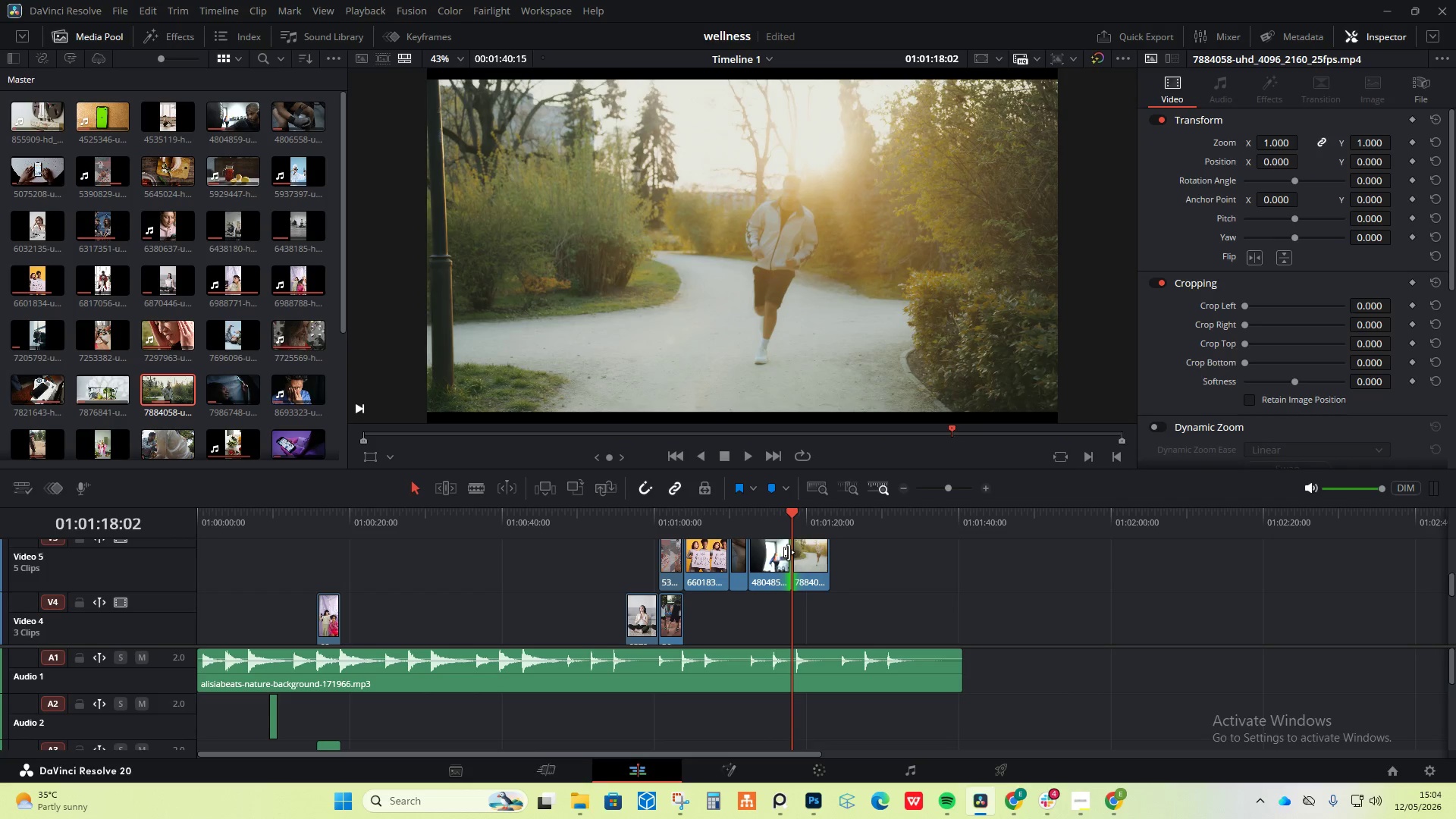 
key(Control+Z)
 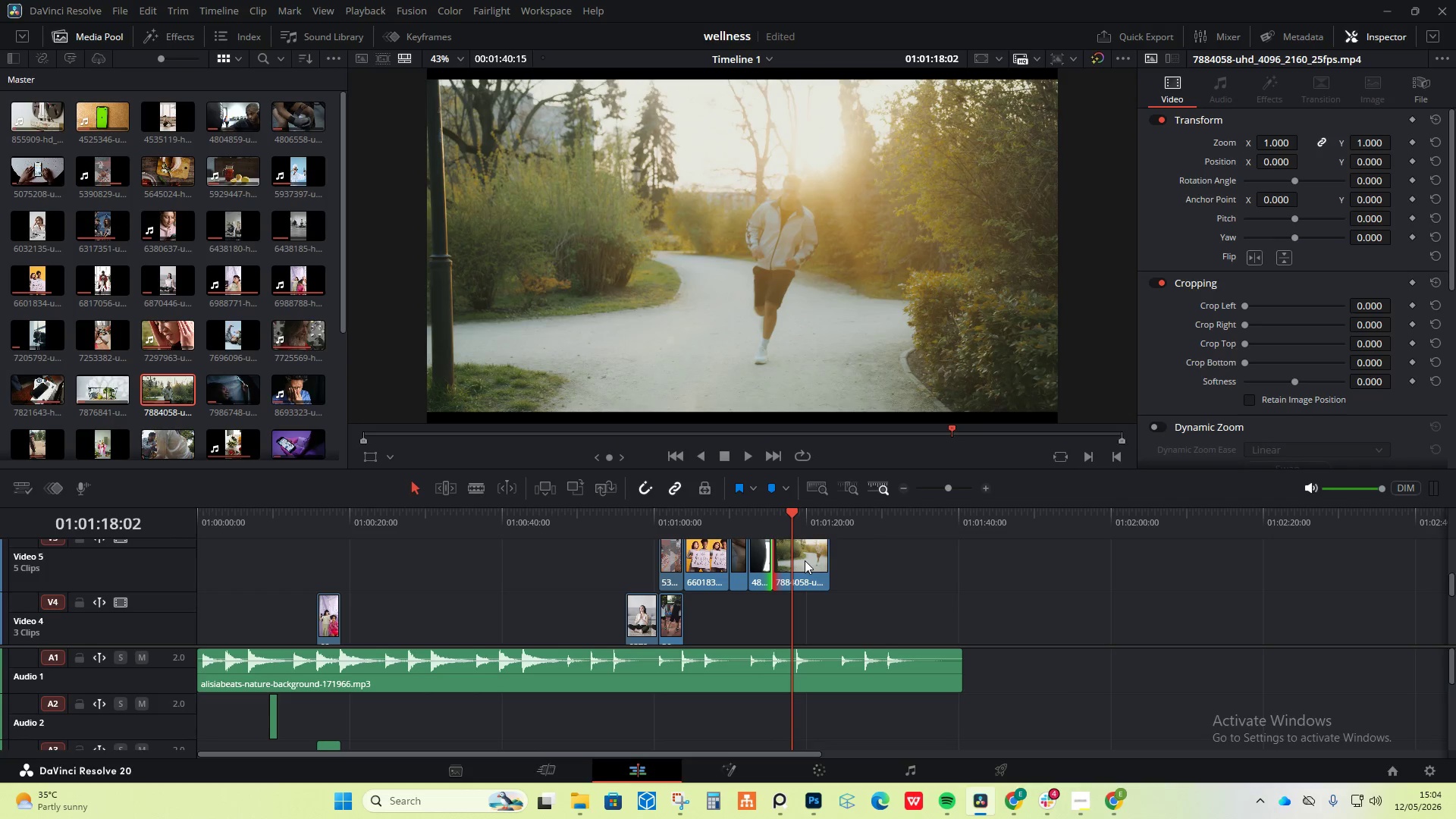 
left_click_drag(start_coordinate=[805, 560], to_coordinate=[836, 572])
 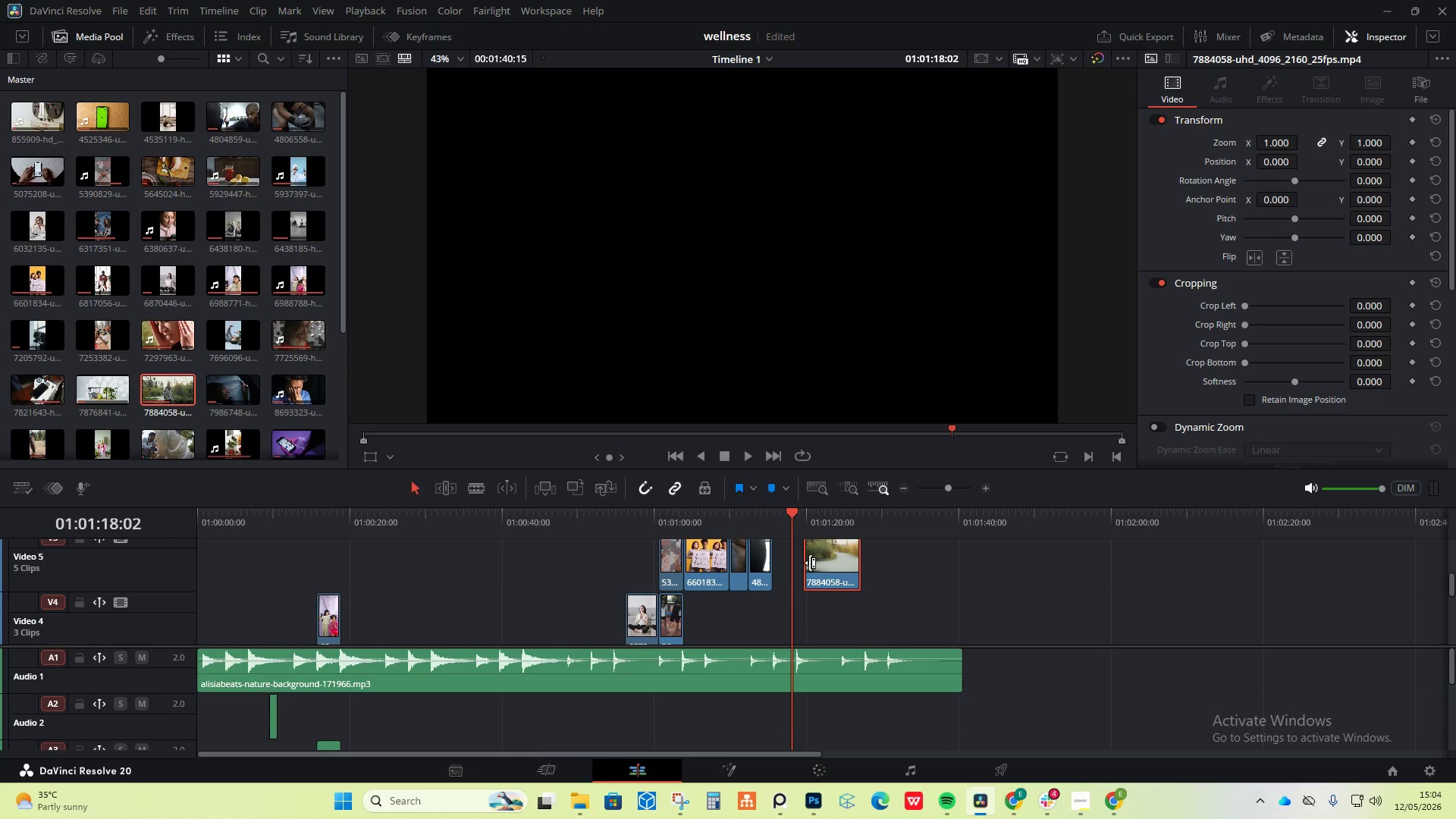 
left_click_drag(start_coordinate=[810, 563], to_coordinate=[828, 564])
 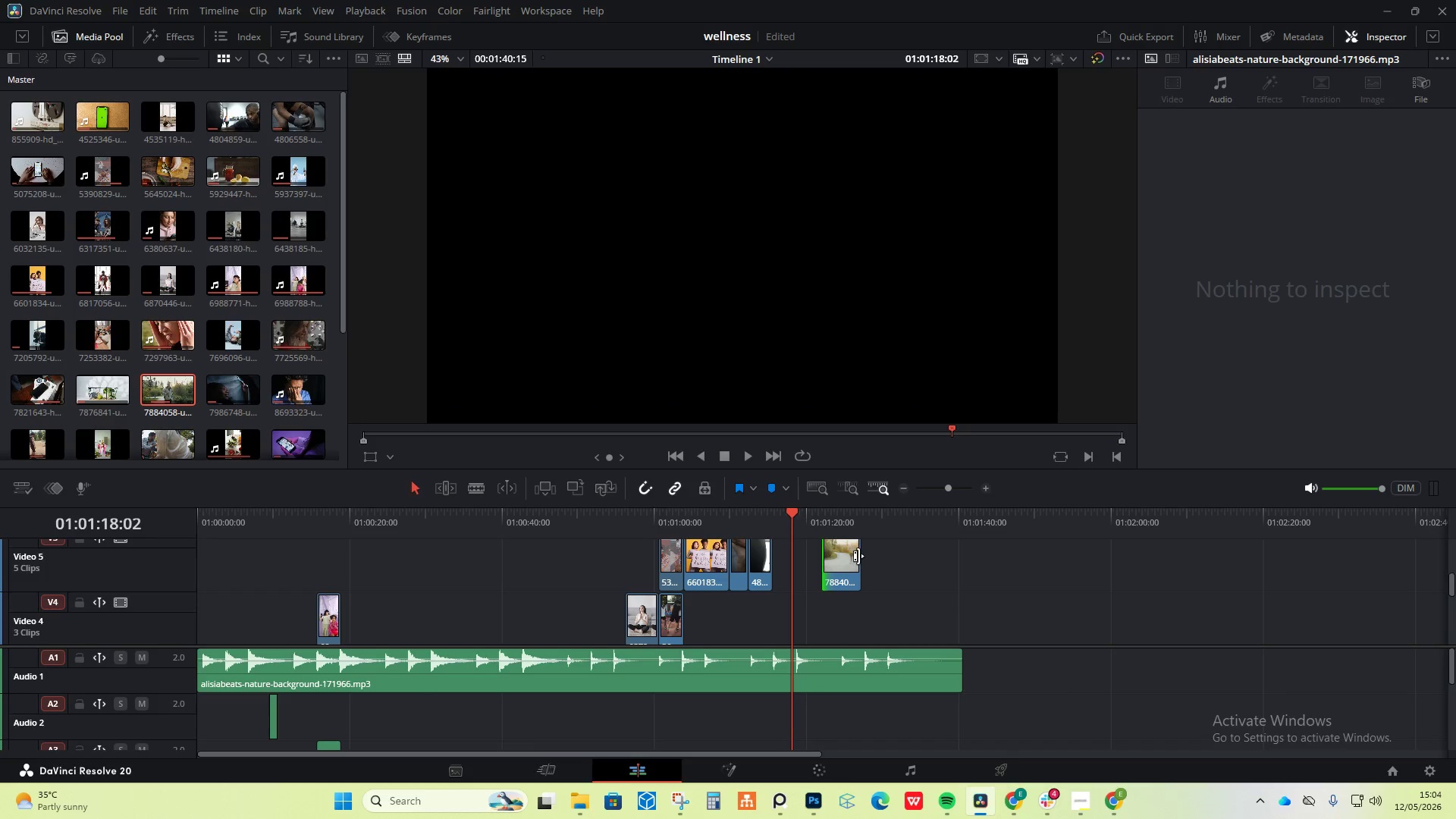 
left_click_drag(start_coordinate=[858, 556], to_coordinate=[878, 565])
 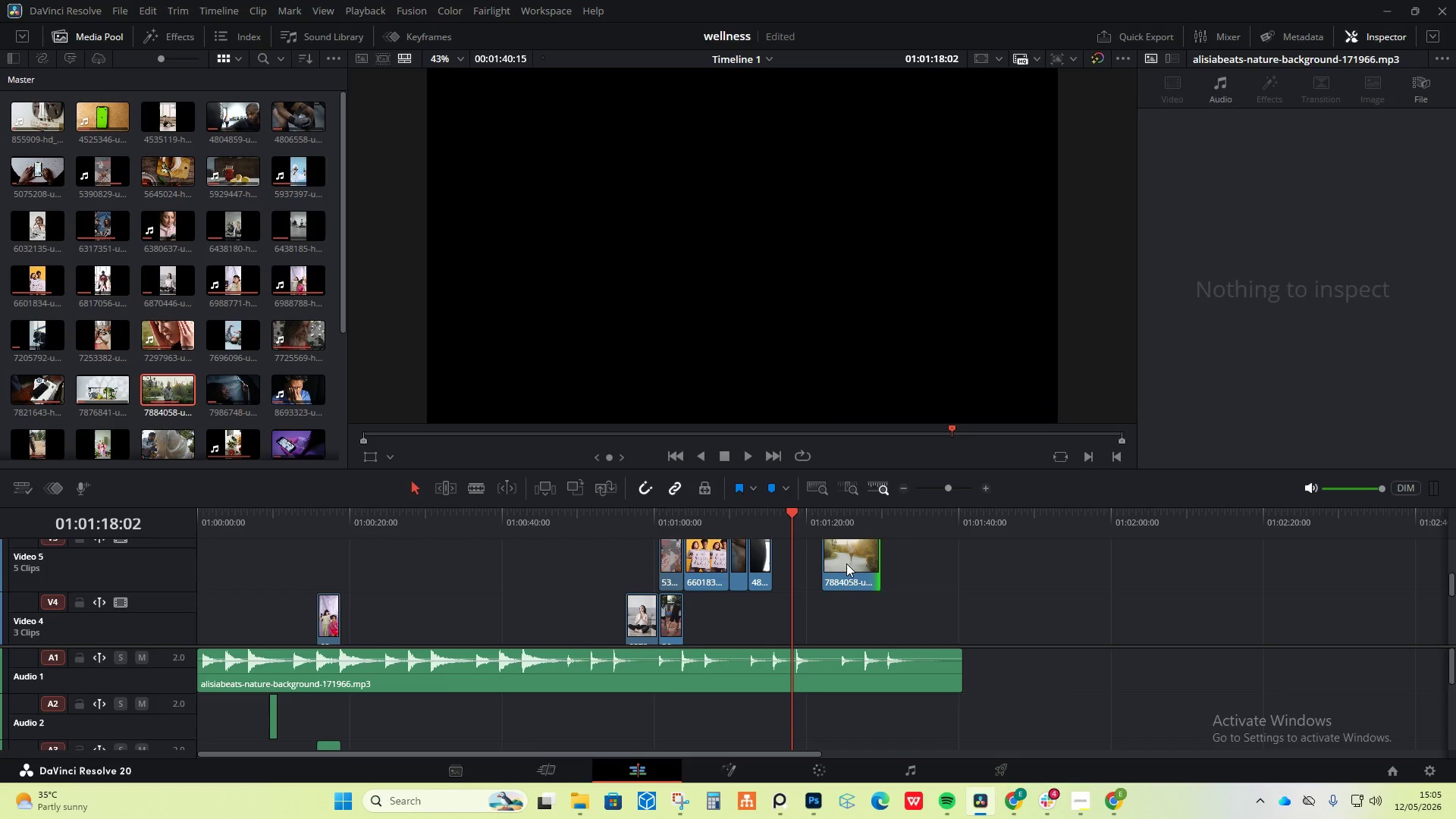 
left_click_drag(start_coordinate=[846, 563], to_coordinate=[842, 564])
 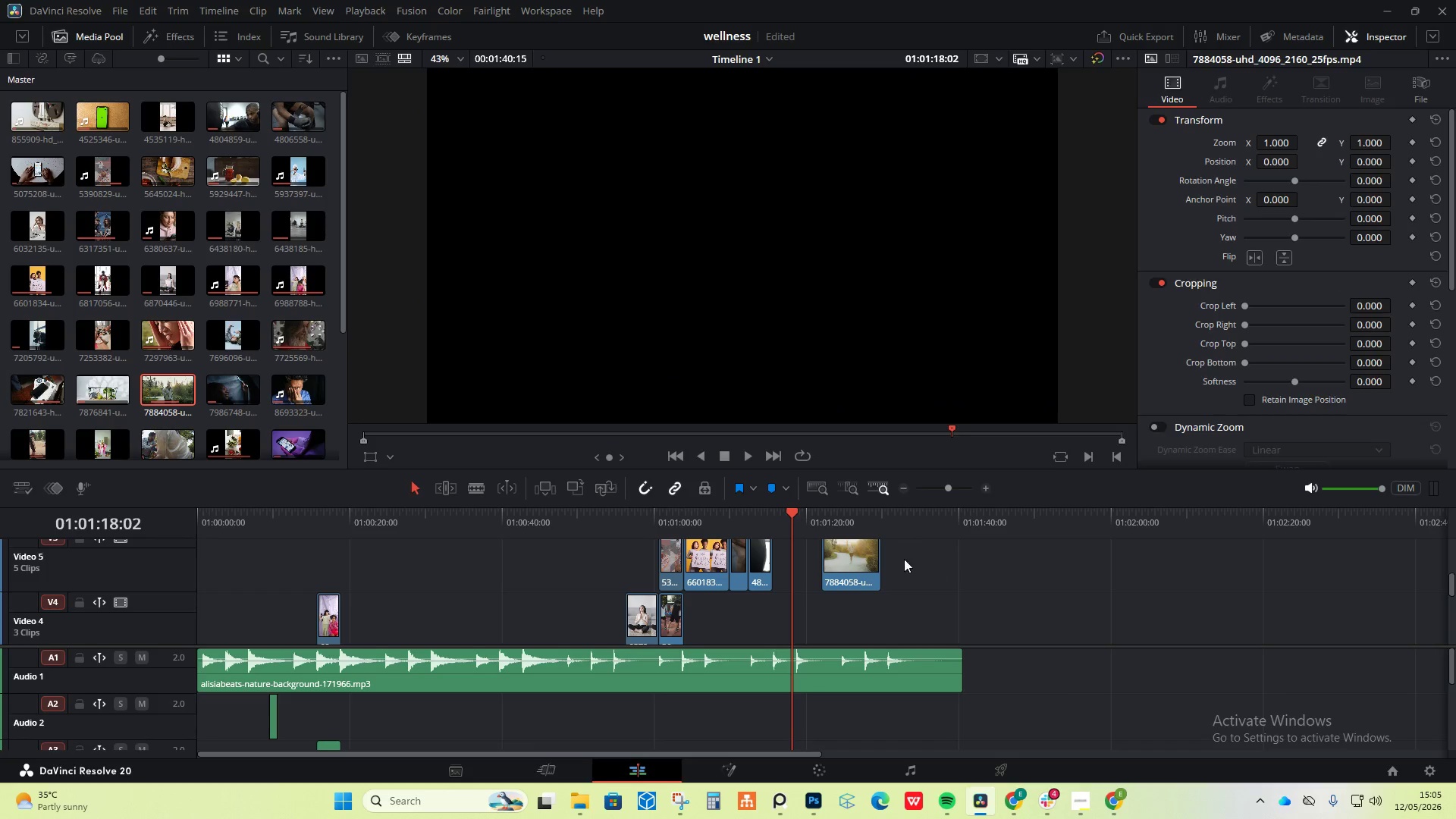 
double_click([864, 555])
 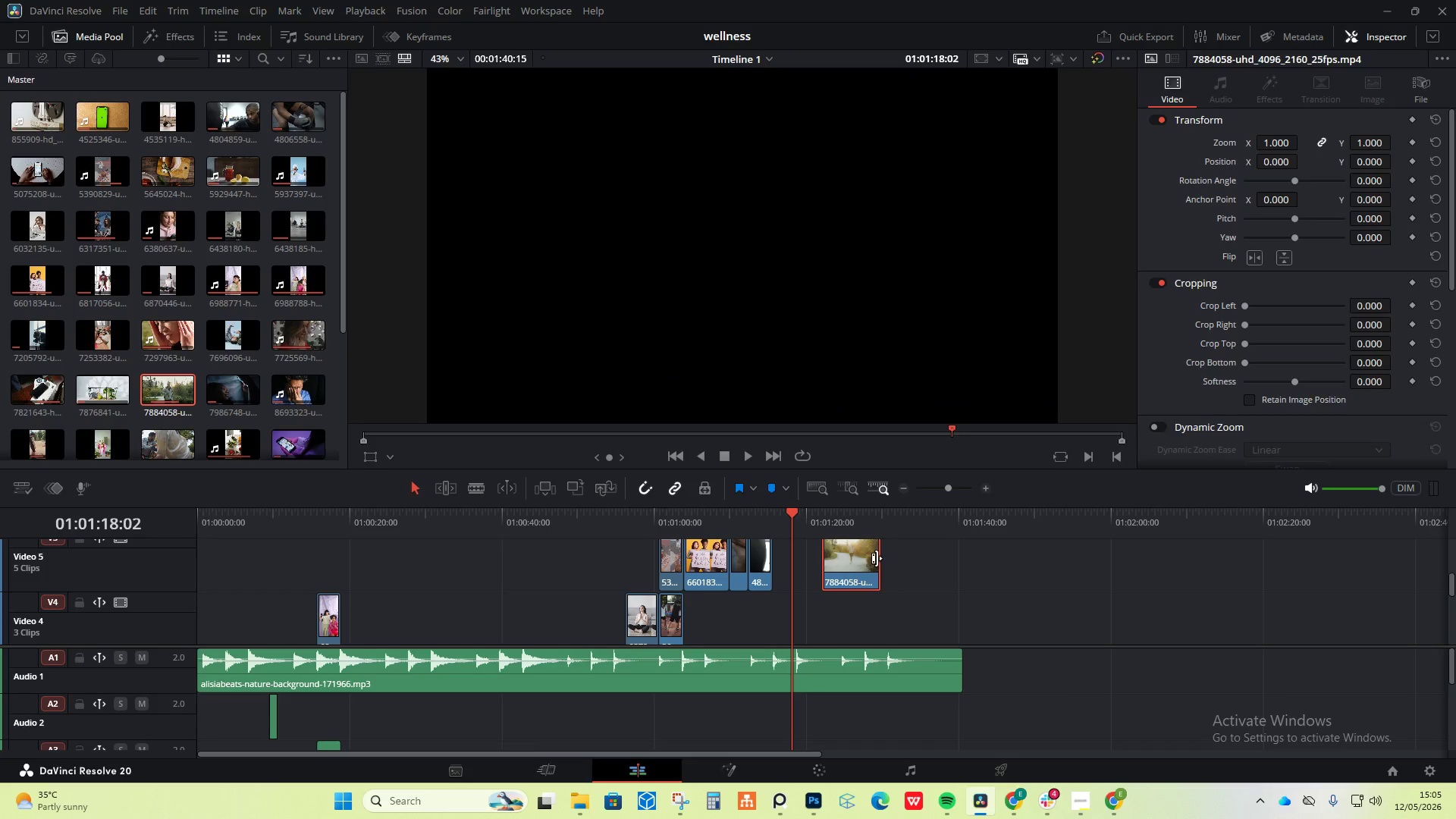 
left_click_drag(start_coordinate=[877, 558], to_coordinate=[898, 563])
 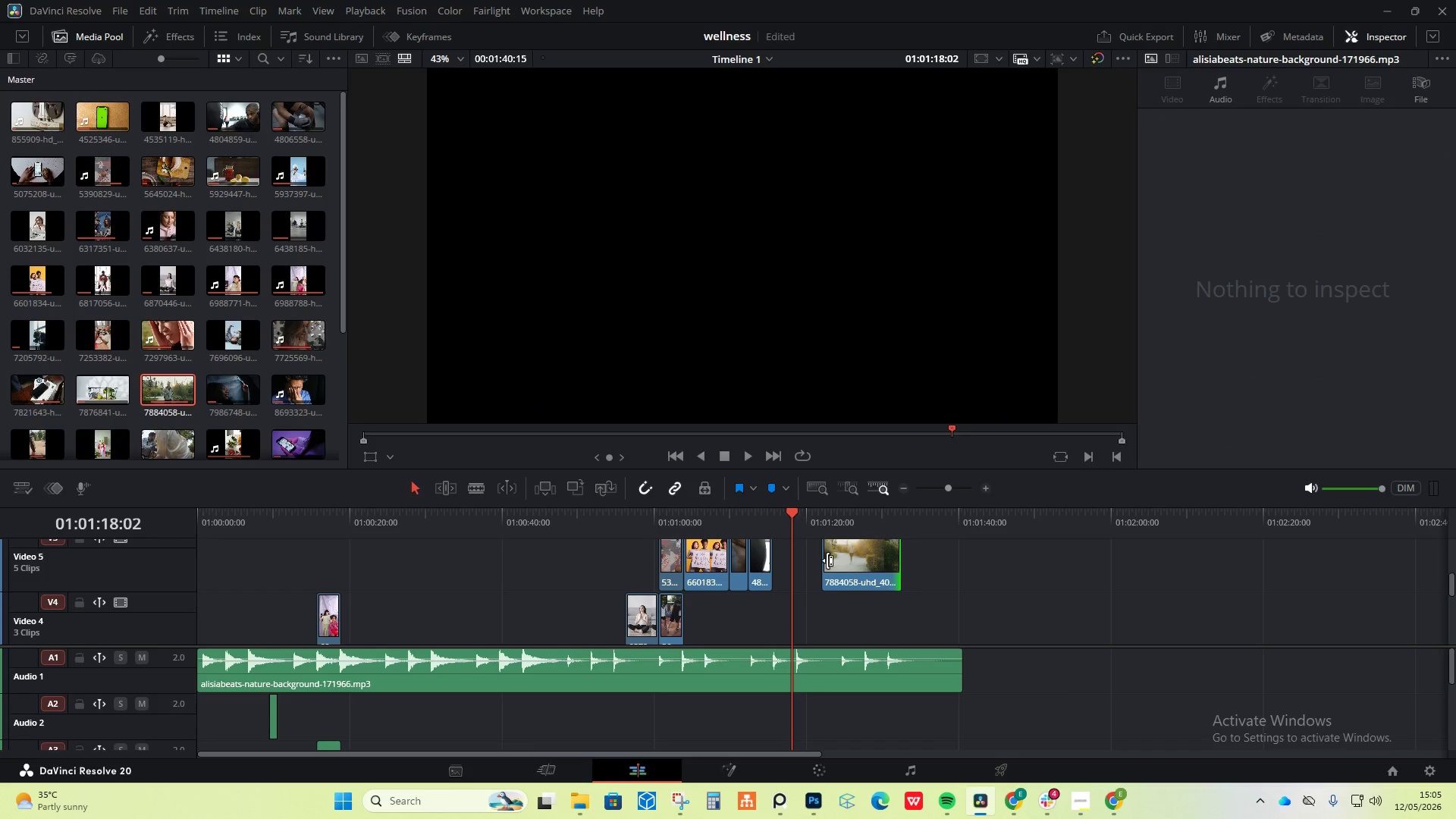 
left_click_drag(start_coordinate=[827, 560], to_coordinate=[852, 565])
 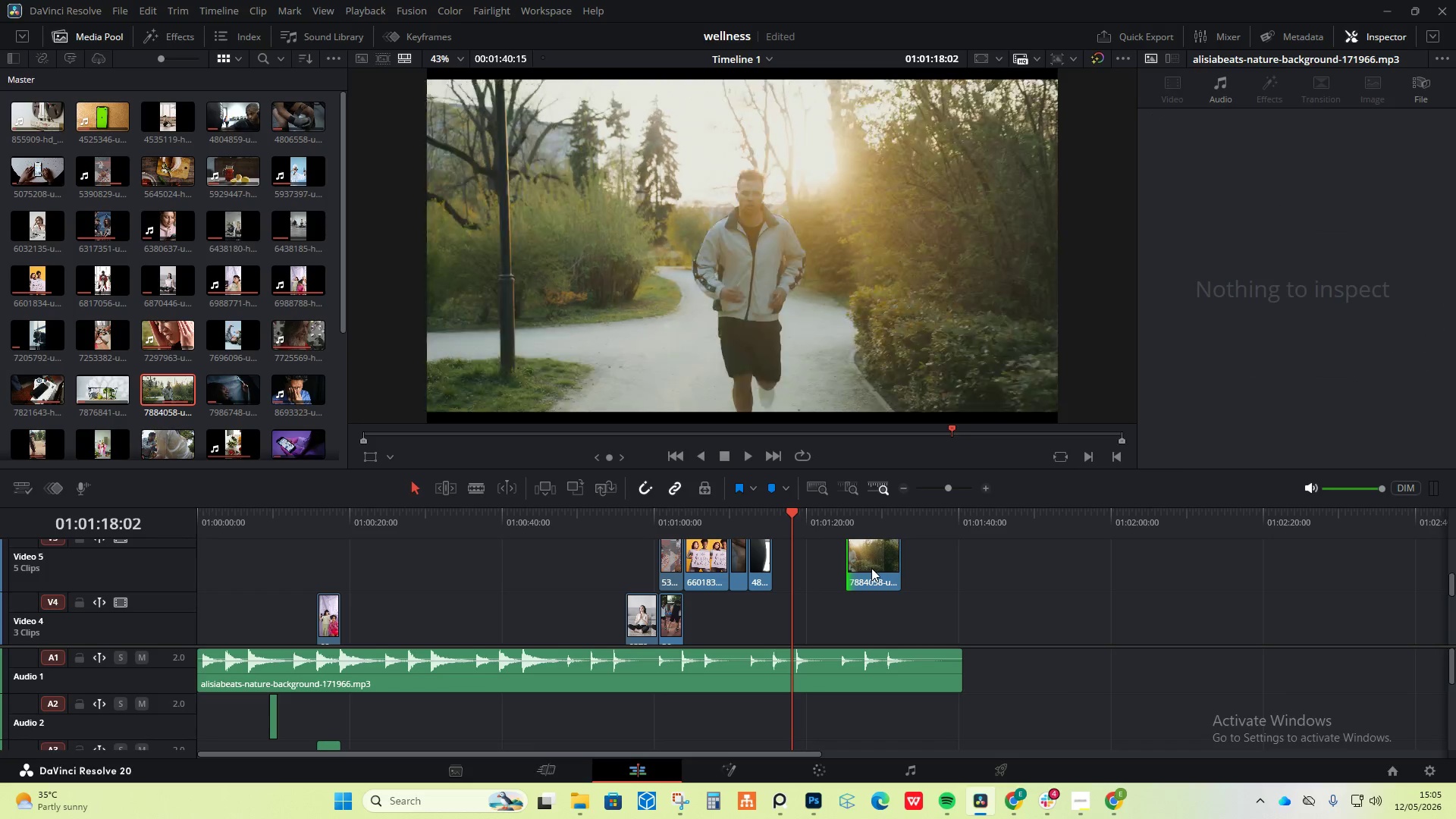 
left_click_drag(start_coordinate=[871, 568], to_coordinate=[793, 564])
 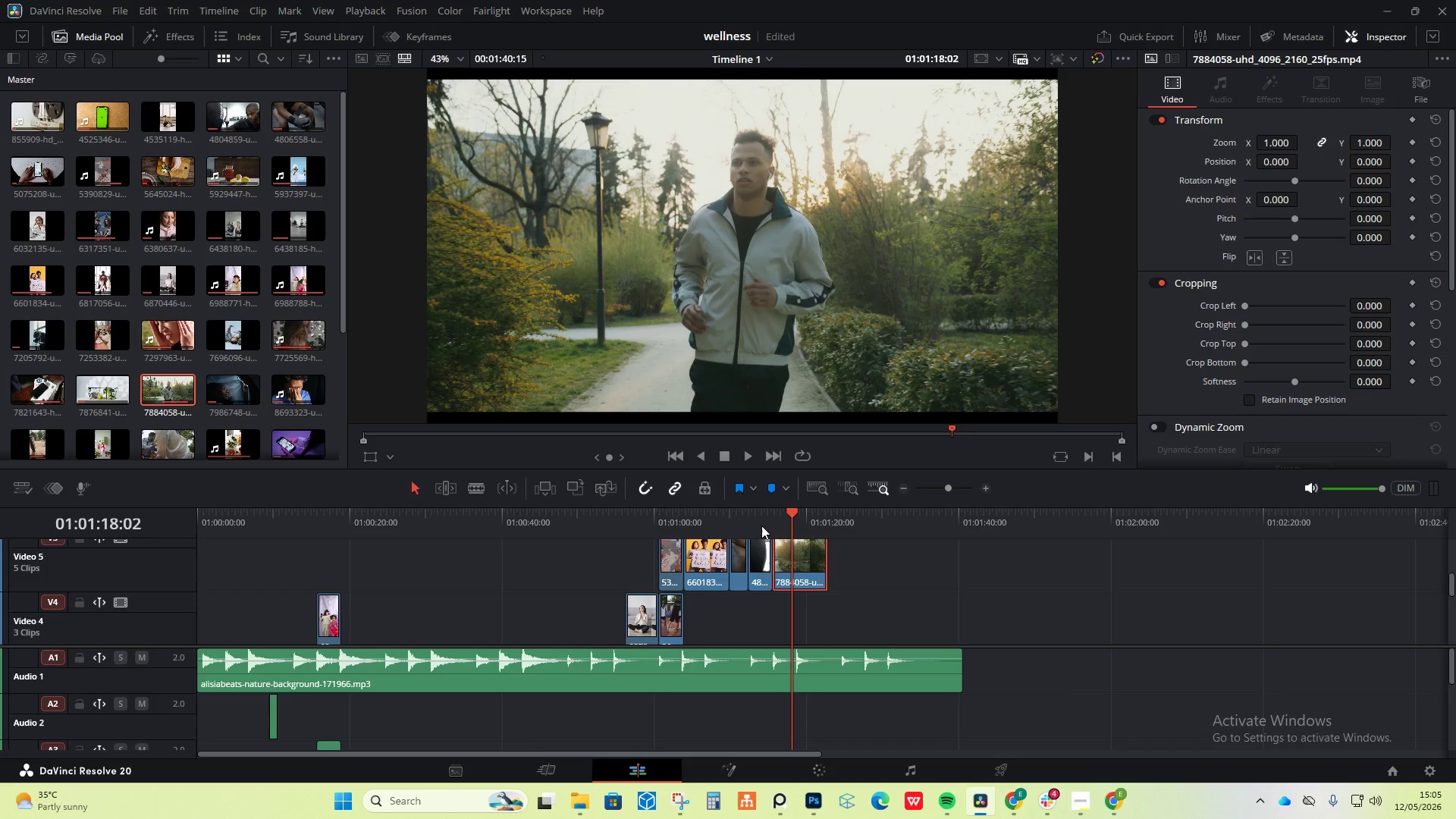 
left_click([761, 524])
 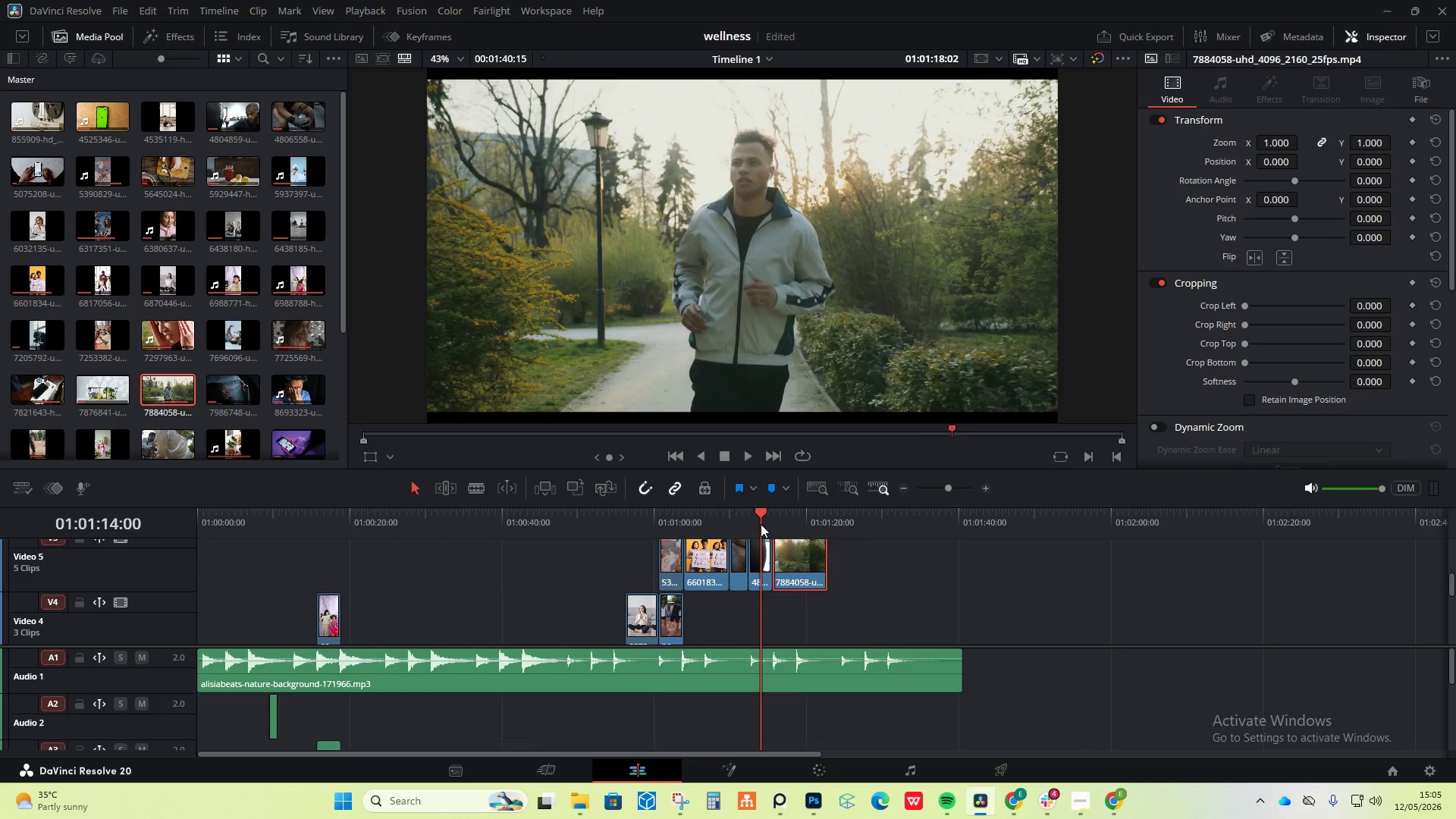 
key(Space)
 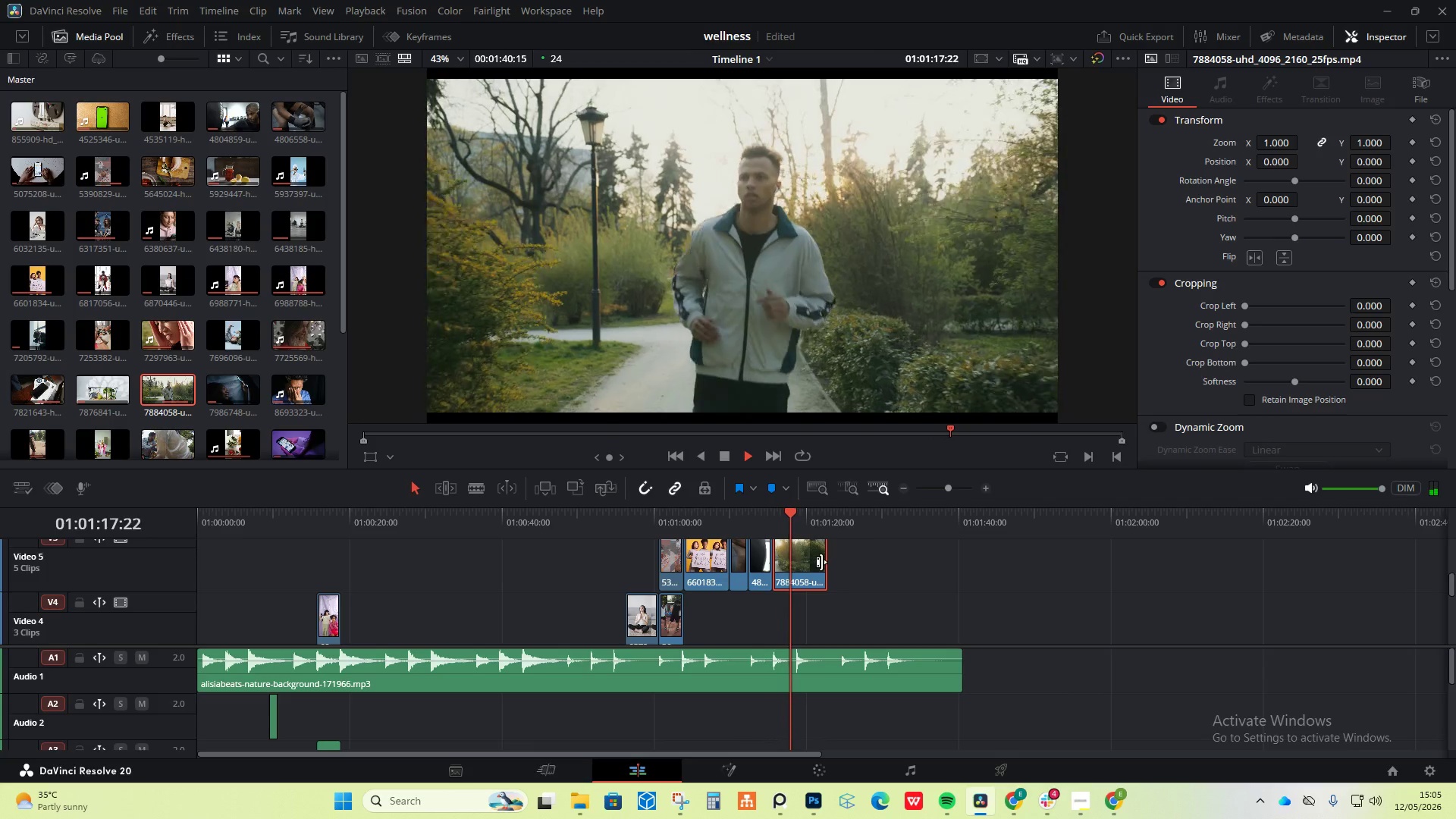 
wait(5.38)
 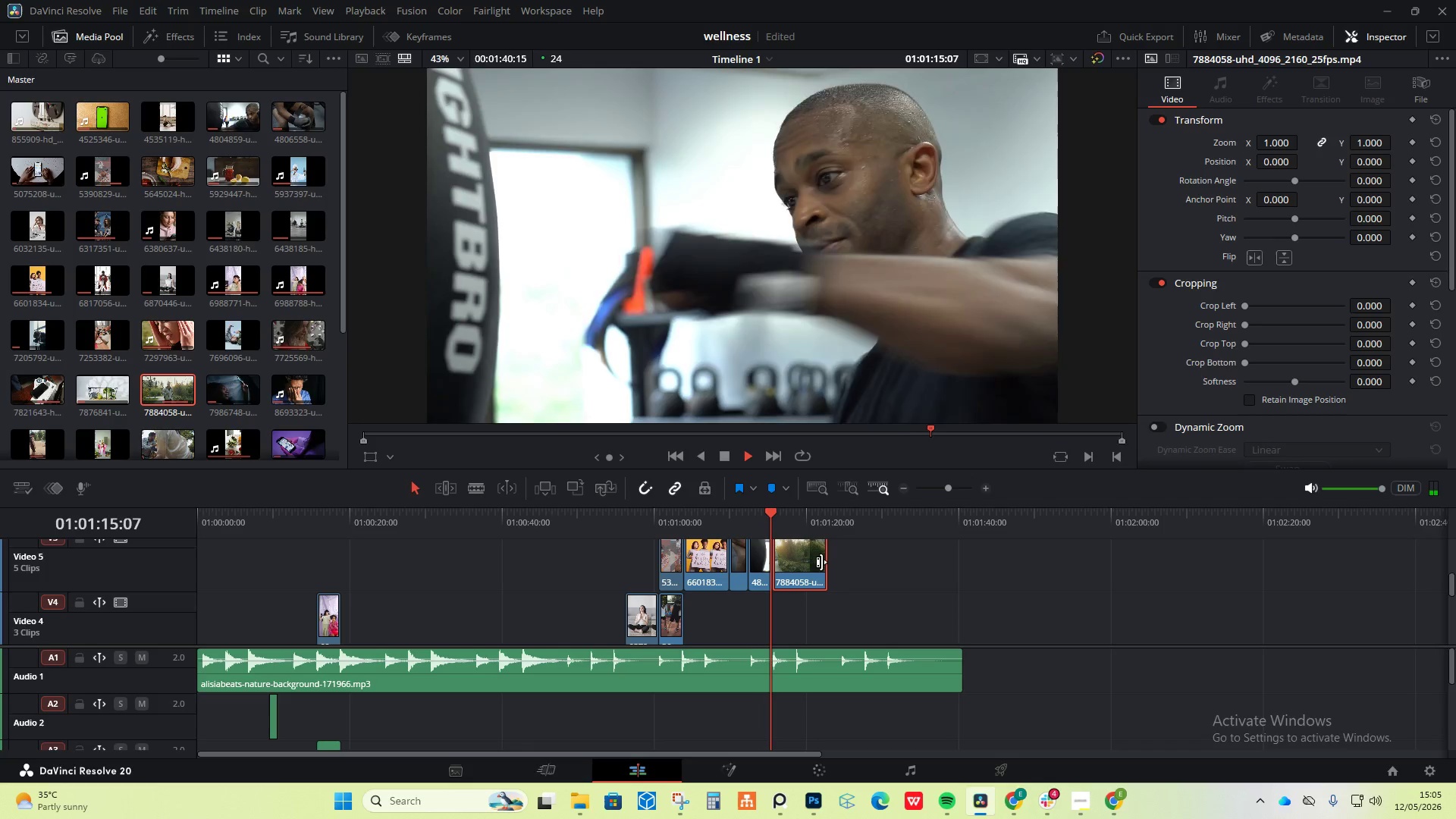 
key(Space)
 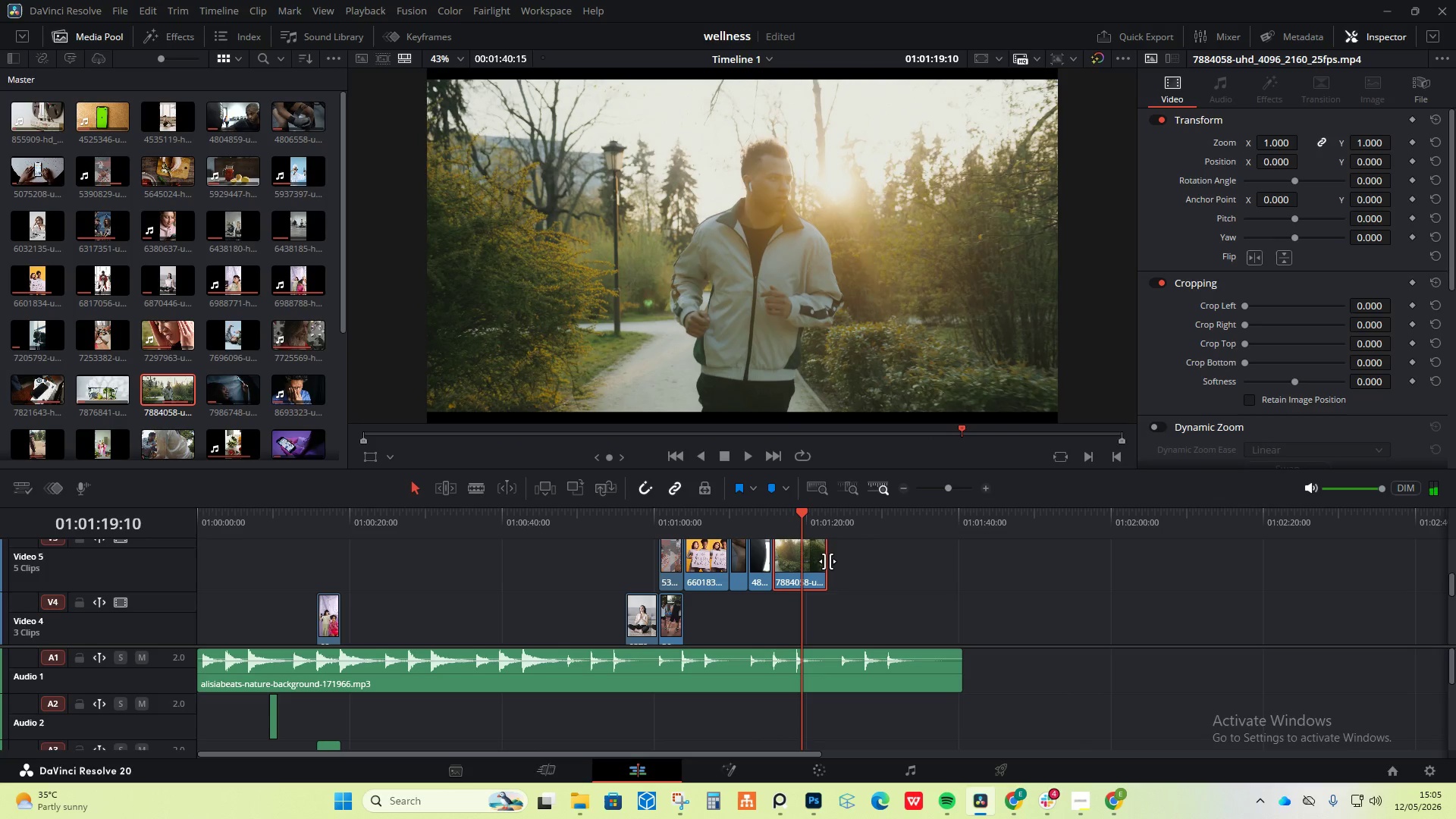 
left_click_drag(start_coordinate=[827, 561], to_coordinate=[808, 570])
 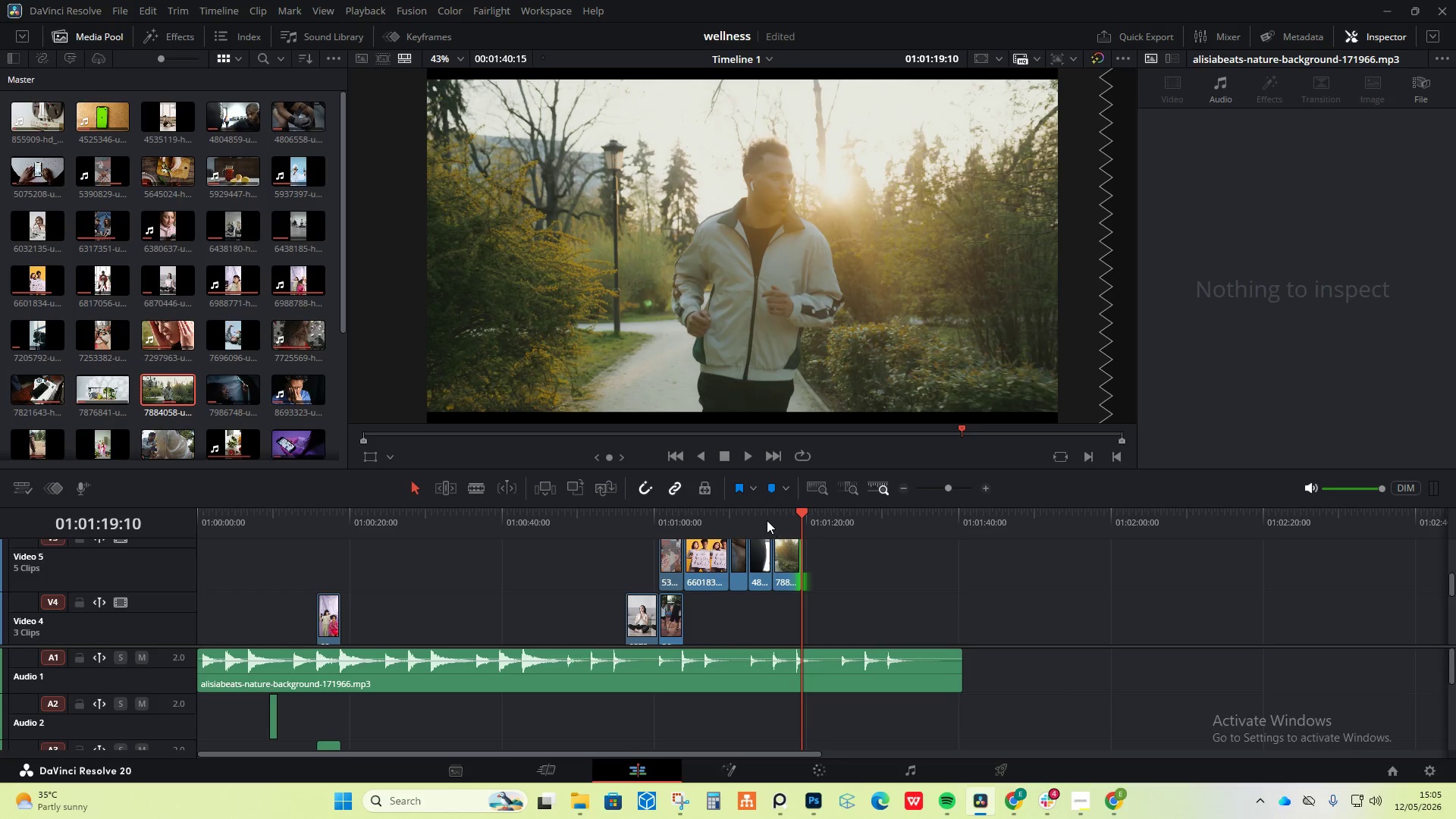 
left_click_drag(start_coordinate=[750, 516], to_coordinate=[742, 514])
 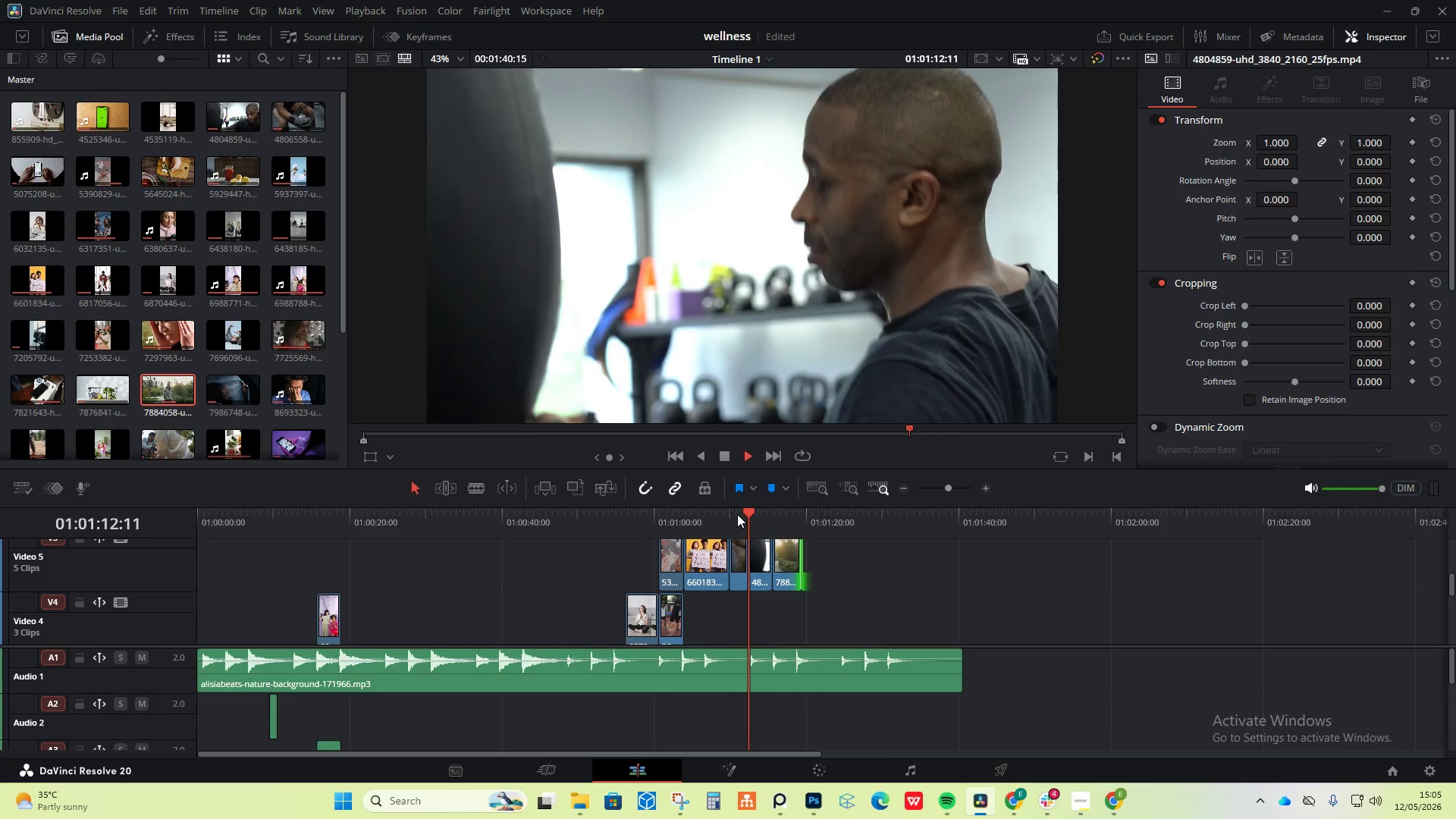 
key(Space)
 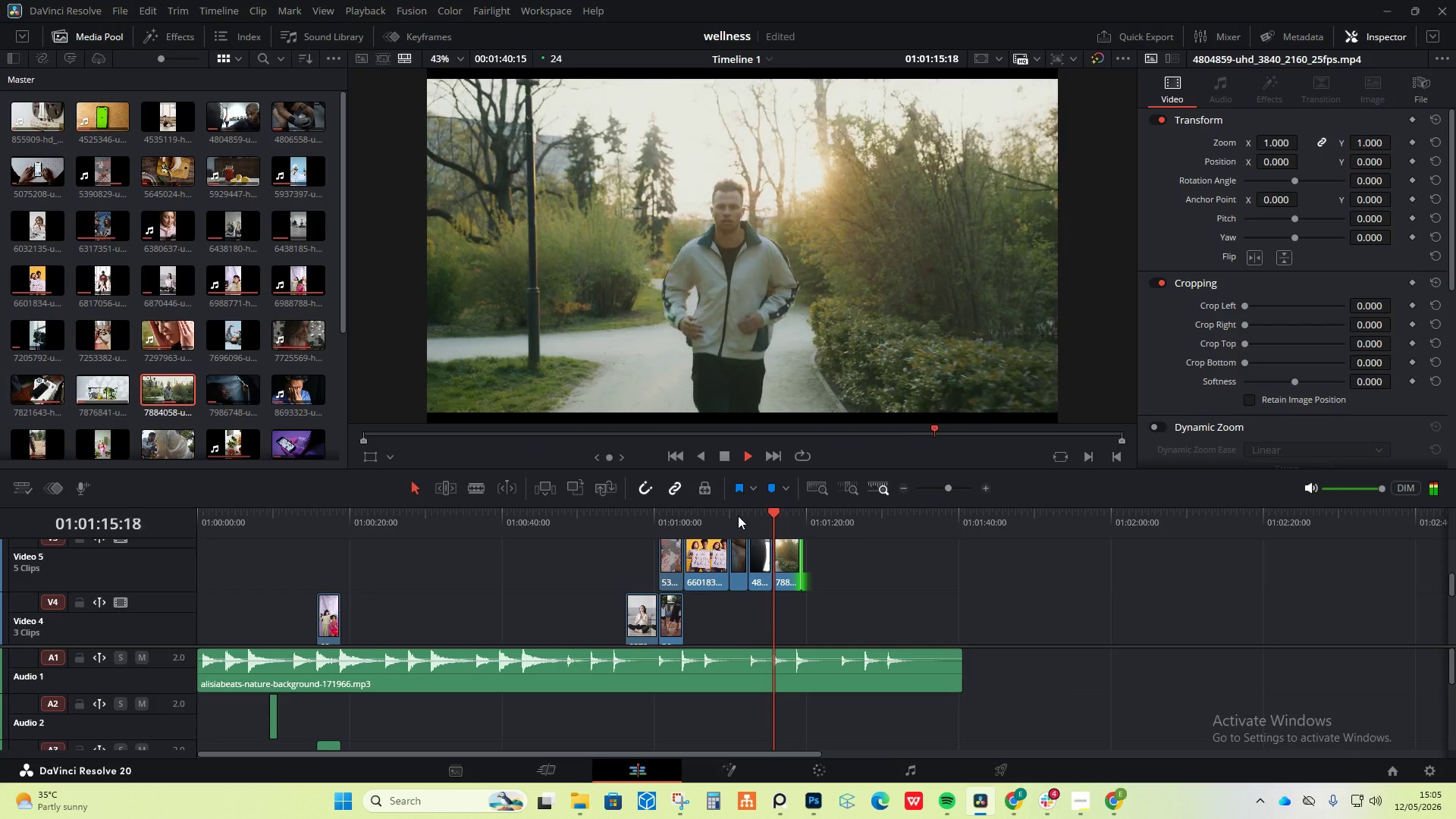 
key(Space)
 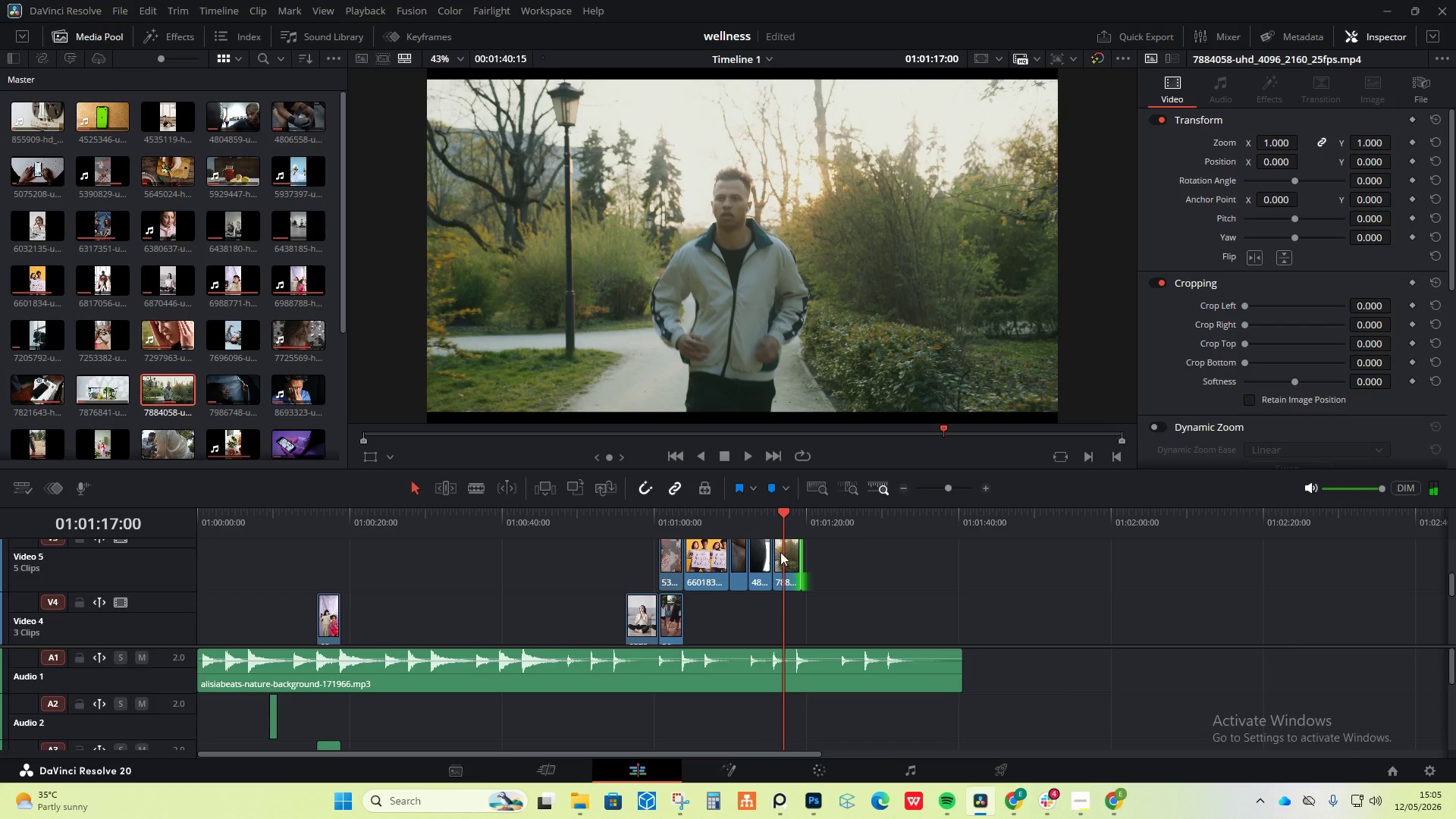 
left_click([820, 568])
 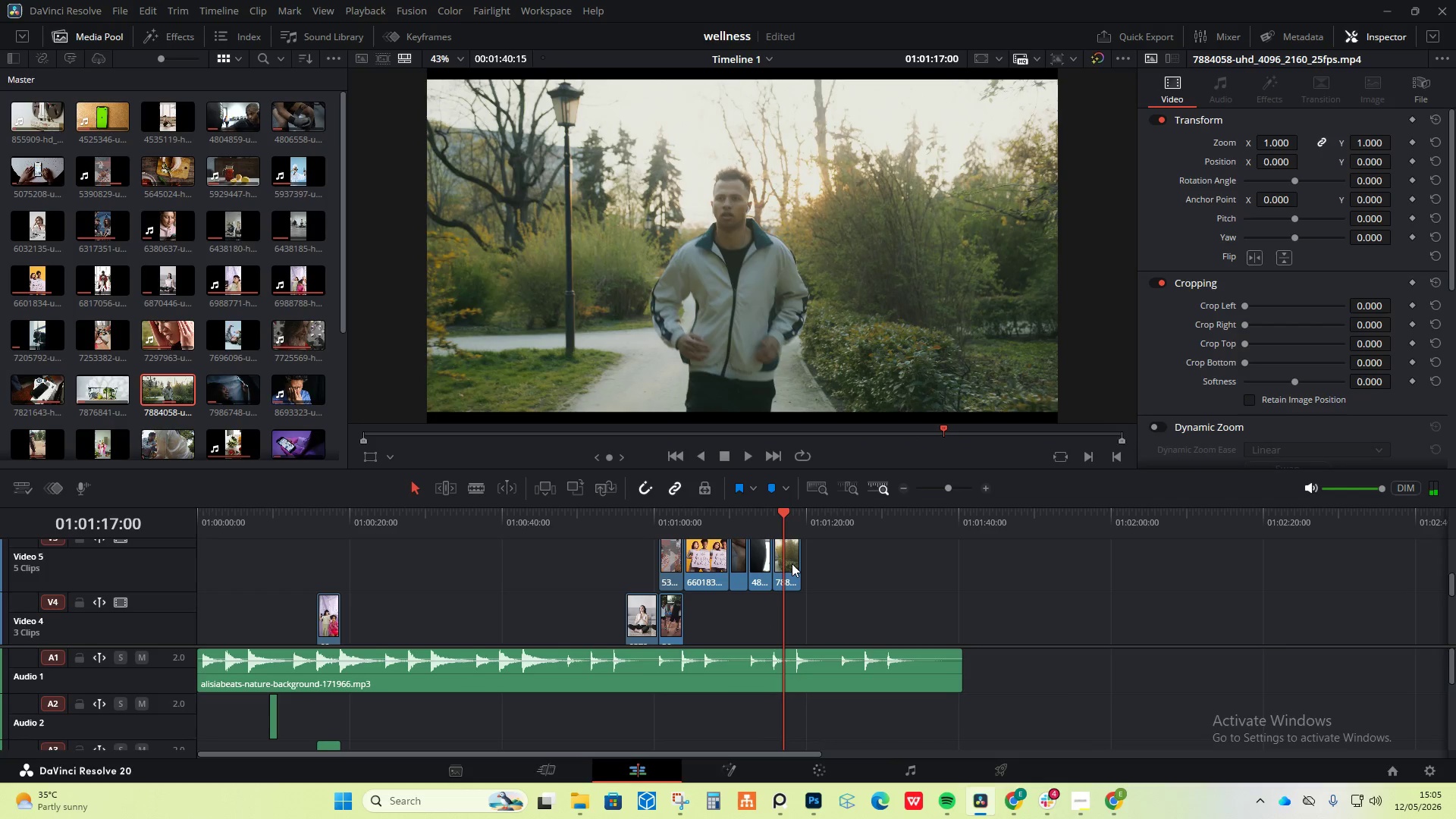 
left_click([792, 563])
 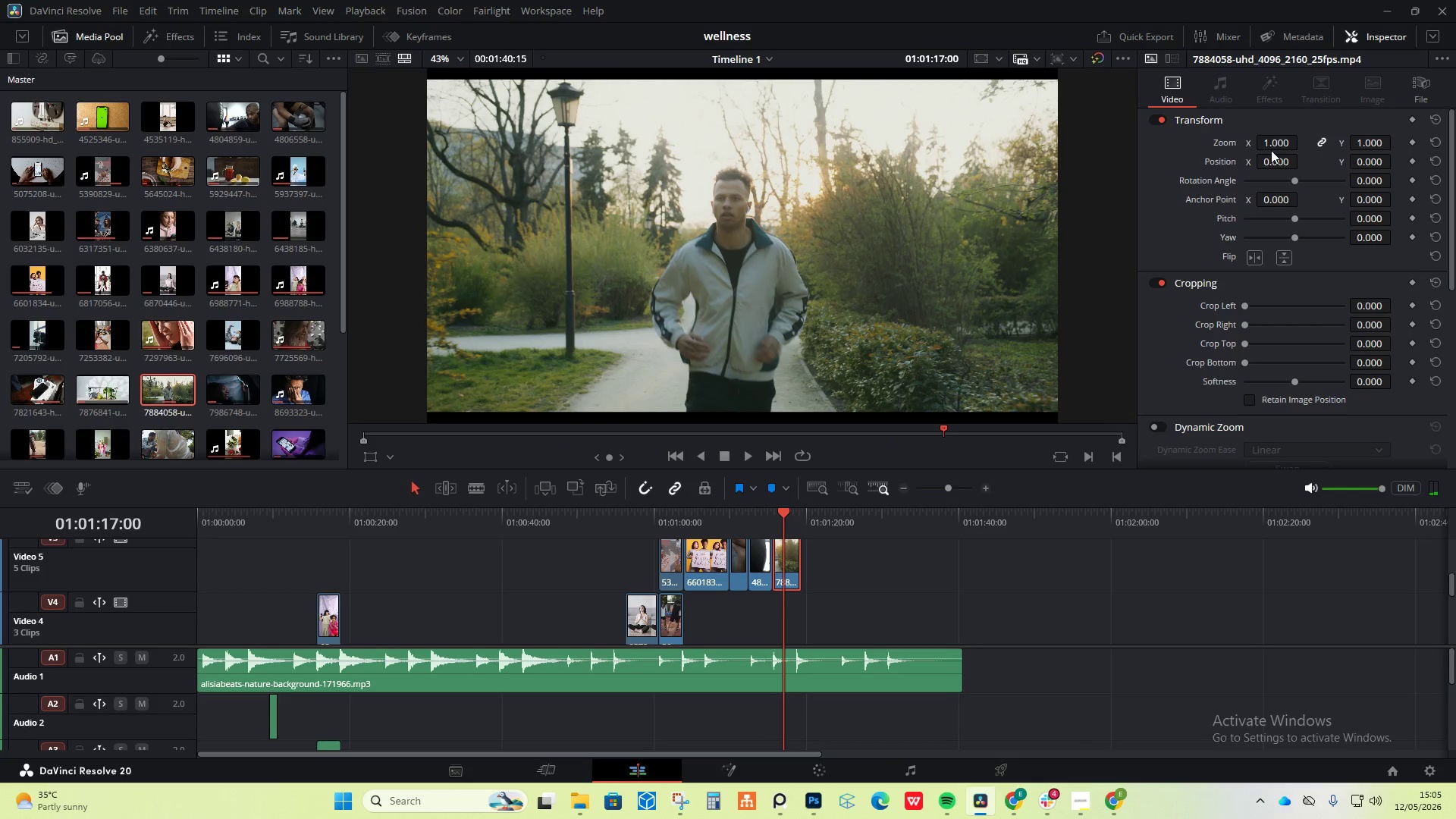 
left_click_drag(start_coordinate=[1274, 145], to_coordinate=[1282, 145])
 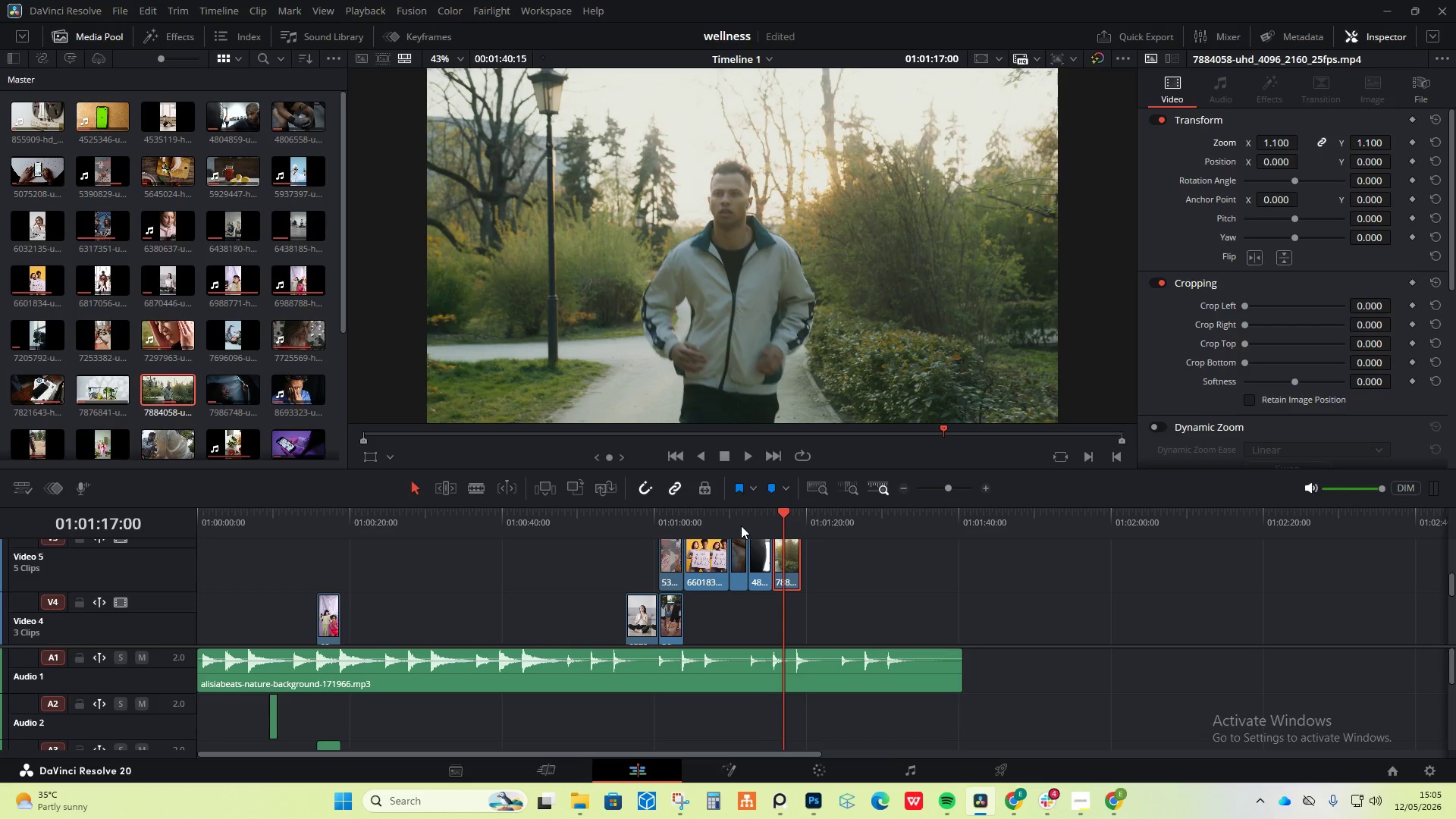 
left_click([729, 525])
 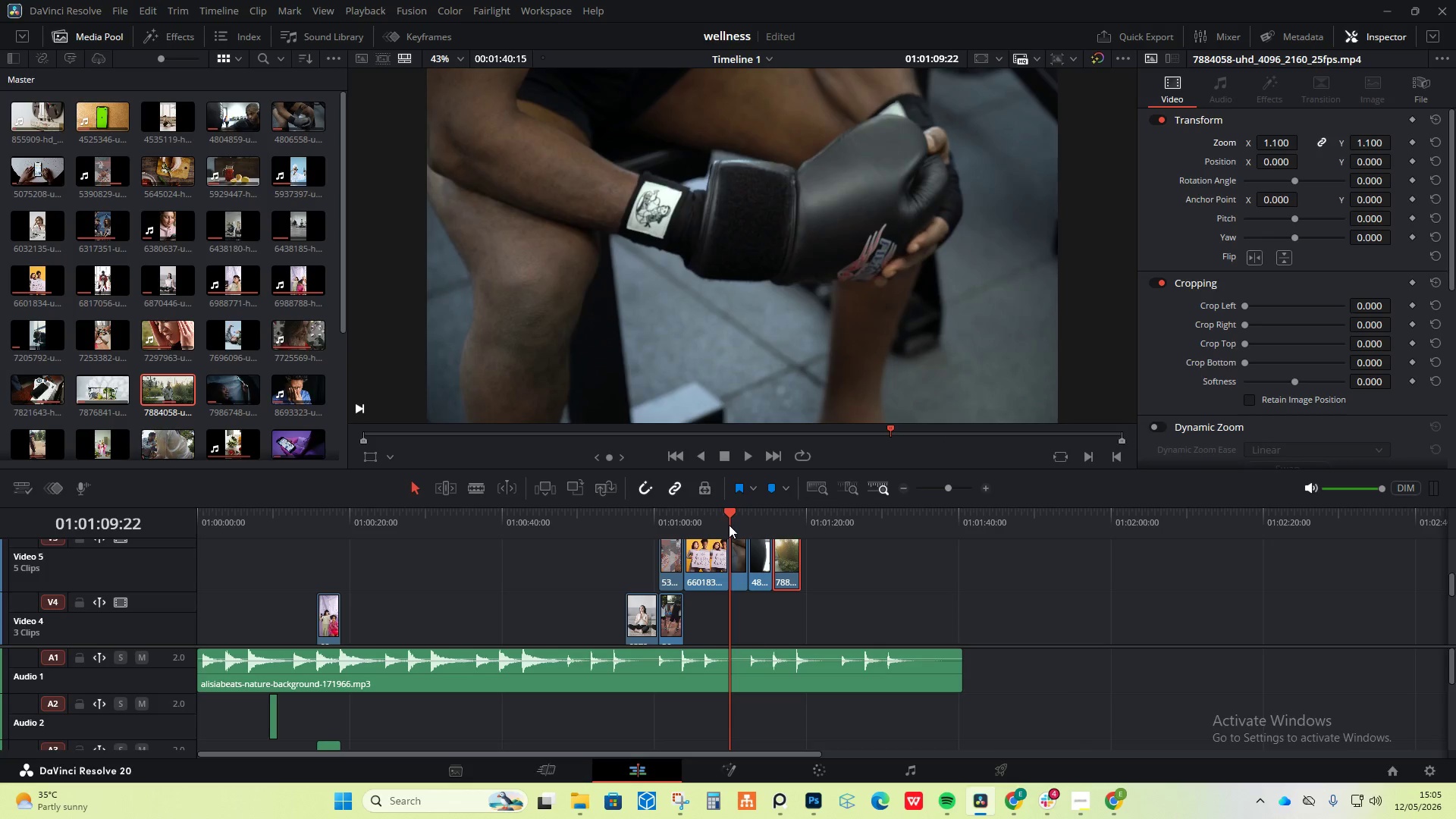 
key(Space)
 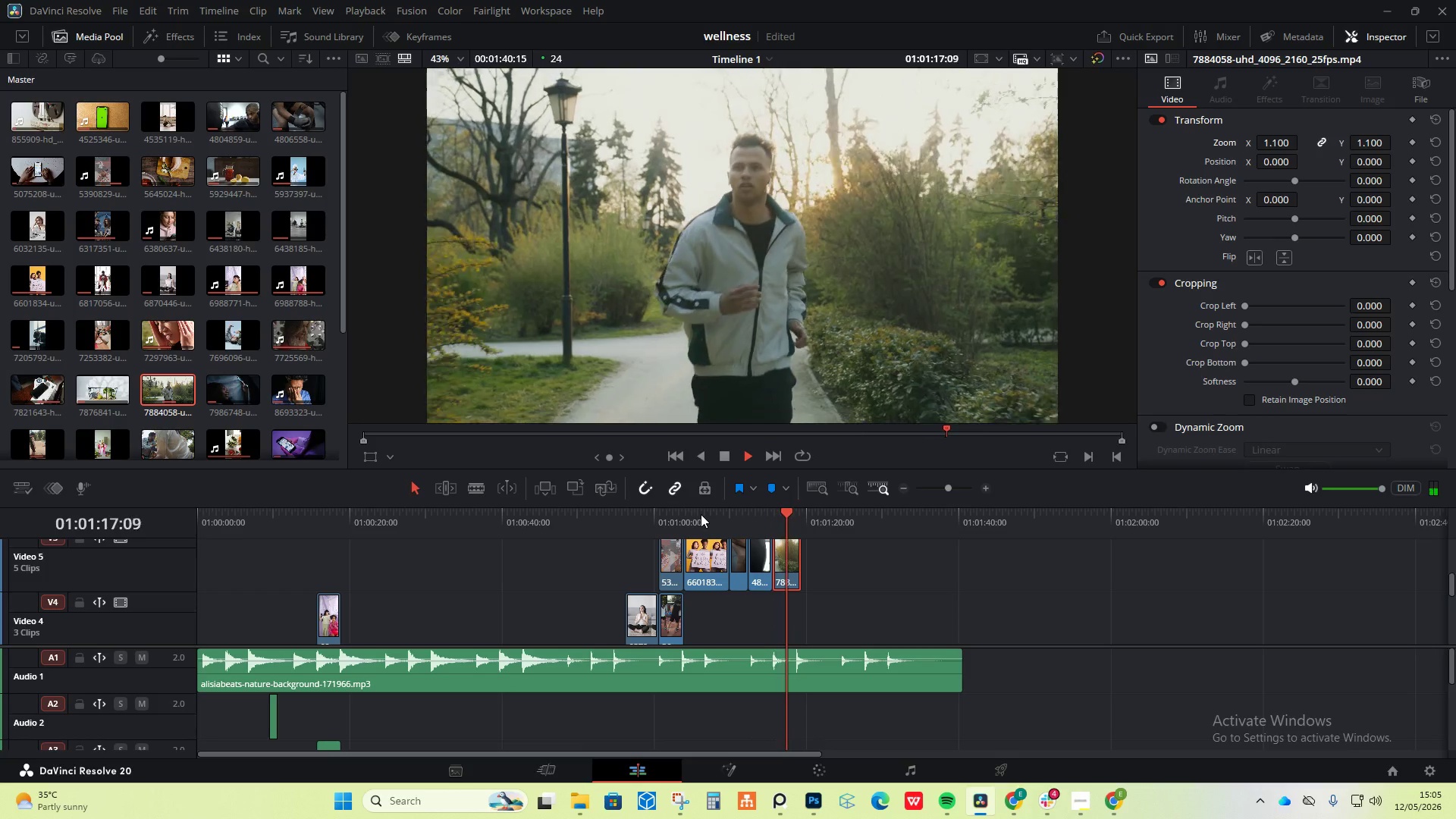 
wait(12.52)
 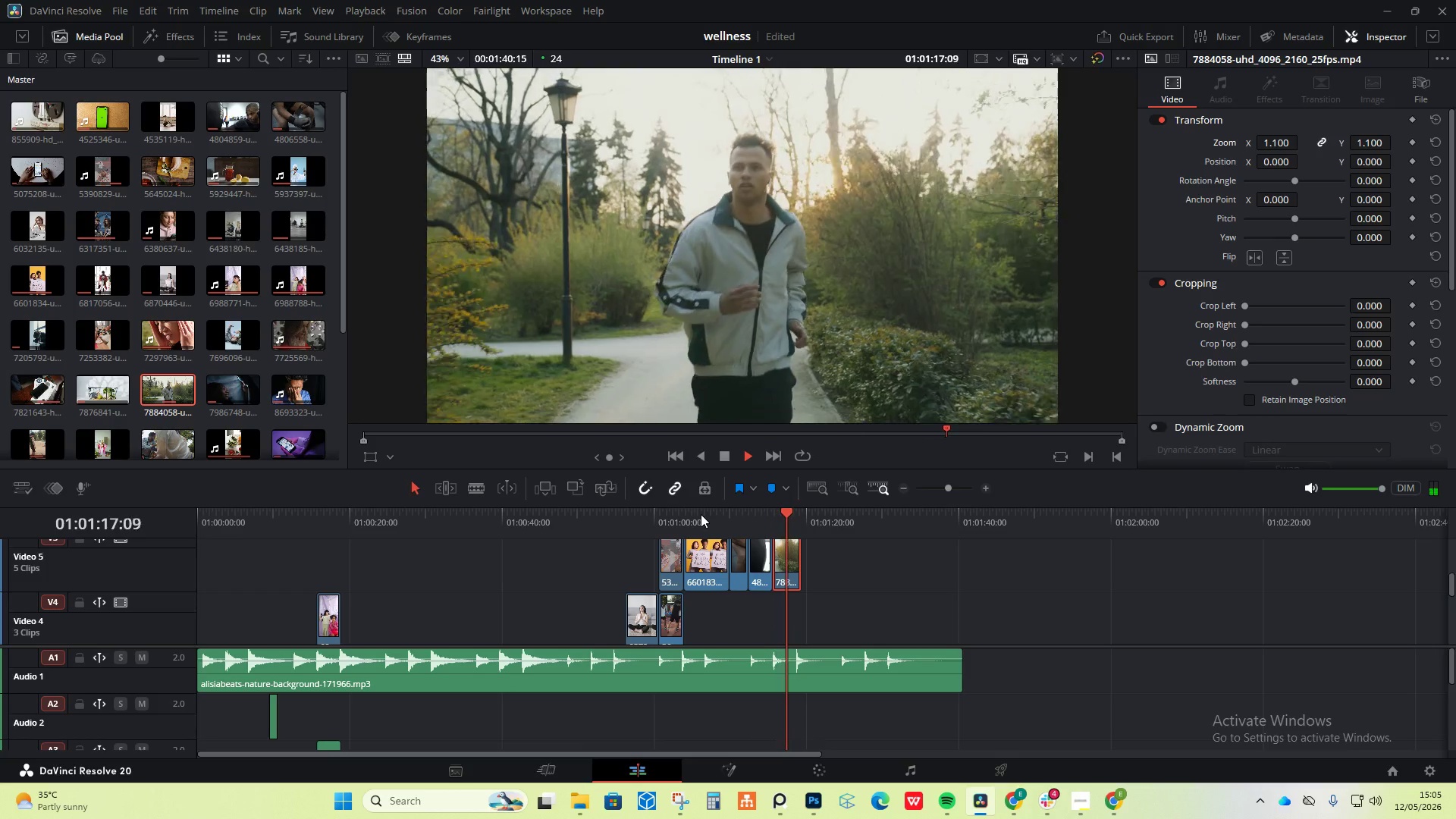 
key(Space)
 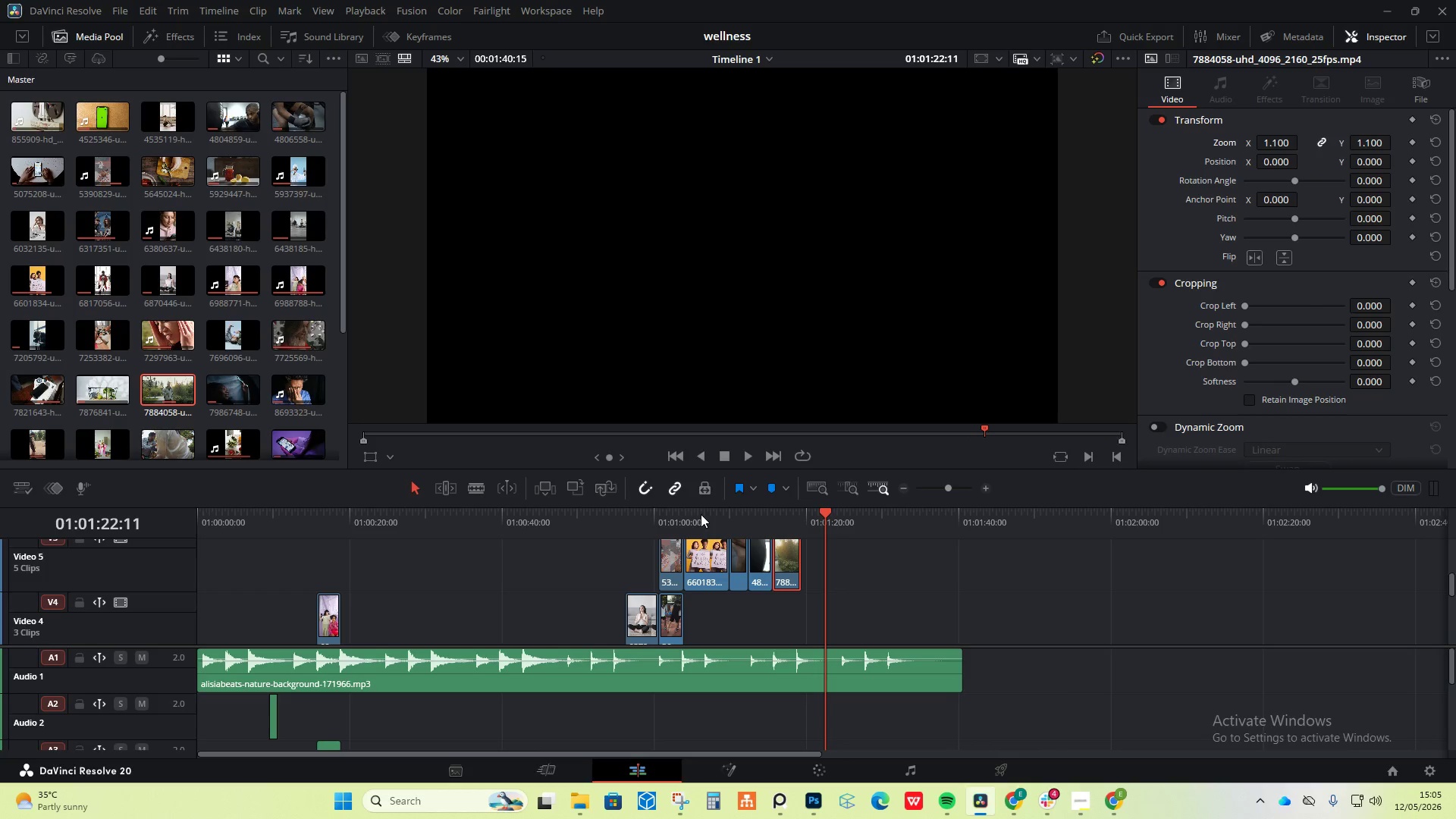 
mouse_move([102, 344])
 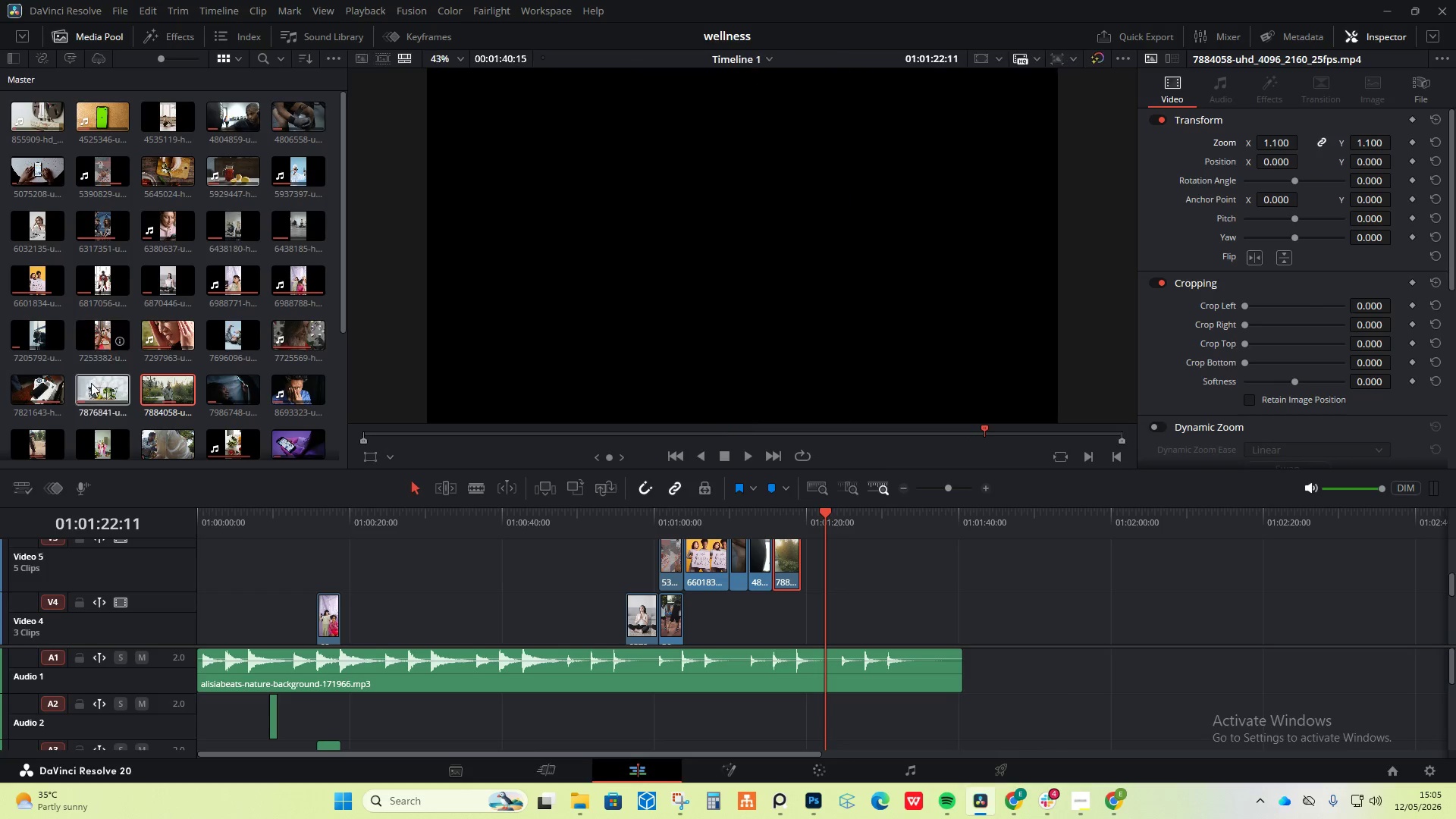 
mouse_move([83, 394])
 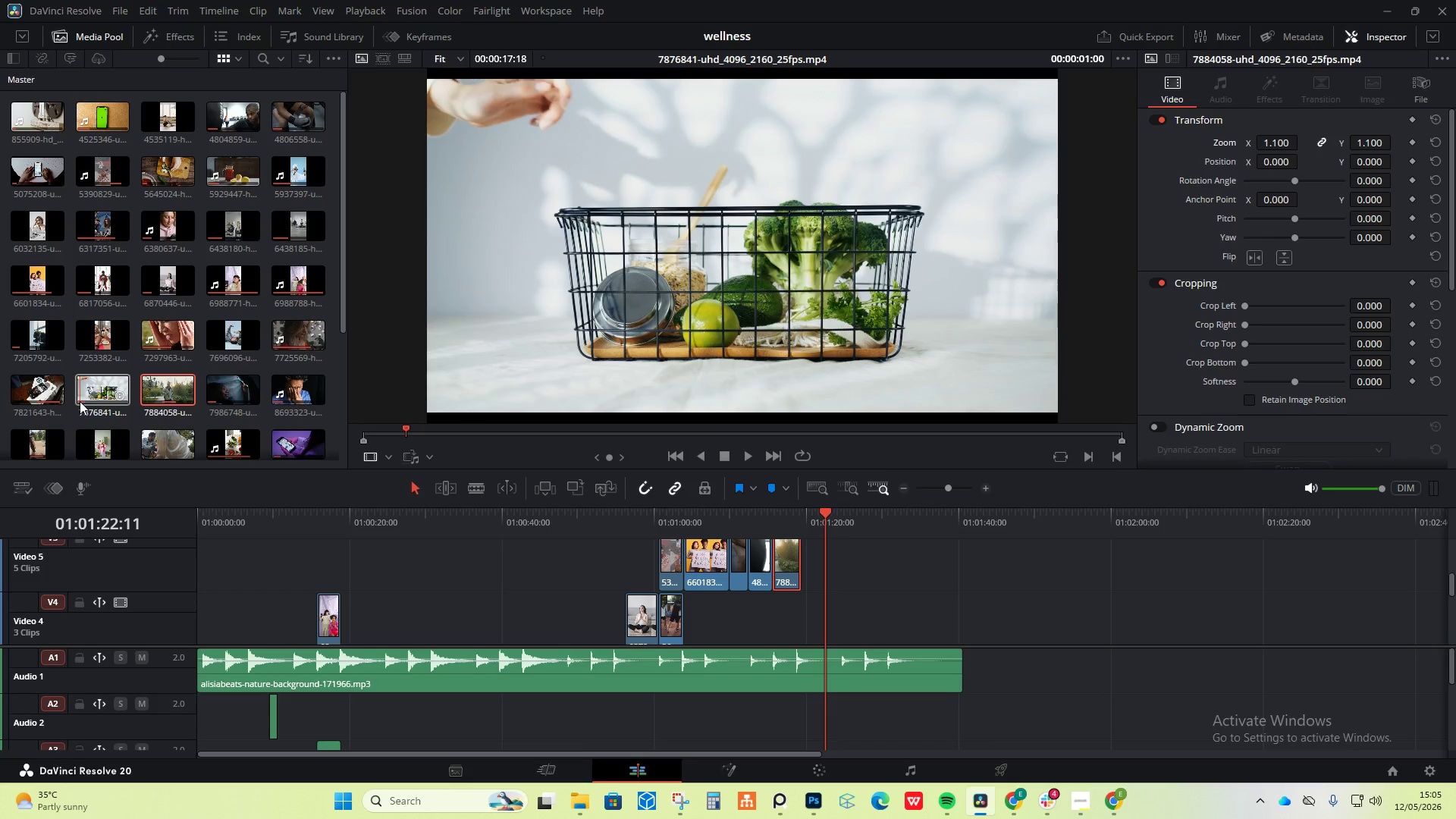 
scroll: coordinate [73, 403], scroll_direction: down, amount: 3.0
 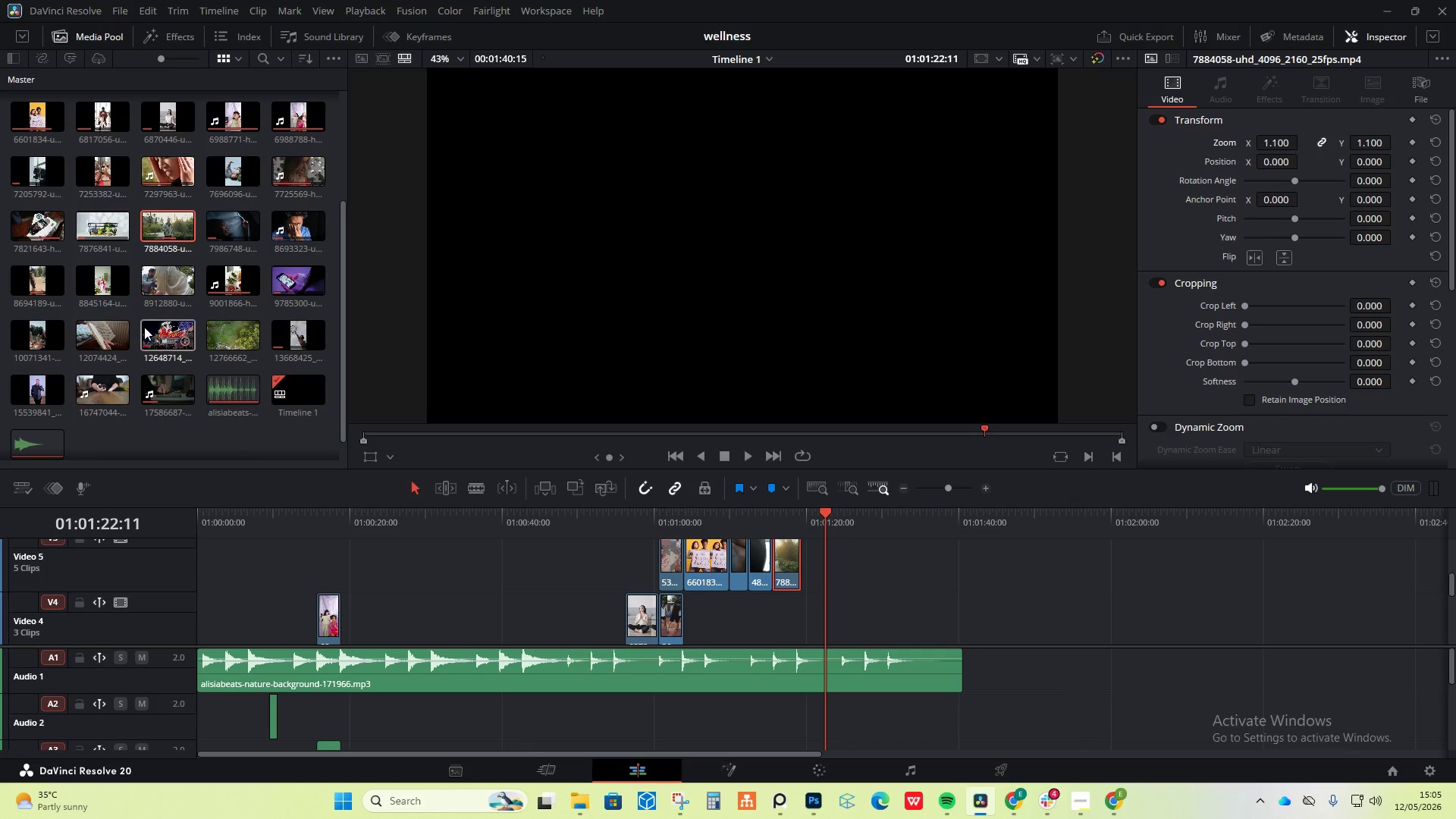 
mouse_move([101, 297])
 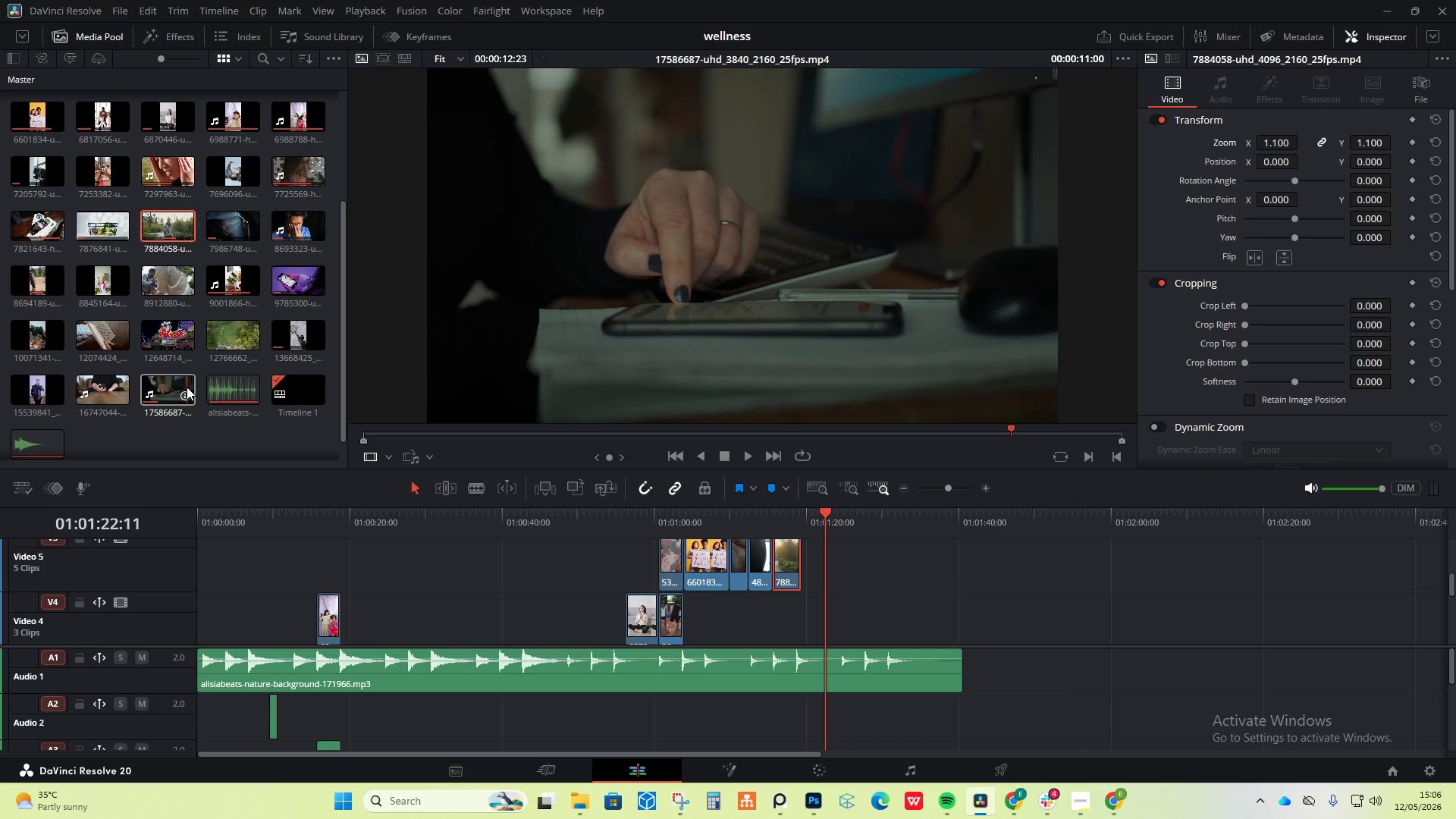 
wait(20.94)
 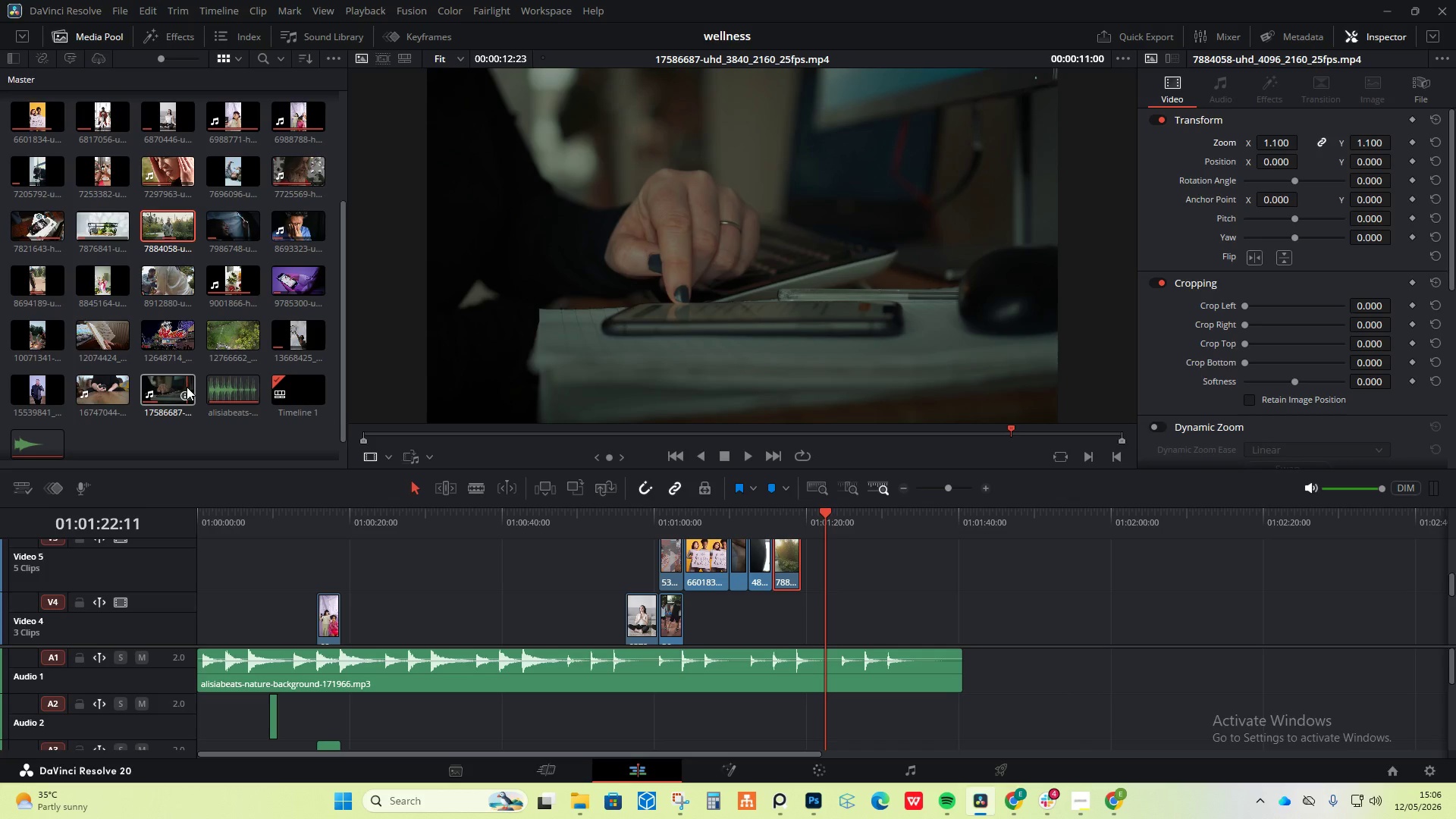 
scroll: coordinate [256, 205], scroll_direction: up, amount: 5.0
 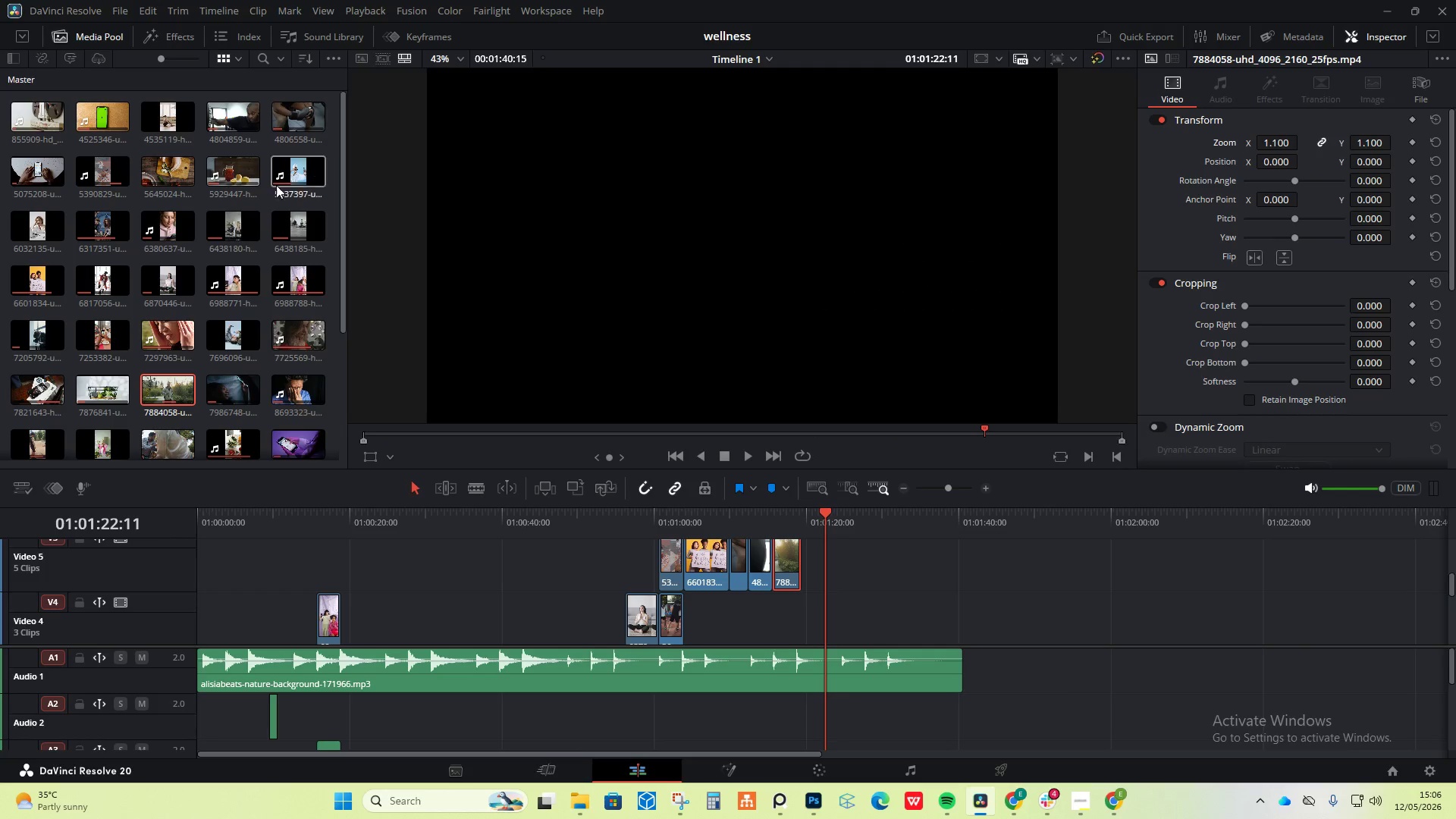 
left_click([1007, 811])
 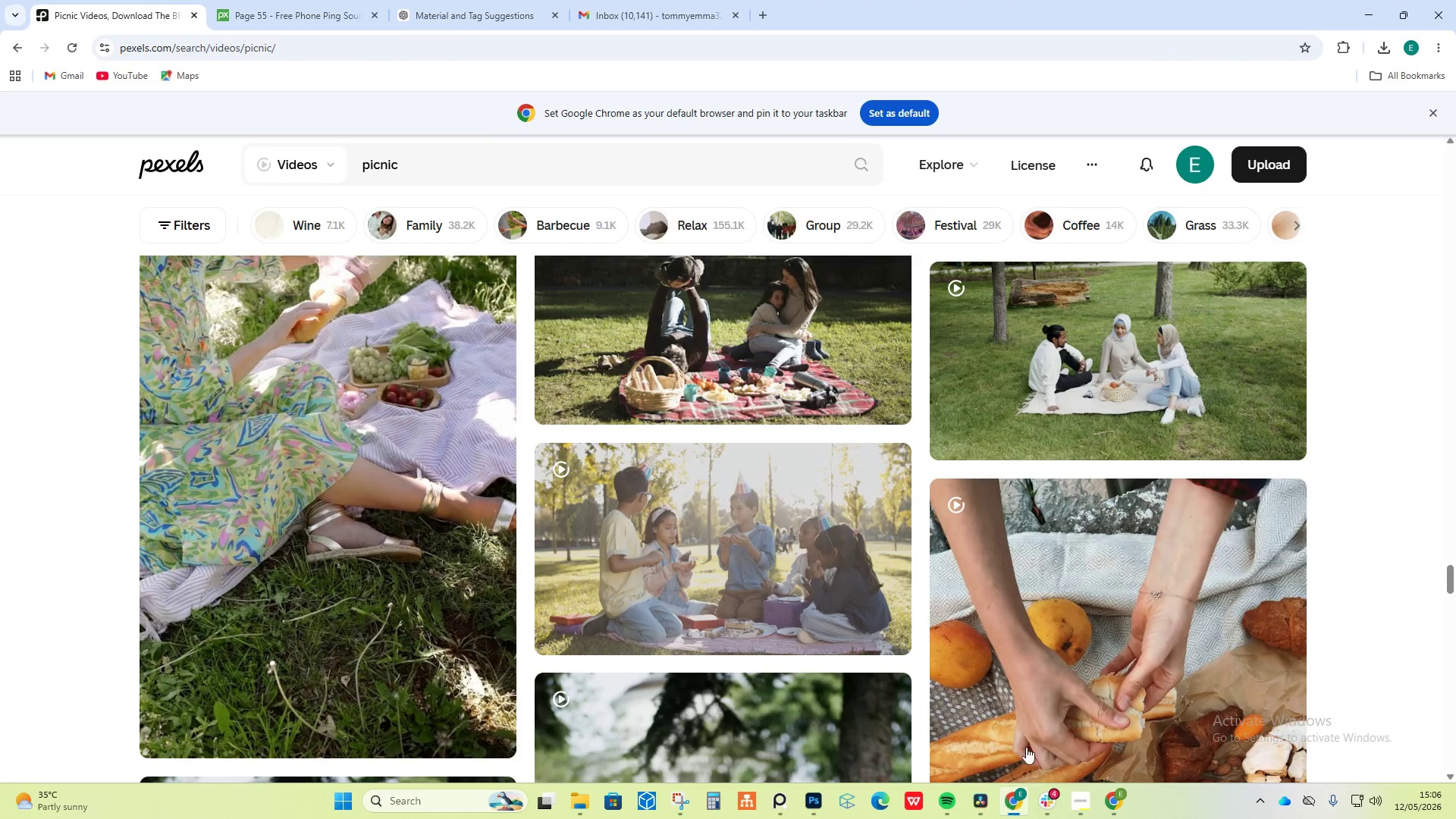 
scroll: coordinate [773, 416], scroll_direction: down, amount: 18.0
 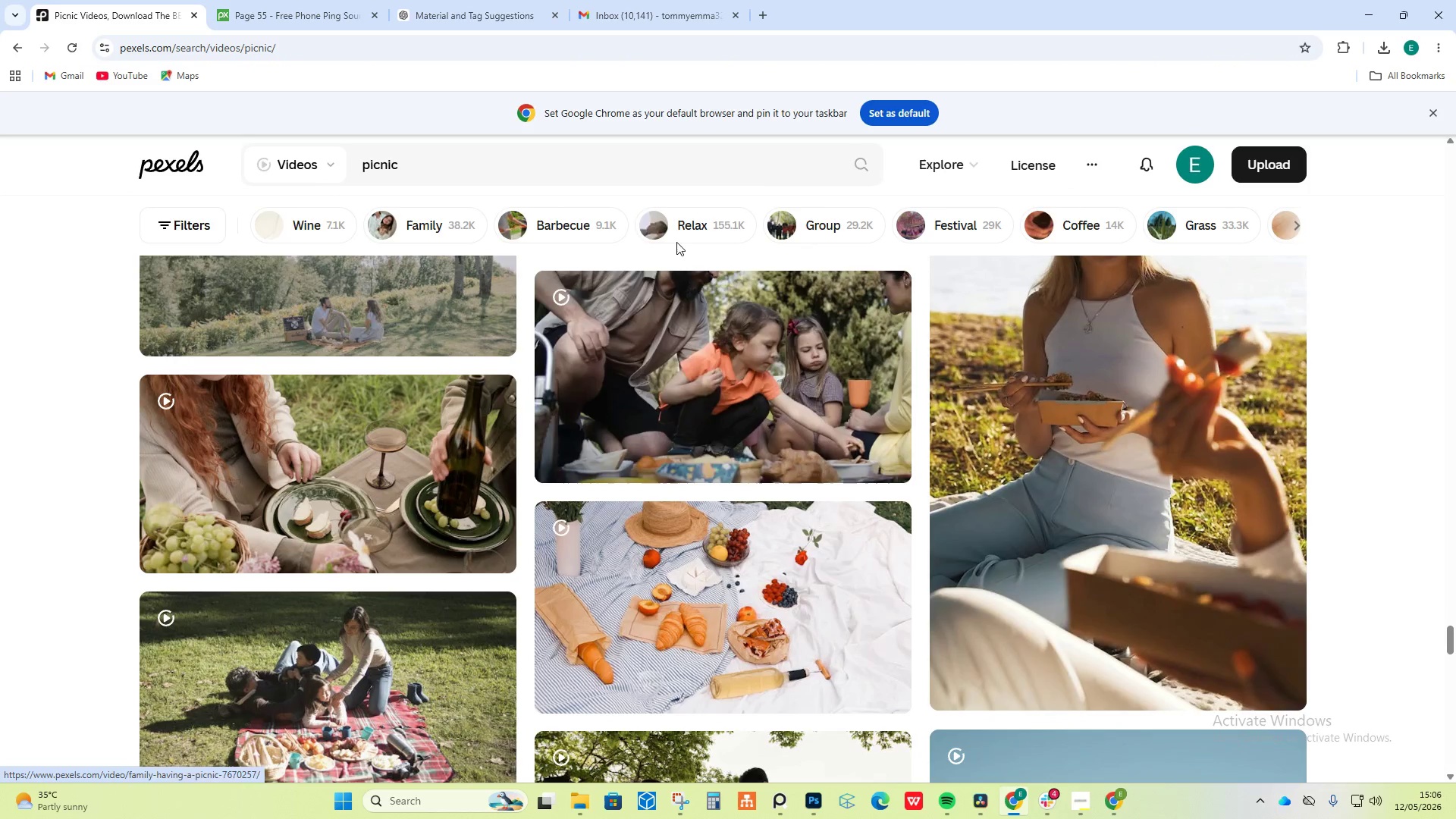 
left_click_drag(start_coordinate=[454, 166], to_coordinate=[342, 161])
 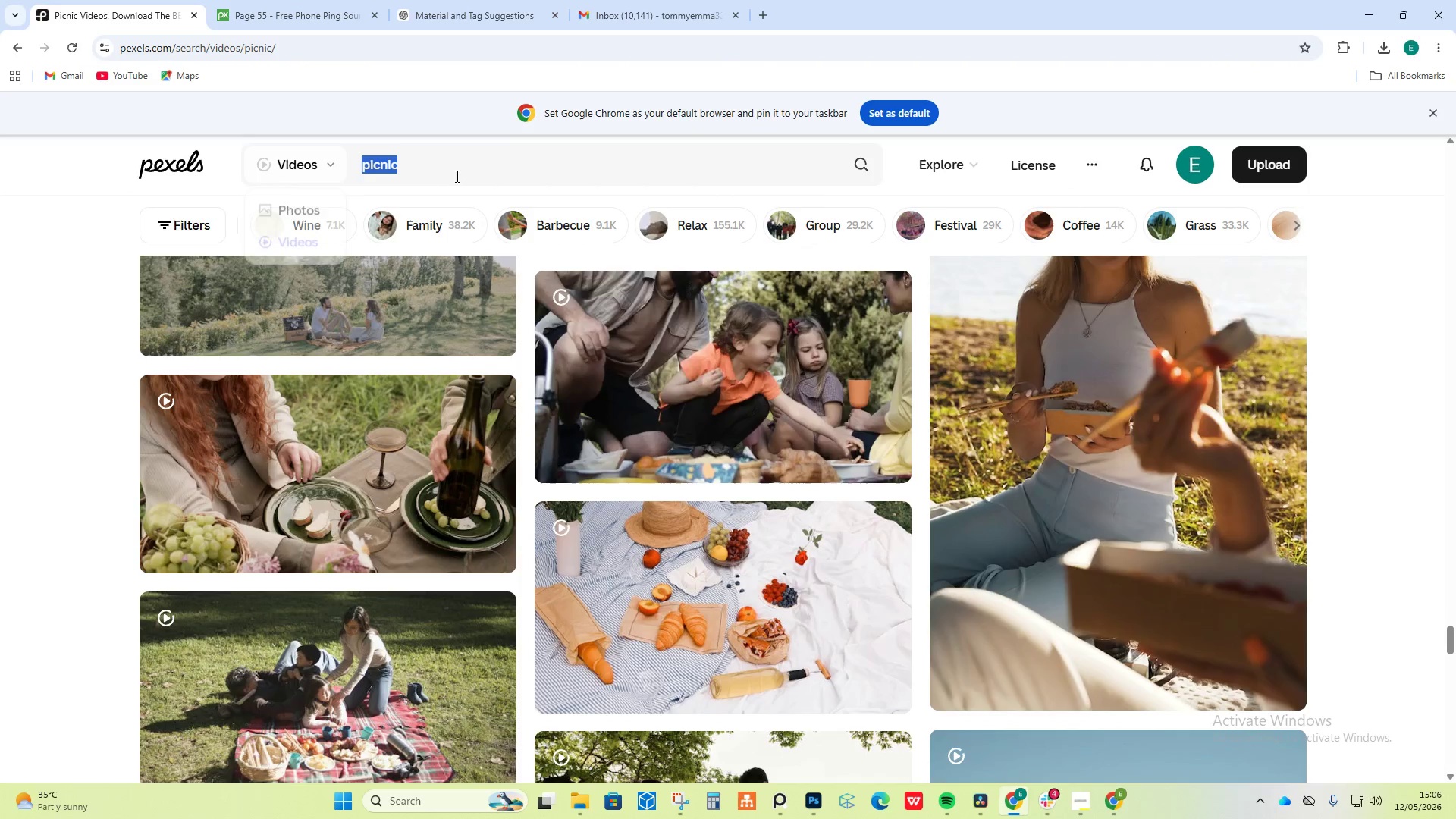 
left_click([458, 176])
 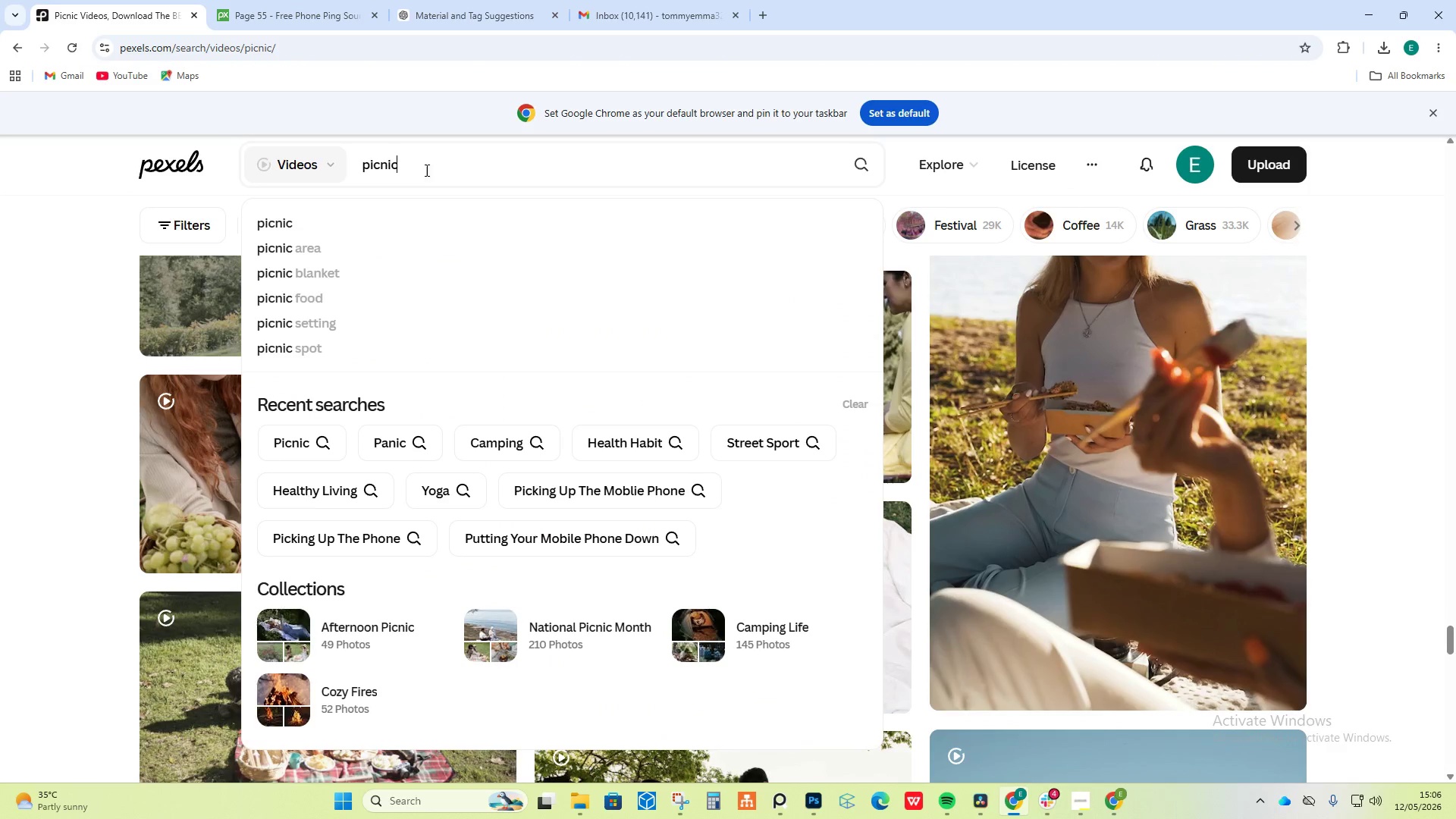 
left_click_drag(start_coordinate=[422, 167], to_coordinate=[359, 177])
 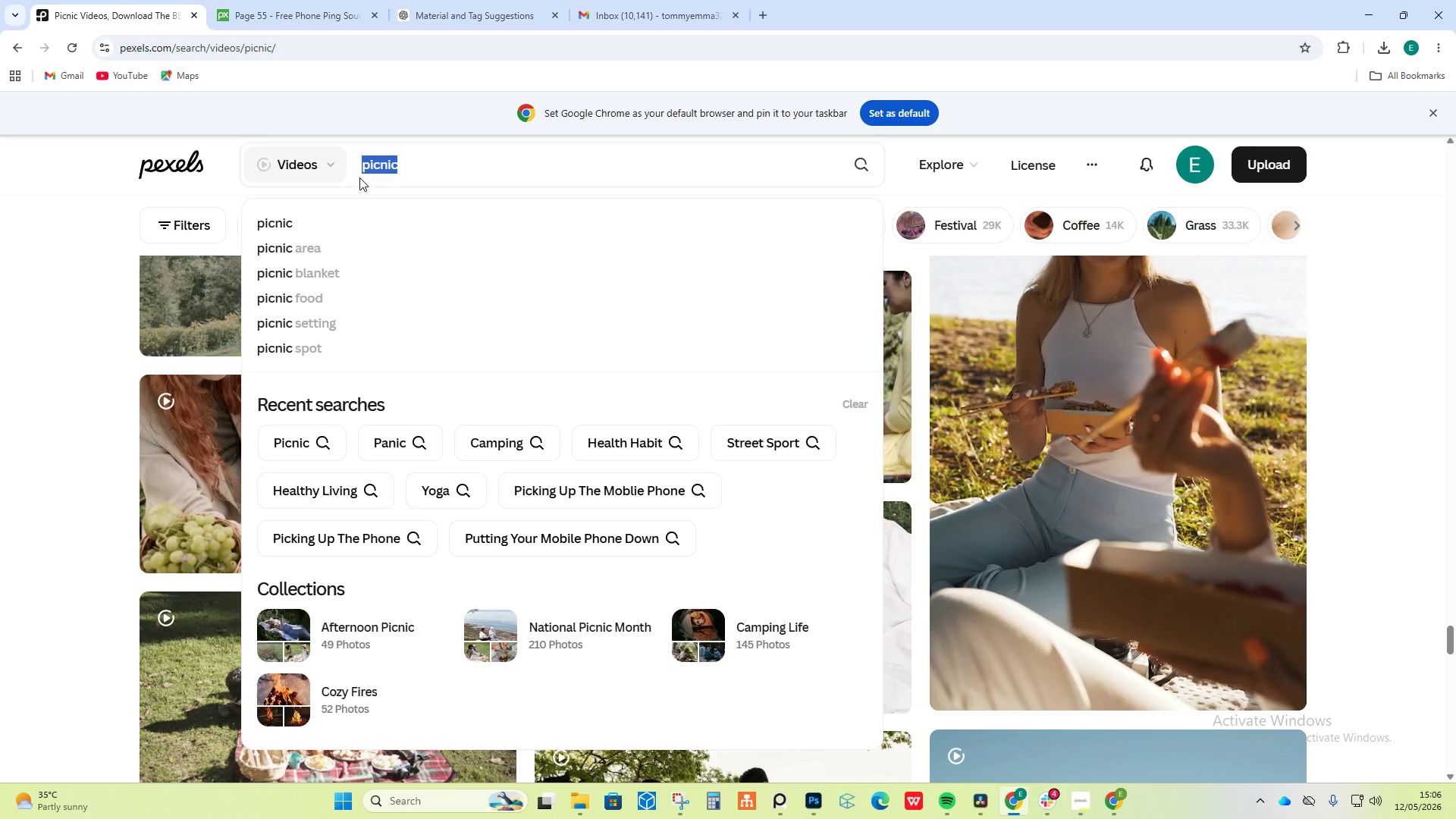 
type(pai)
key(Backspace)
type(i)
key(Backspace)
key(Backspace)
key(Backspace)
type(art studipo)
key(Backspace)
key(Backspace)
type(o)
 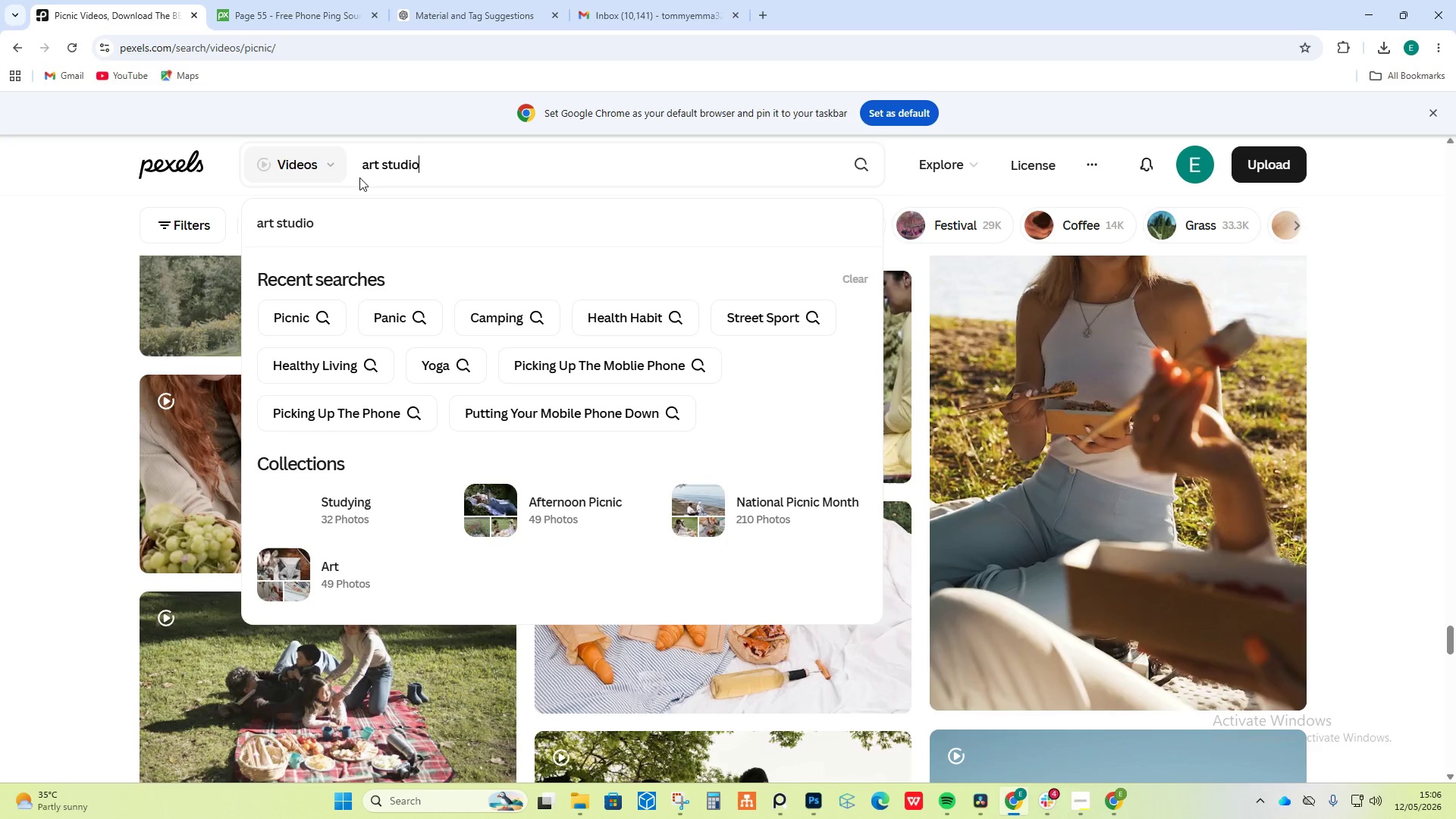 
key(Enter)
 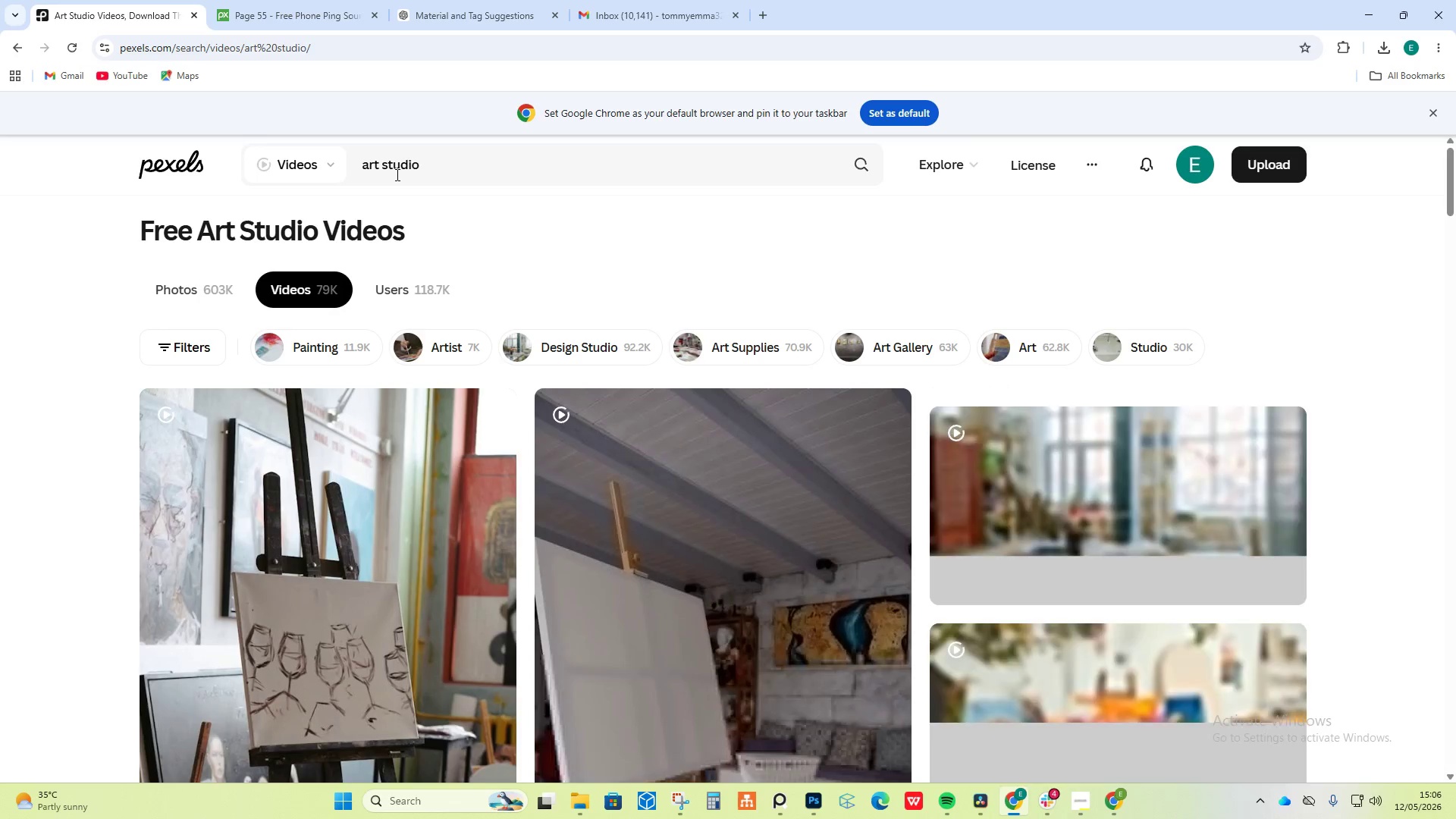 
scroll: coordinate [432, 366], scroll_direction: down, amount: 24.0
 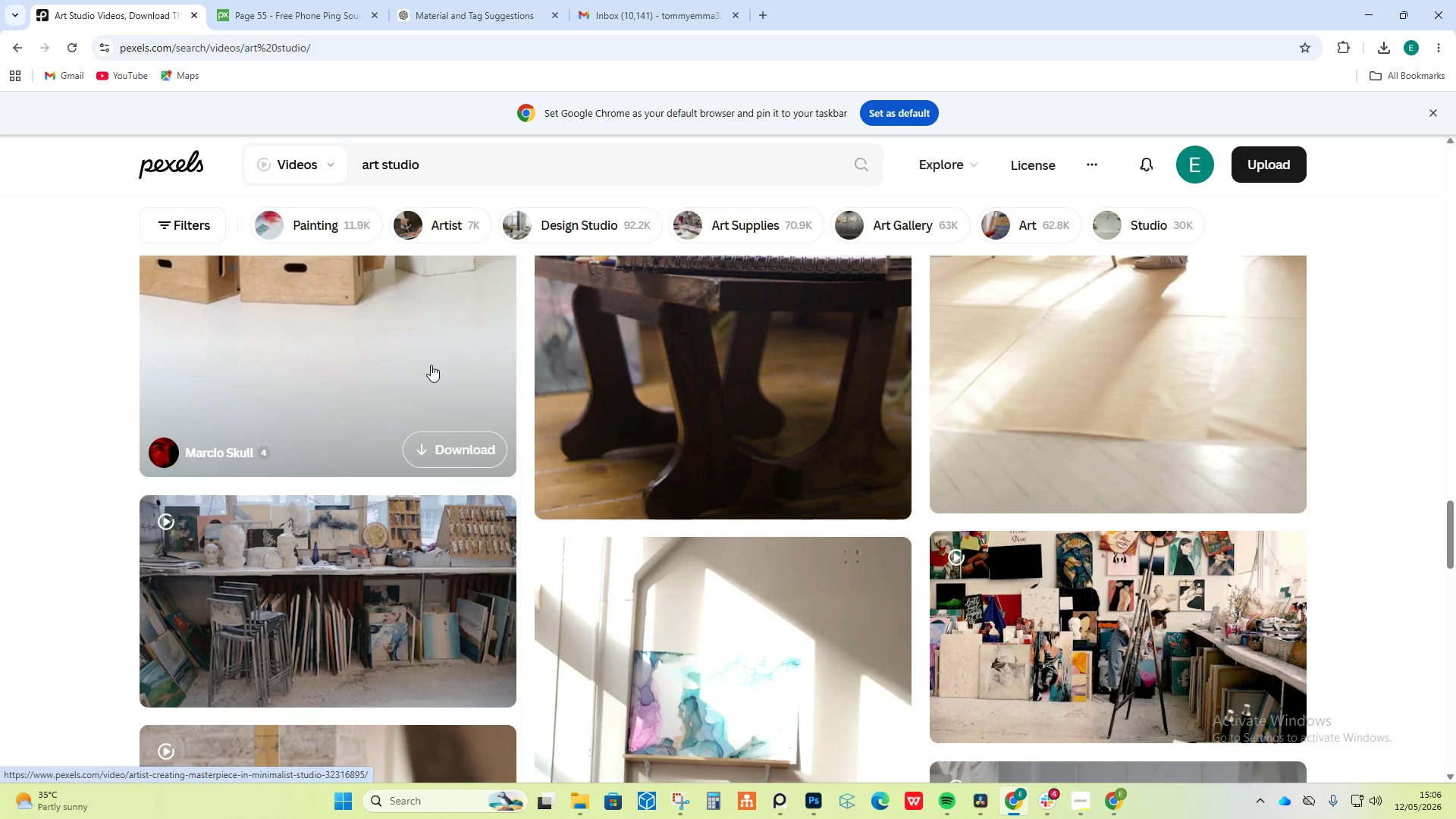 
scroll: coordinate [431, 364], scroll_direction: down, amount: 6.0
 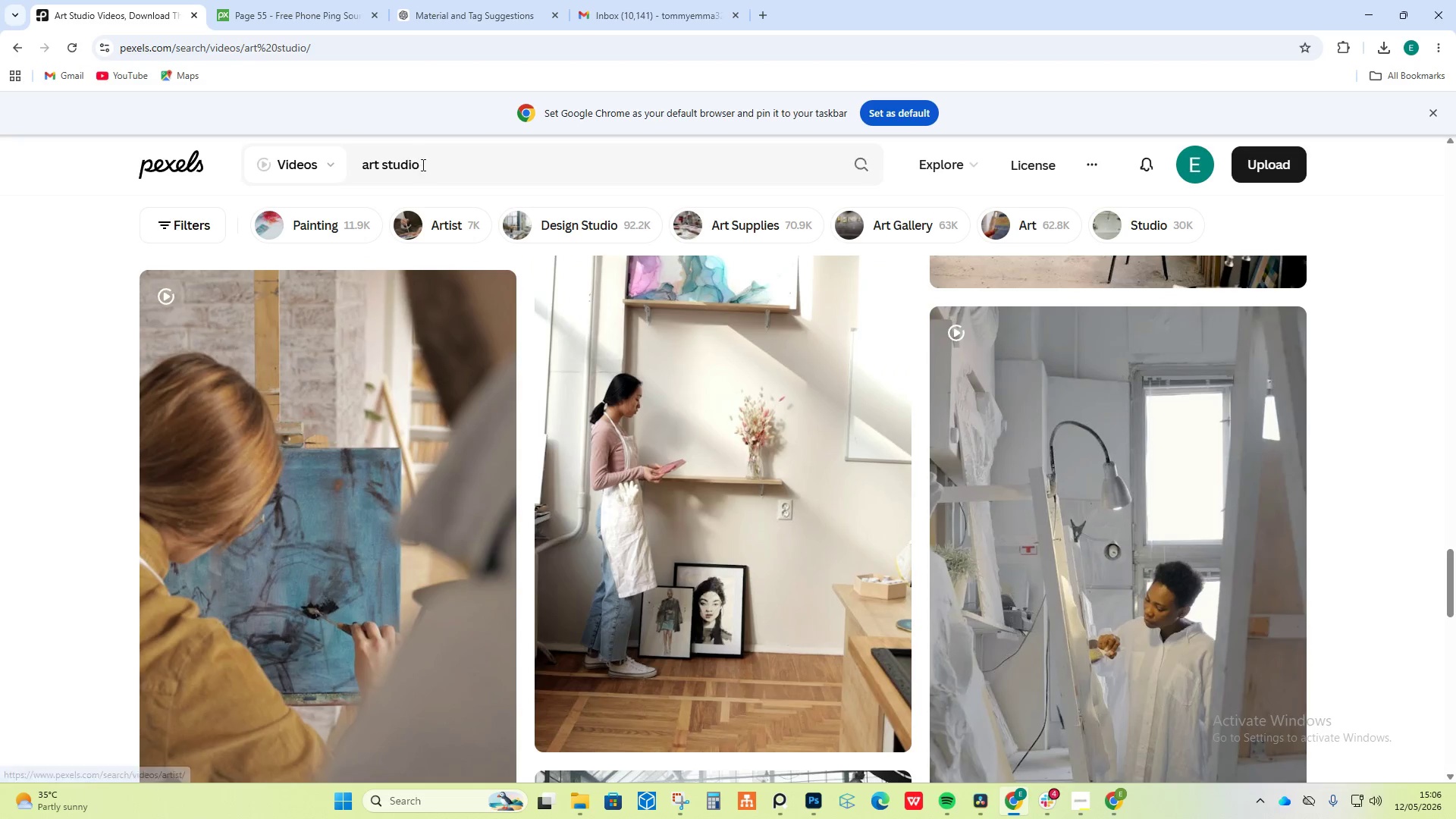 
left_click_drag(start_coordinate=[421, 164], to_coordinate=[353, 164])
 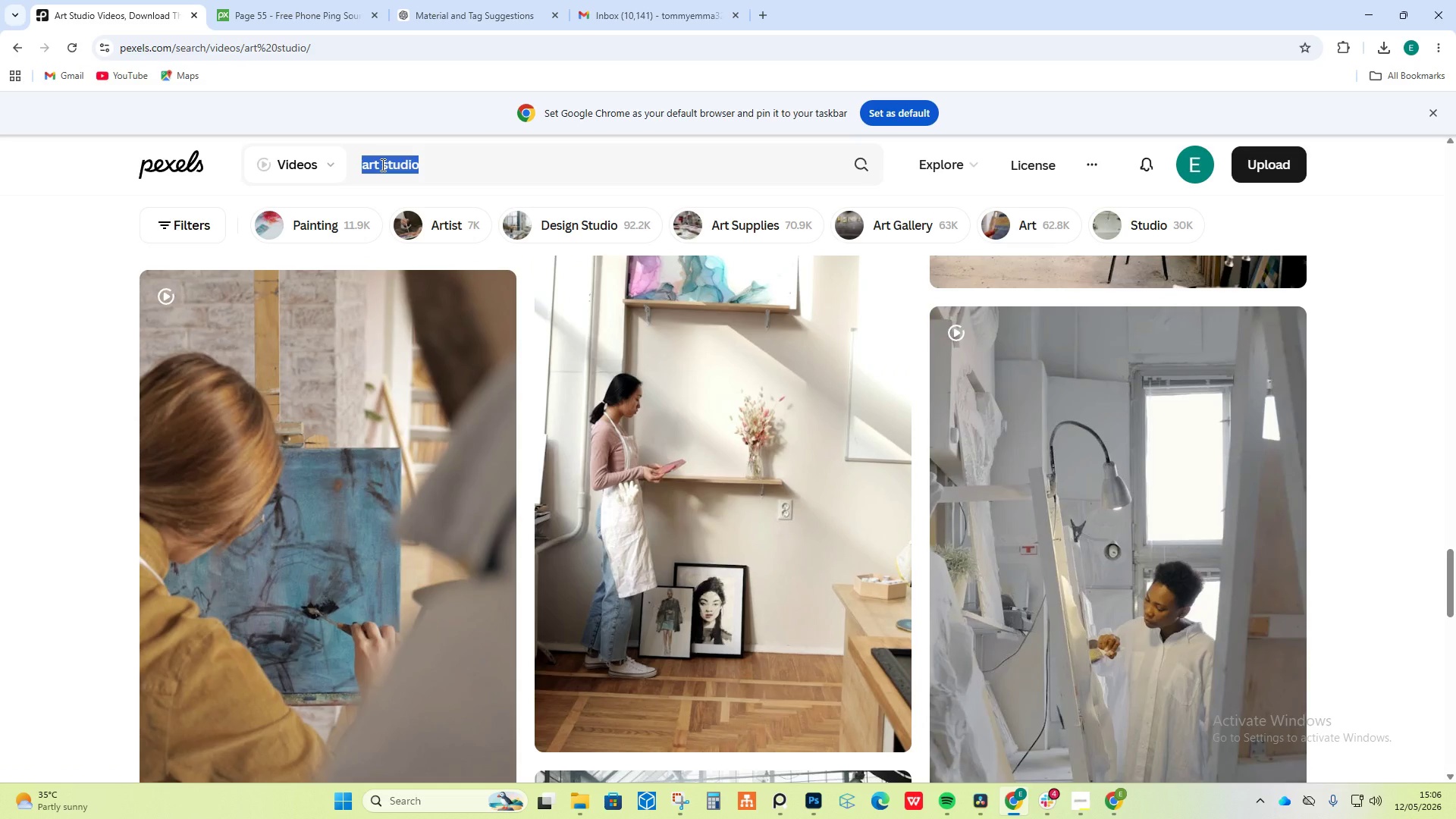 
type(home with analog appliances)
 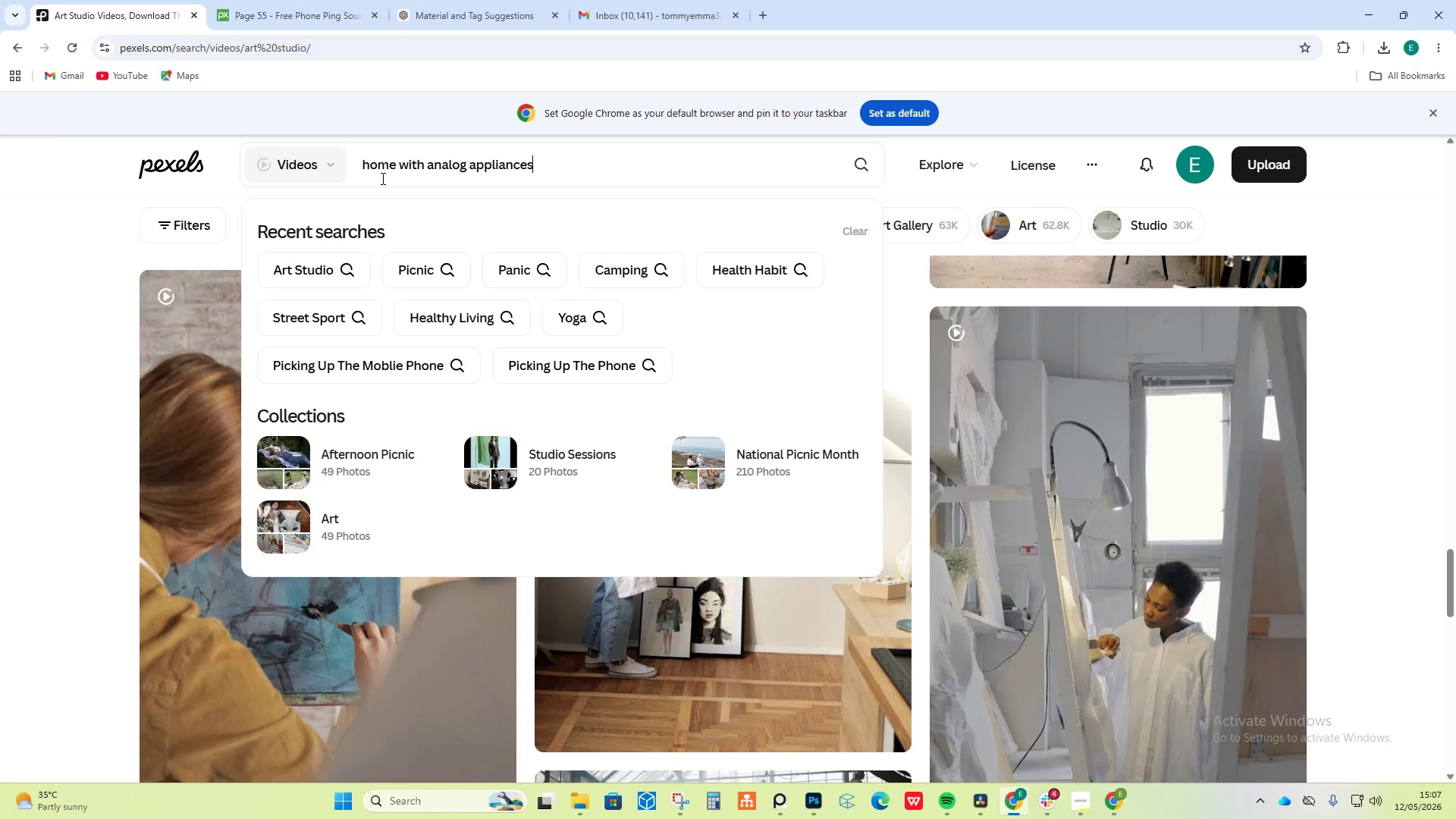 
key(Enter)
 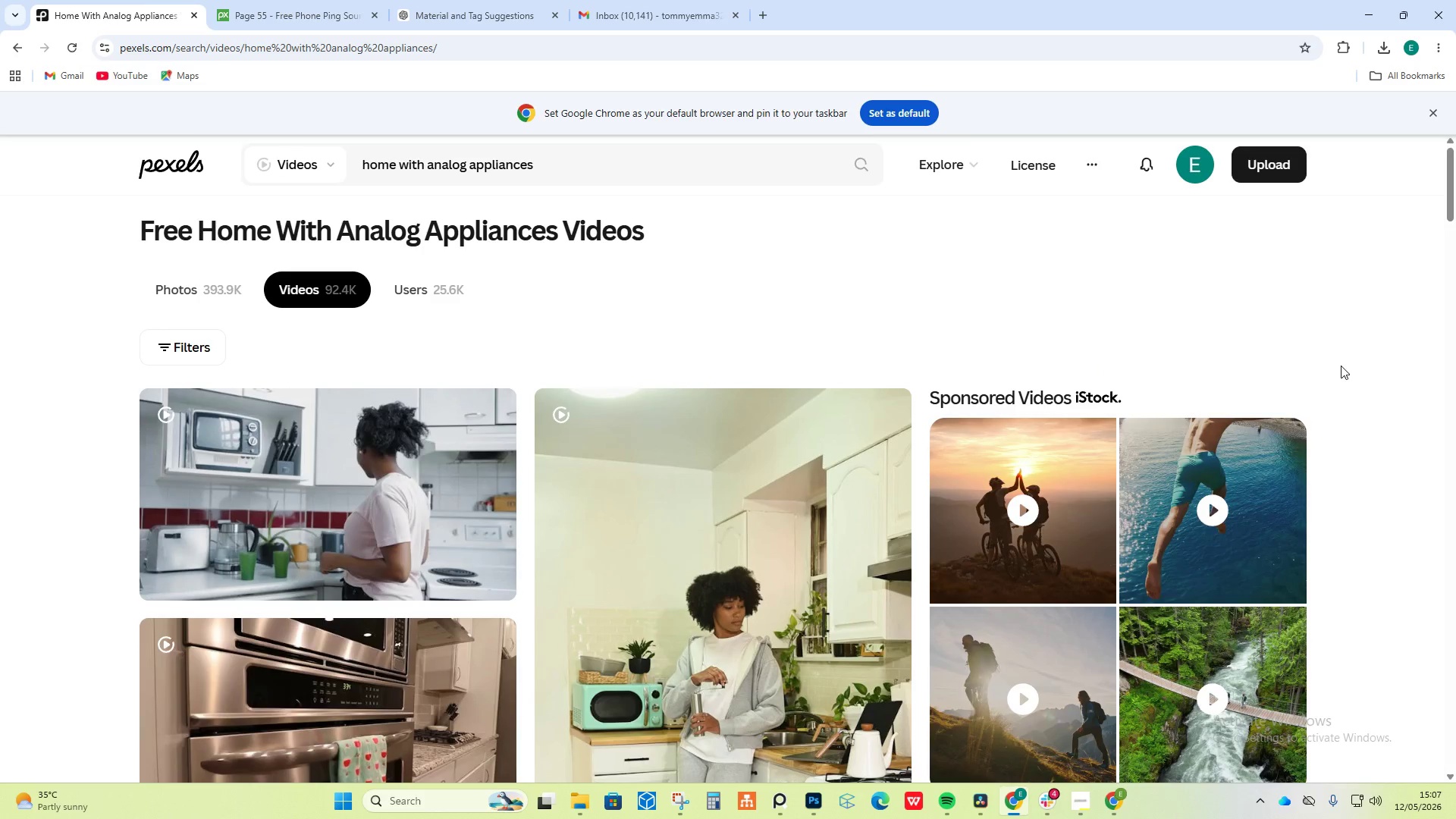 
wait(7.14)
 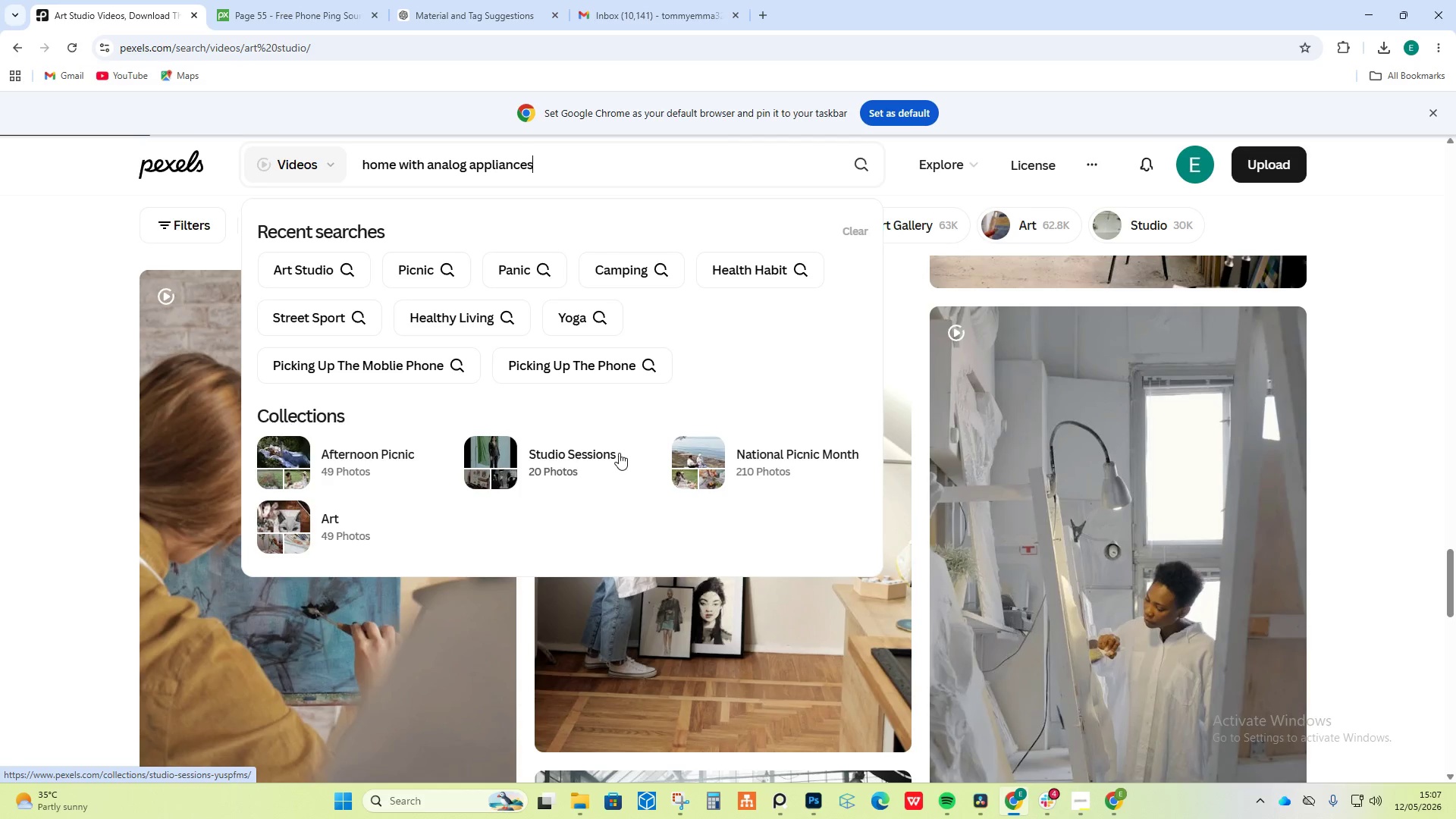 
scroll: coordinate [1333, 366], scroll_direction: down, amount: 20.0
 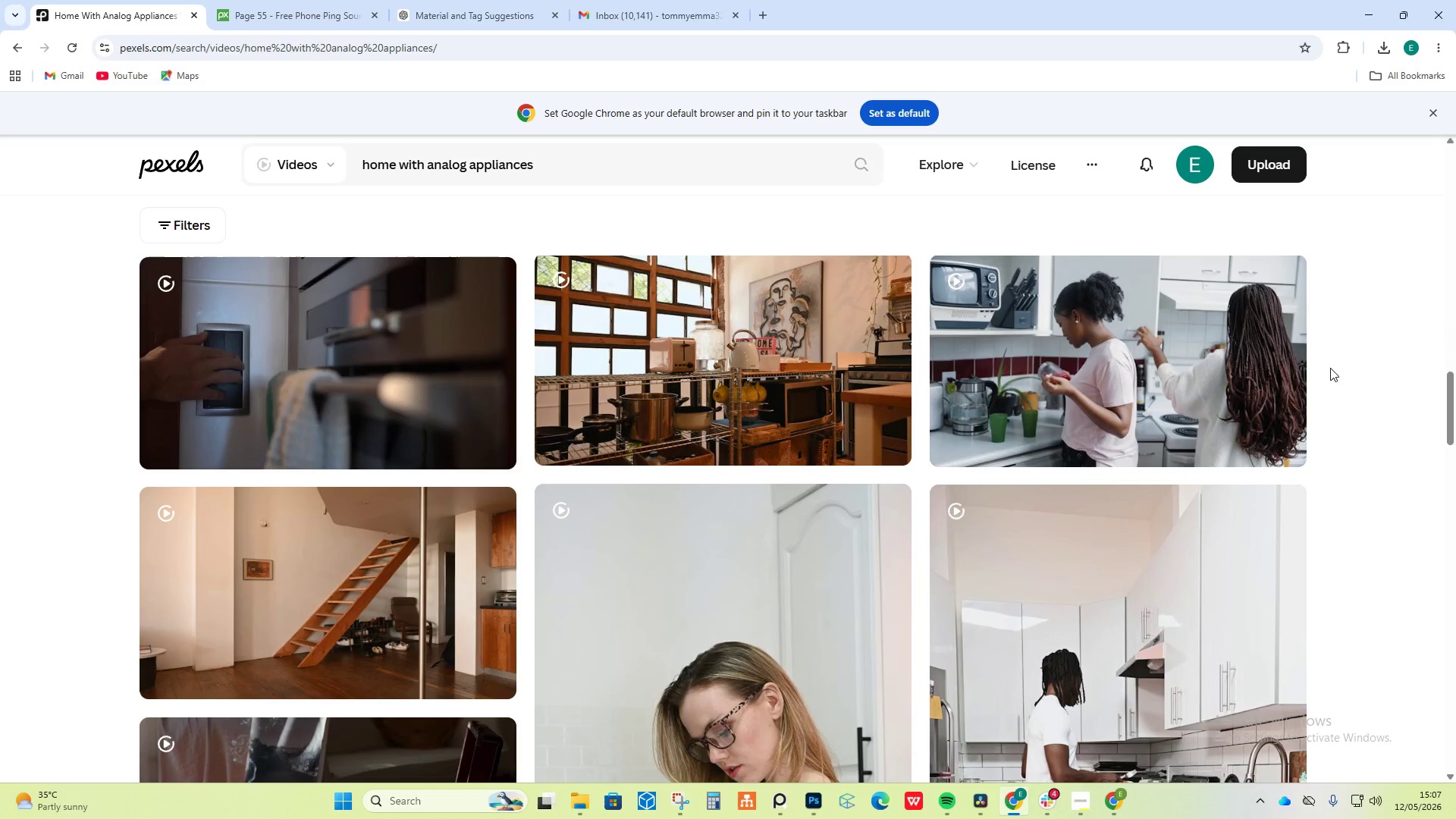 
scroll: coordinate [1329, 368], scroll_direction: down, amount: 2.0
 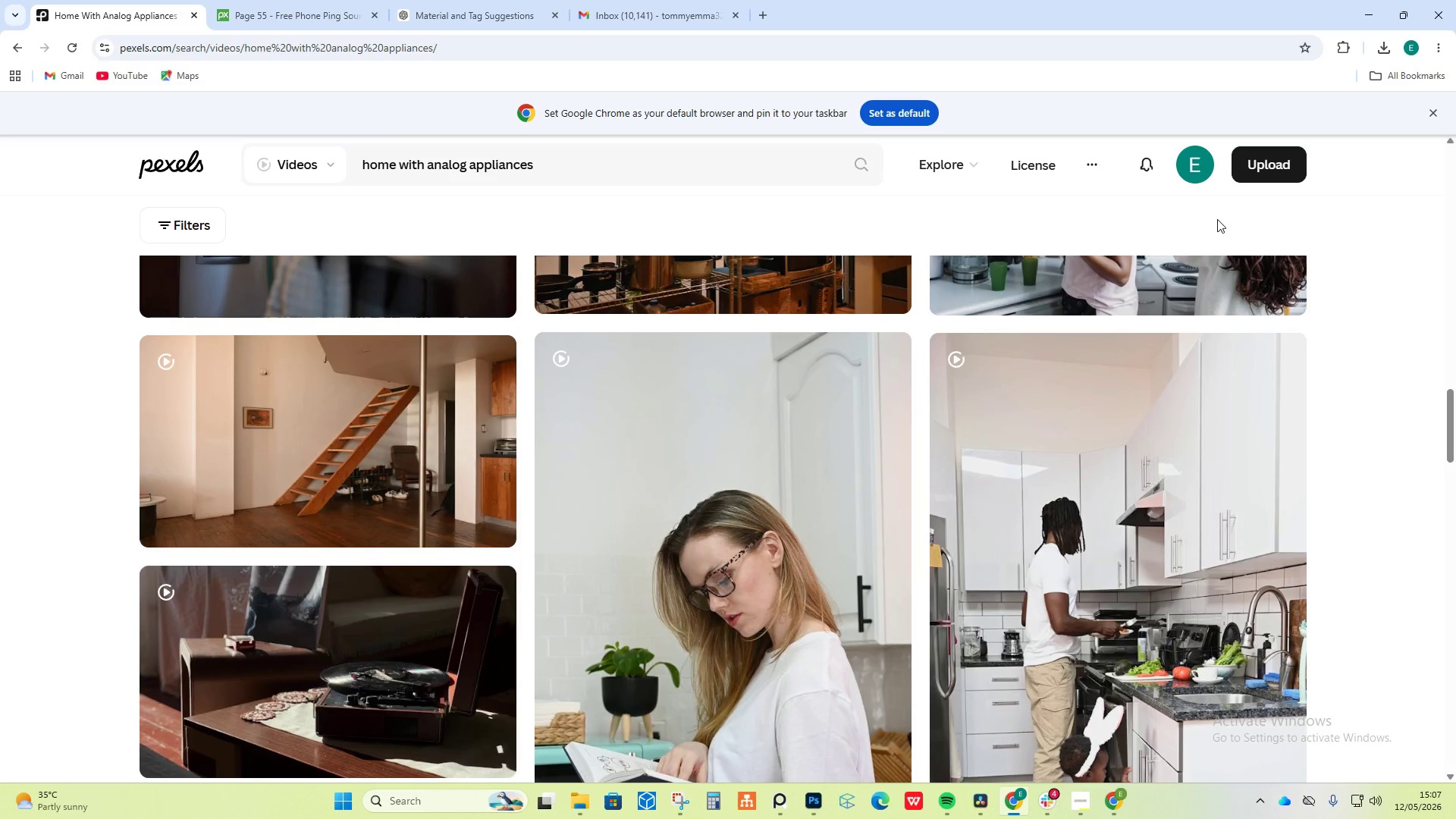 
wait(5.14)
 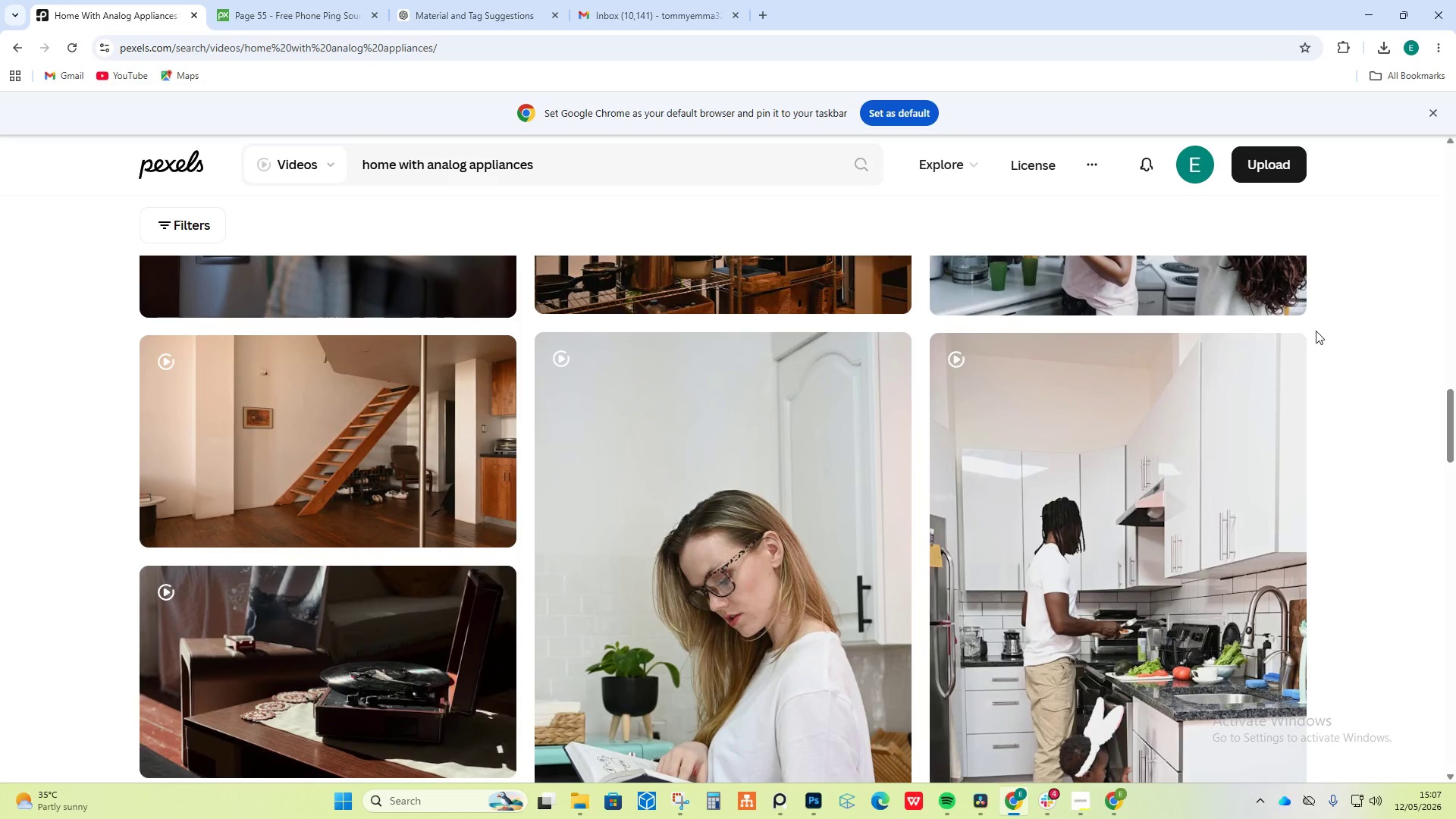 
scroll: coordinate [1358, 366], scroll_direction: down, amount: 12.0
 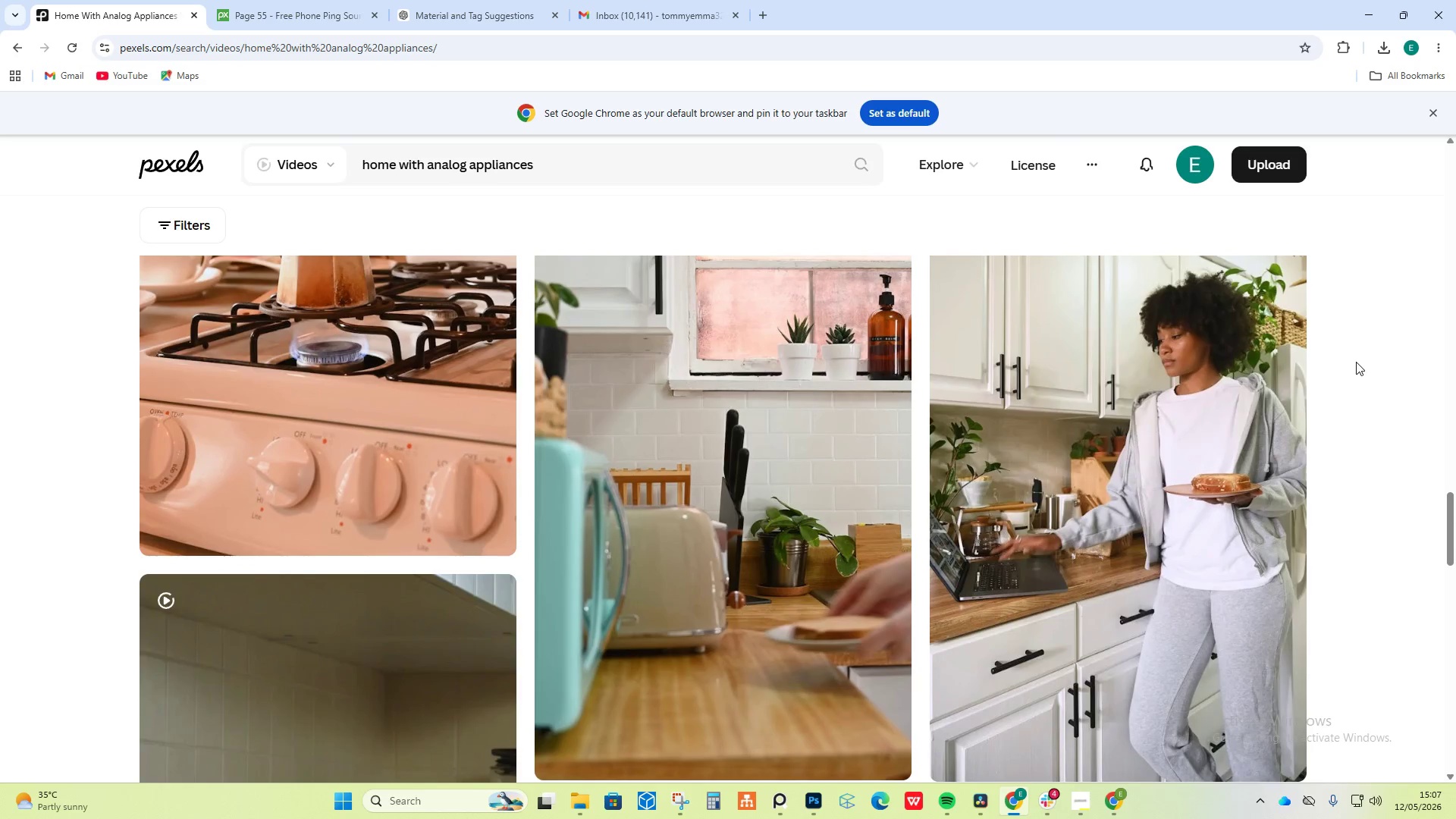 
scroll: coordinate [1386, 442], scroll_direction: down, amount: 15.0
 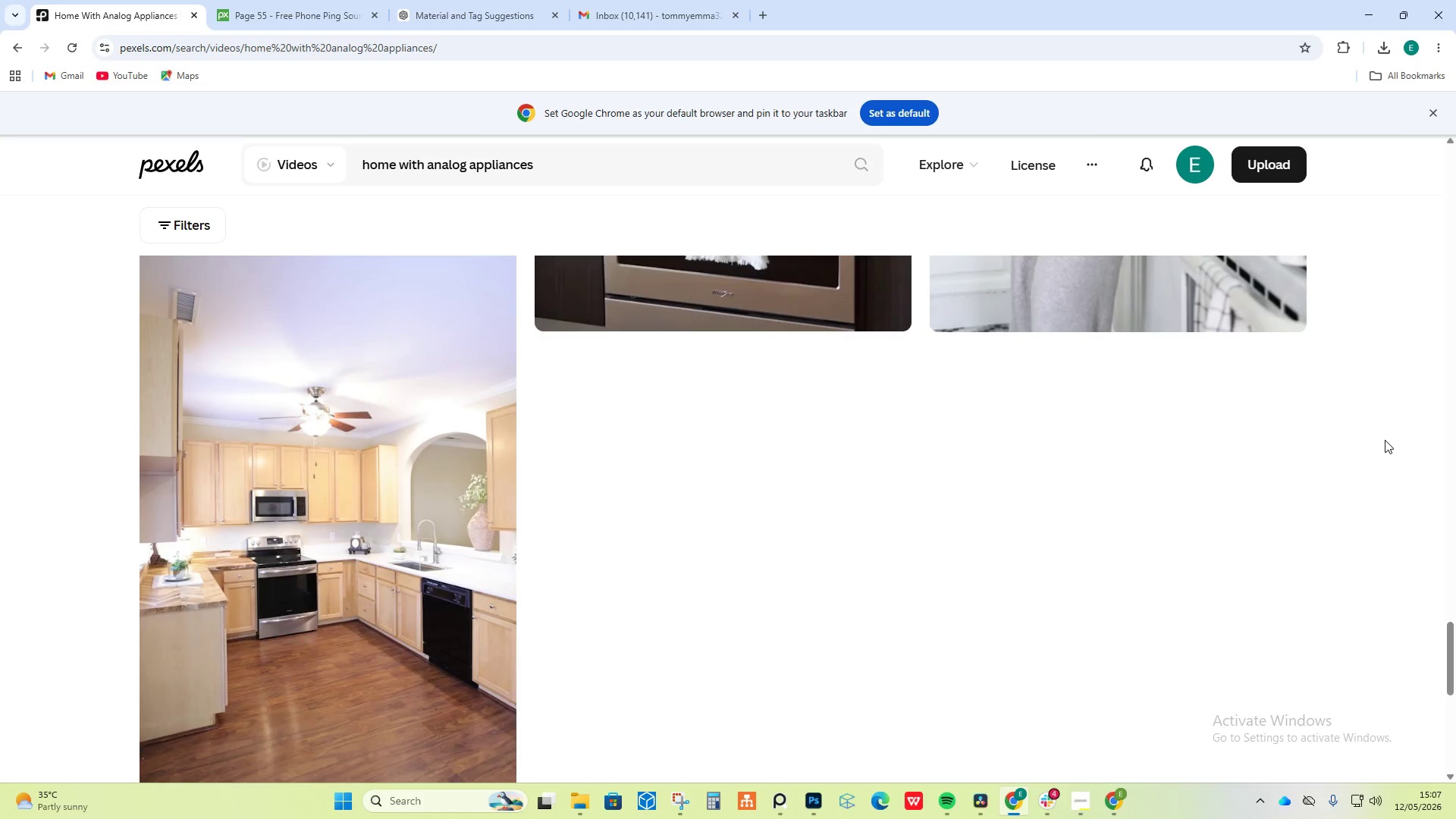 
scroll: coordinate [1376, 422], scroll_direction: down, amount: 26.0
 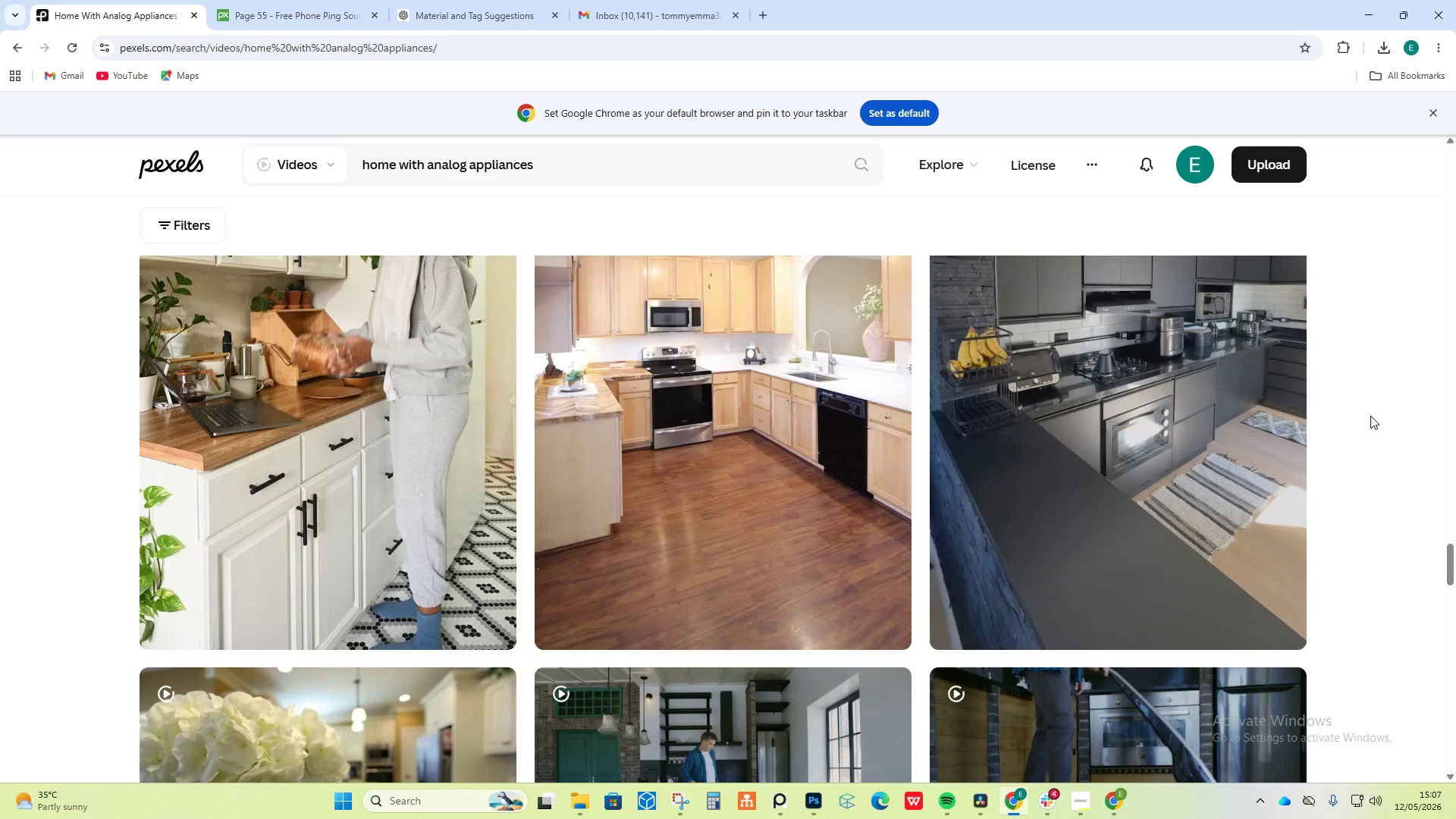 
scroll: coordinate [1370, 416], scroll_direction: up, amount: 2.0
 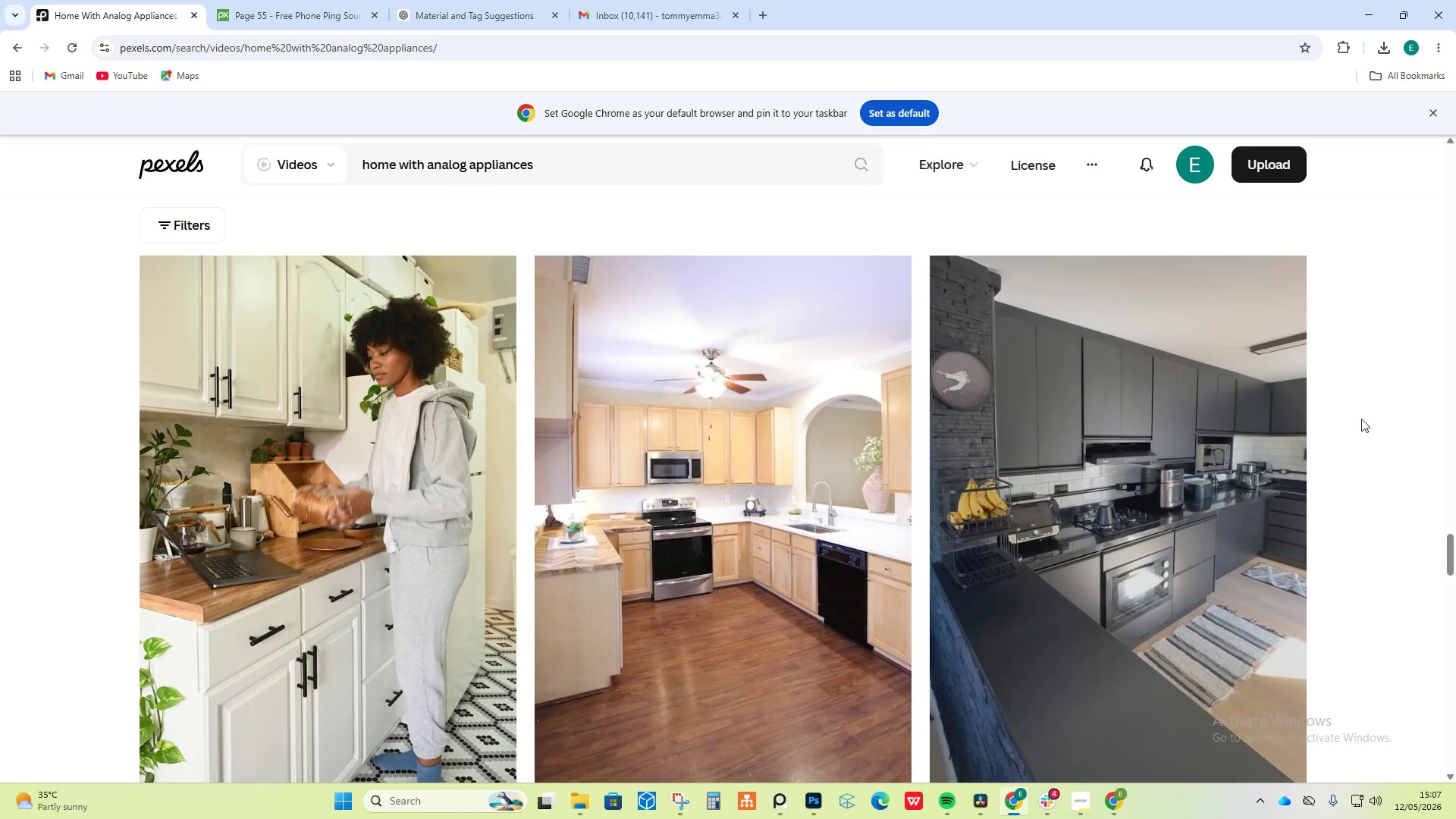 
scroll: coordinate [1349, 429], scroll_direction: down, amount: 14.0
 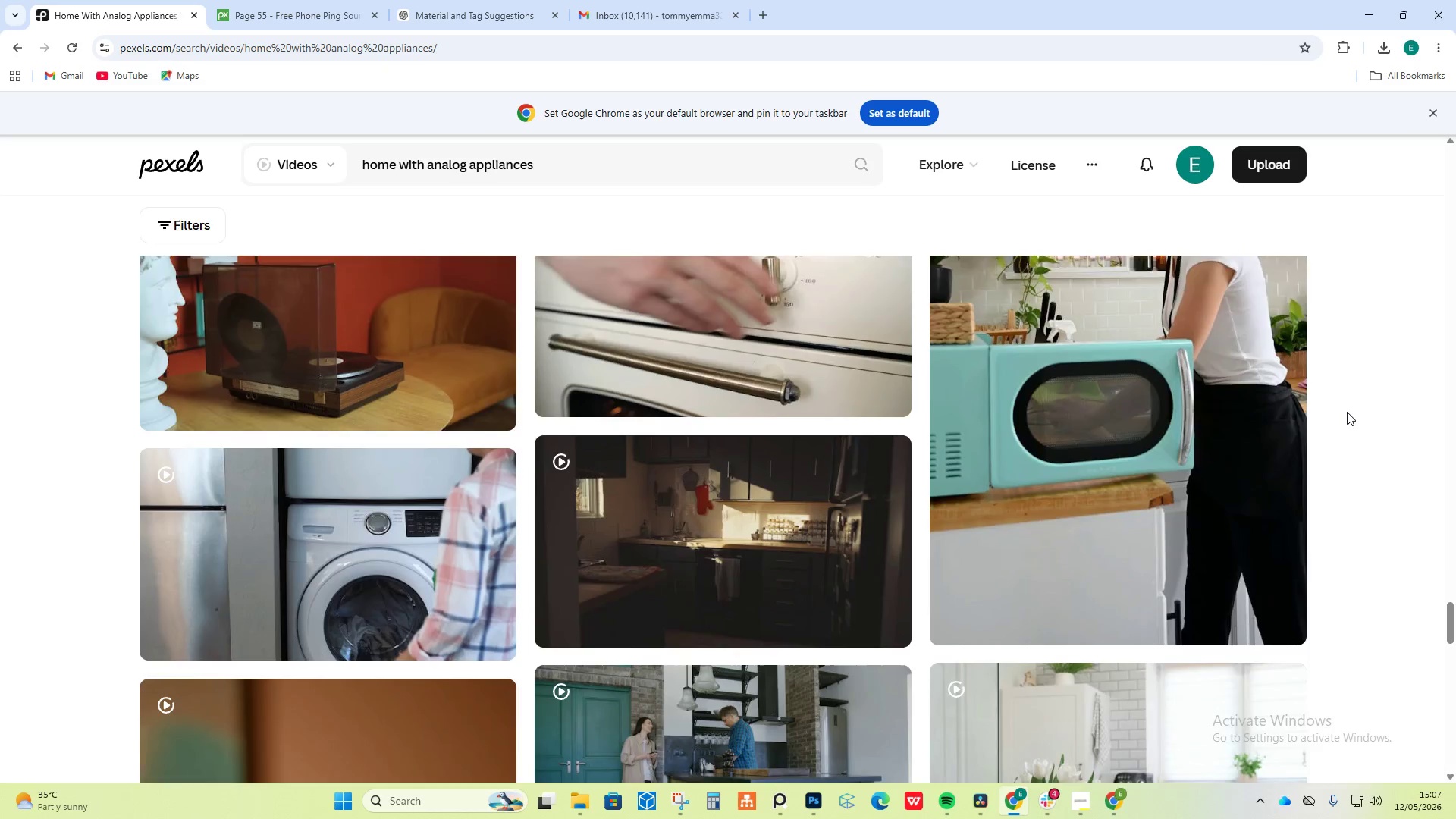 
scroll: coordinate [1348, 446], scroll_direction: down, amount: 26.0
 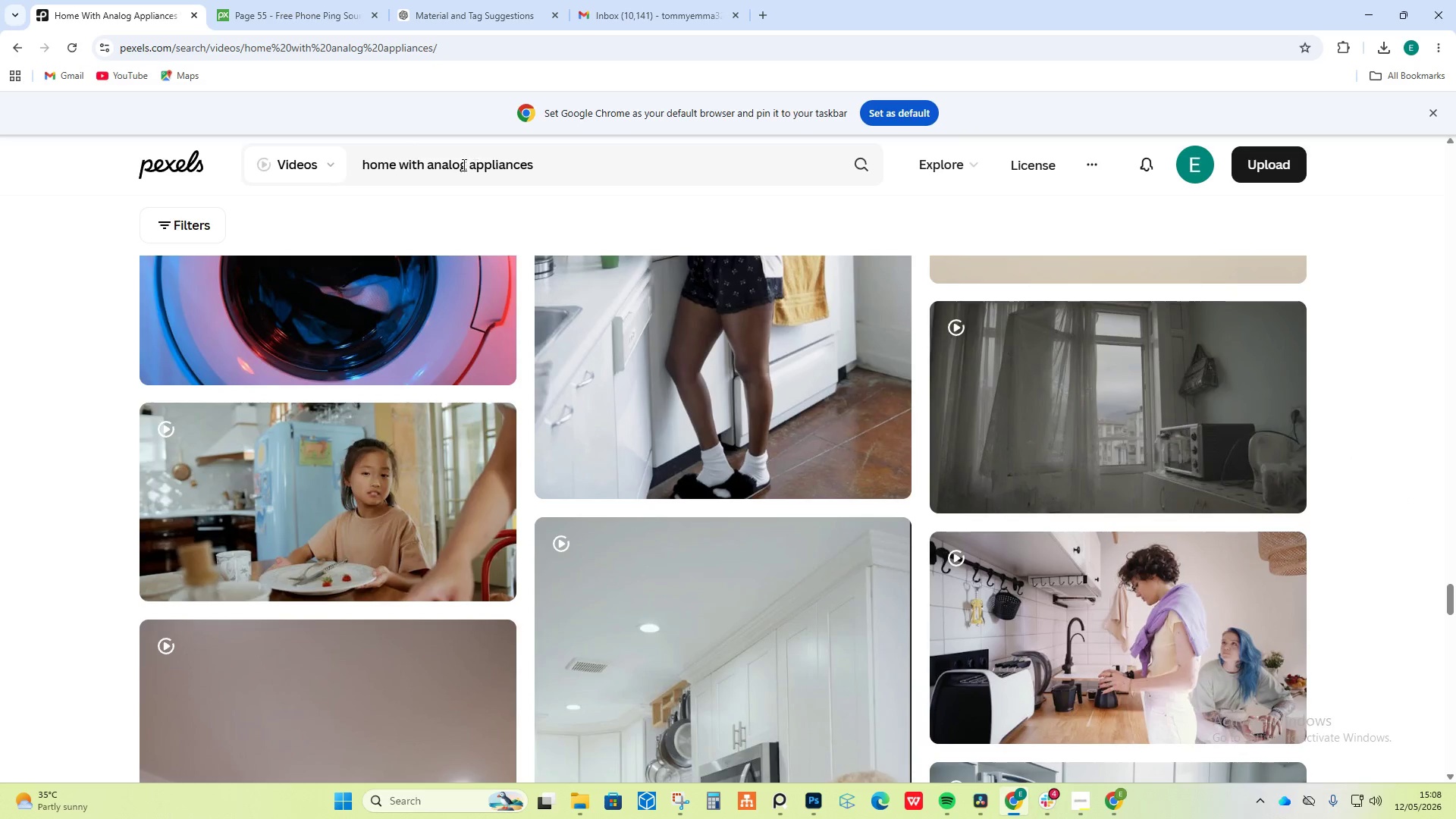 
left_click_drag(start_coordinate=[467, 164], to_coordinate=[428, 155])
 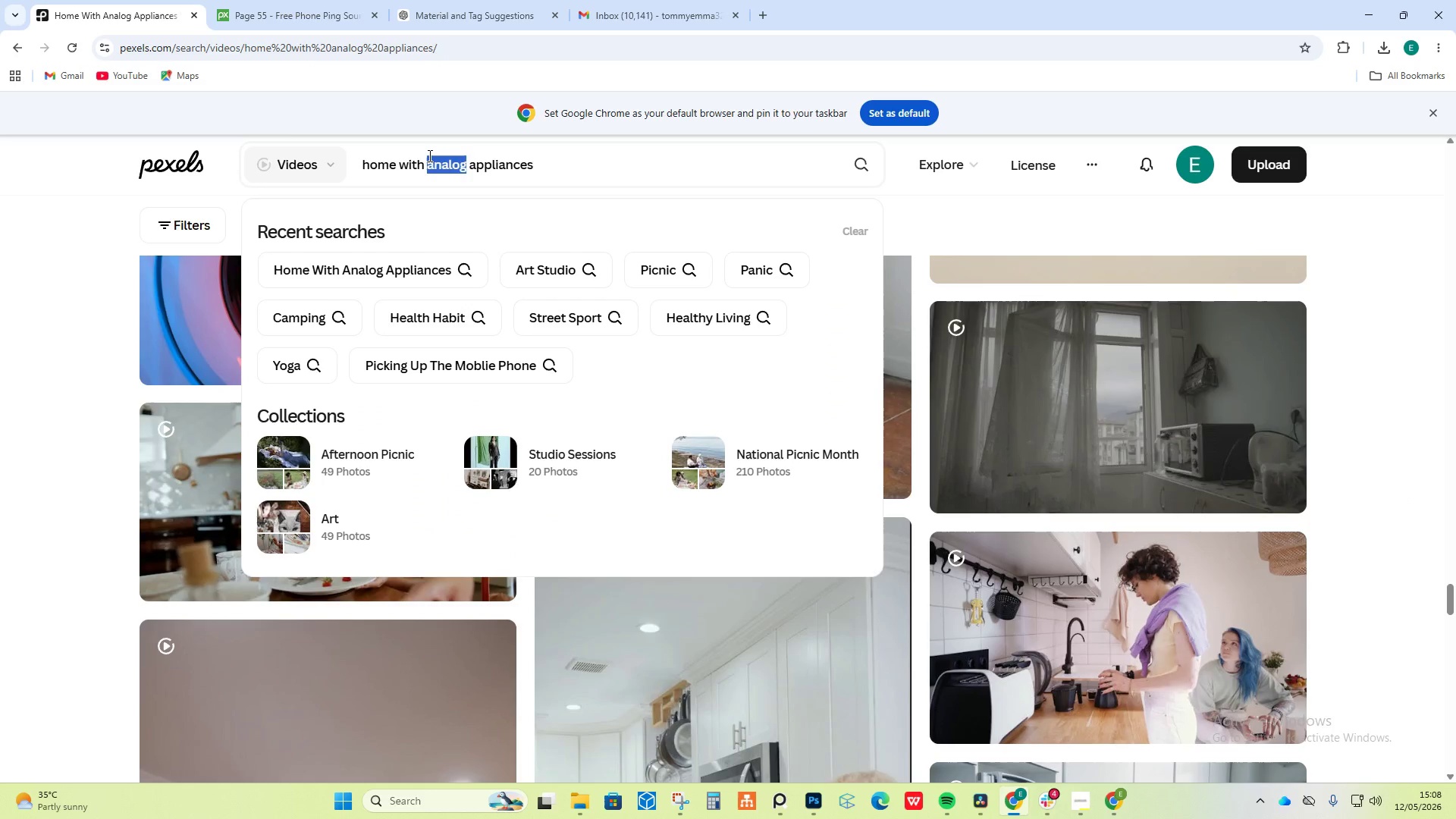 
type(ol)
 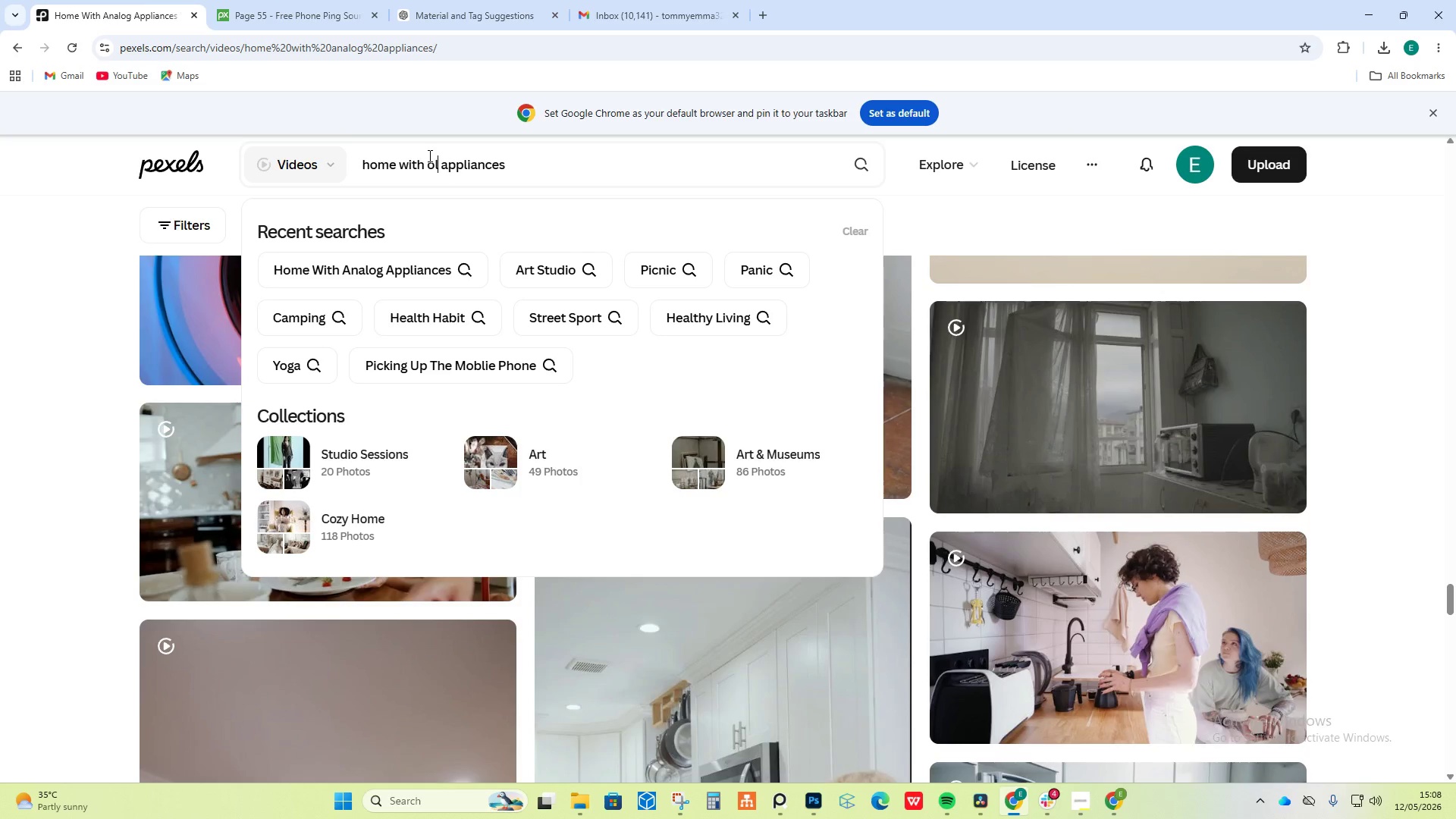 
key(D)
 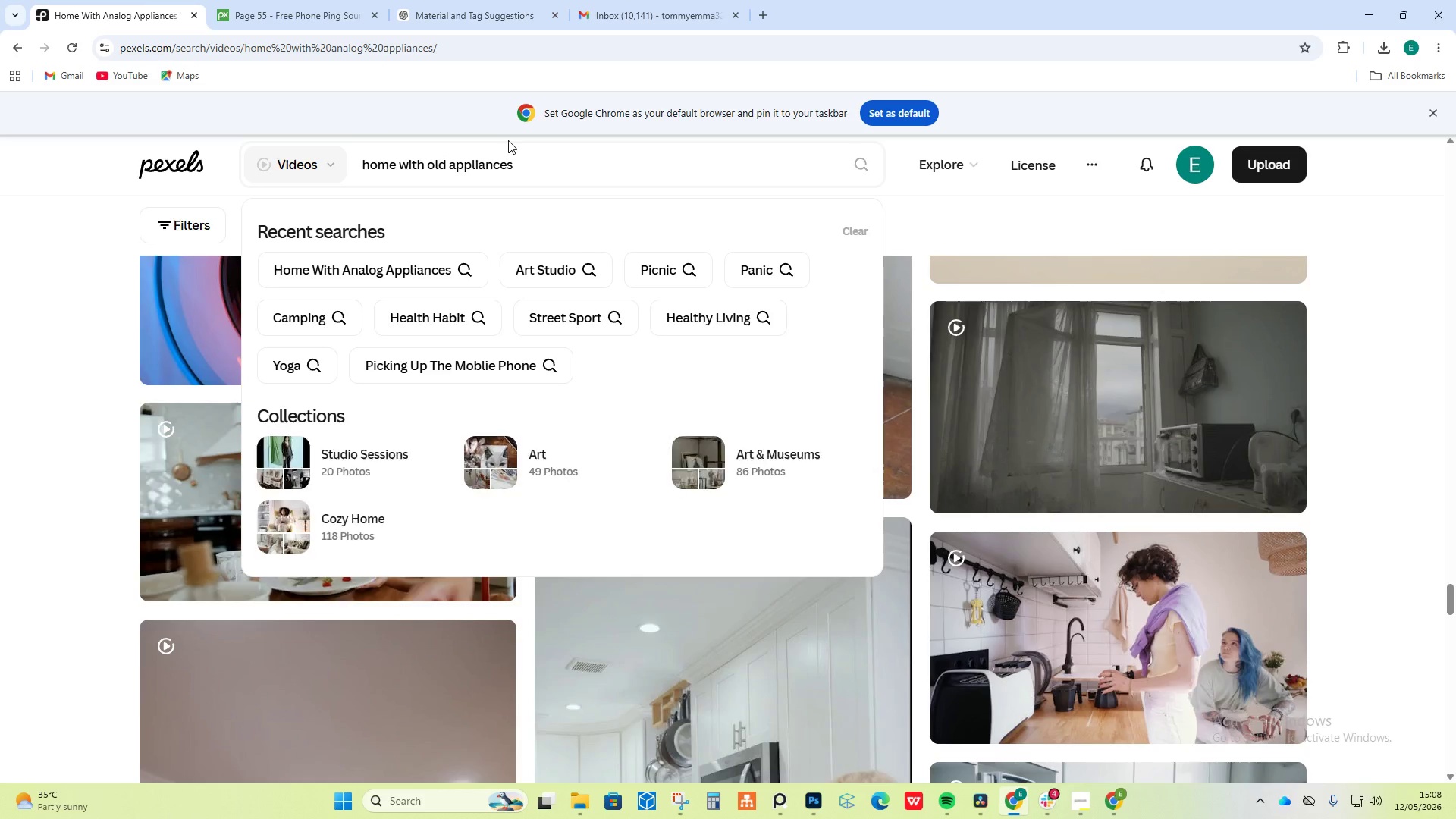 
key(Enter)
 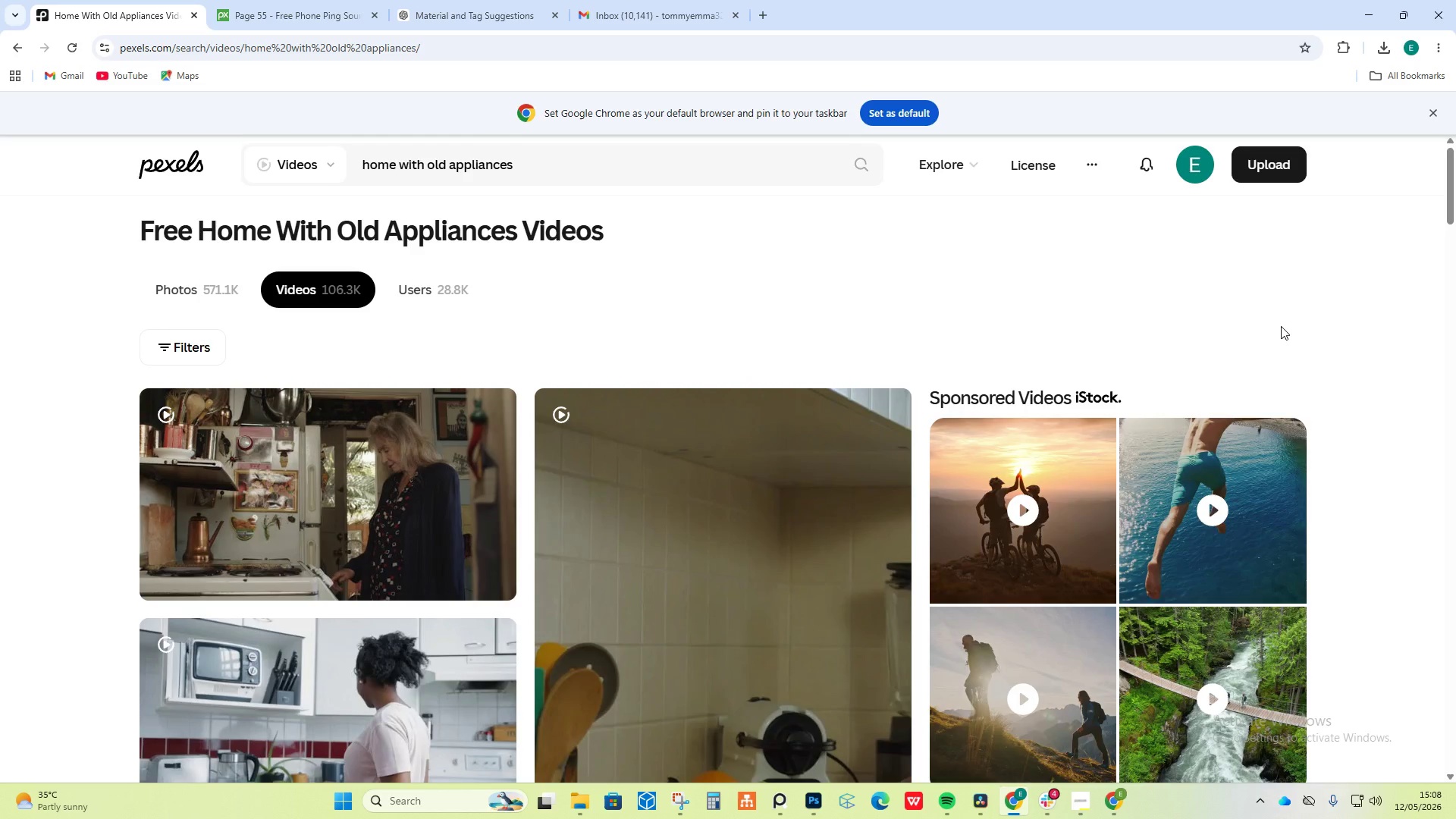 
wait(7.95)
 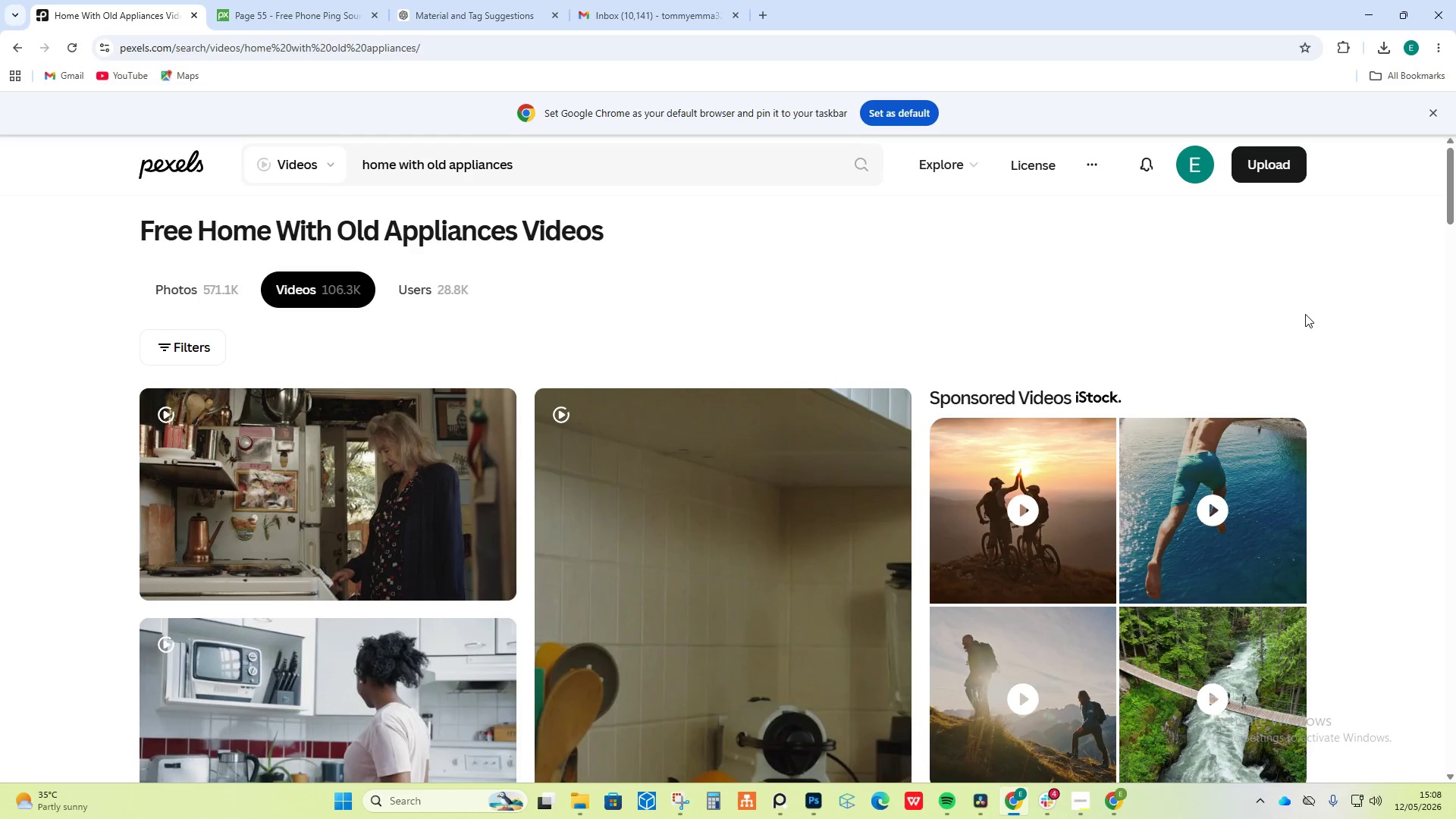 
scroll: coordinate [1327, 399], scroll_direction: down, amount: 25.0
 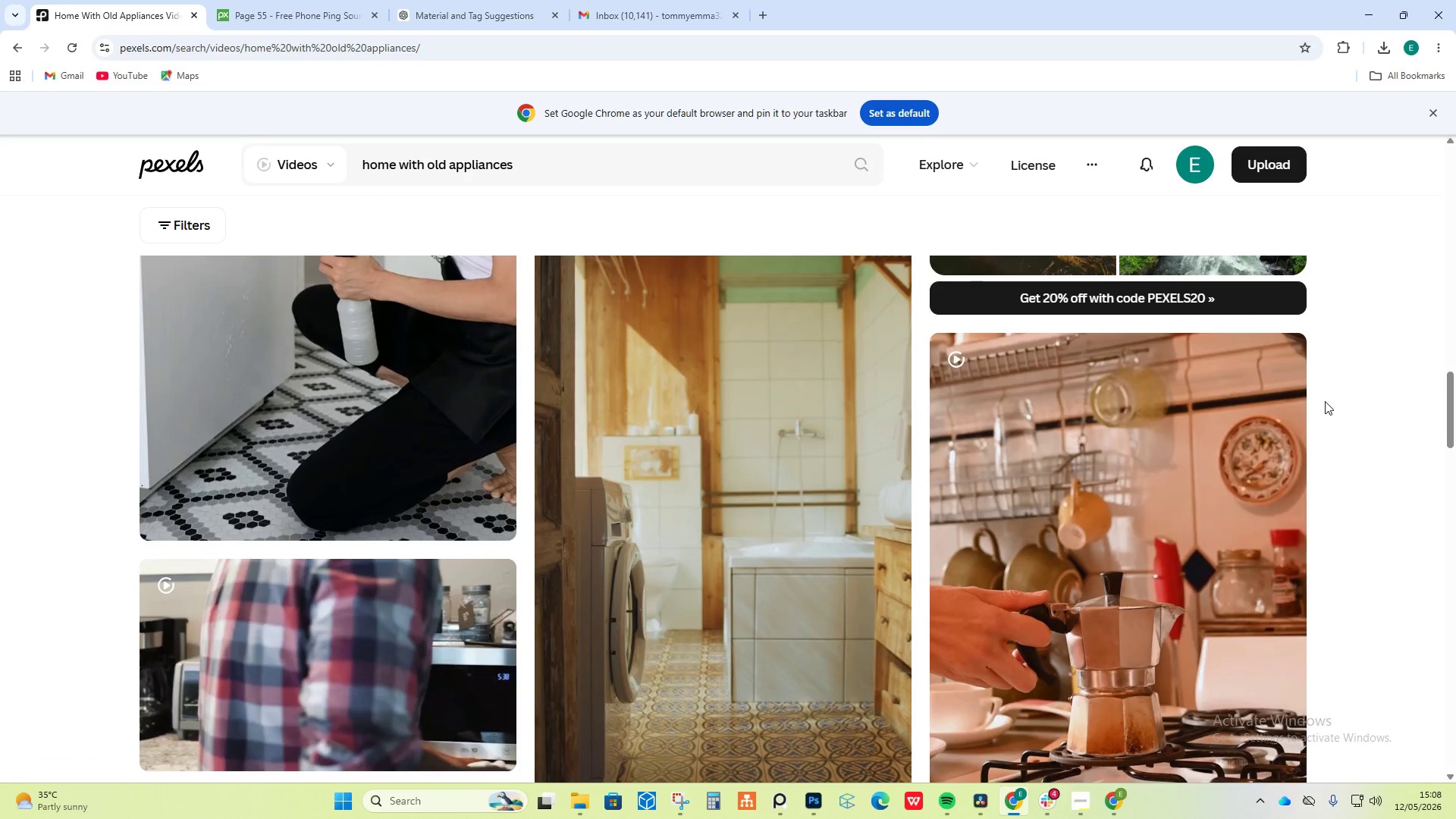 
scroll: coordinate [767, 532], scroll_direction: down, amount: 33.0
 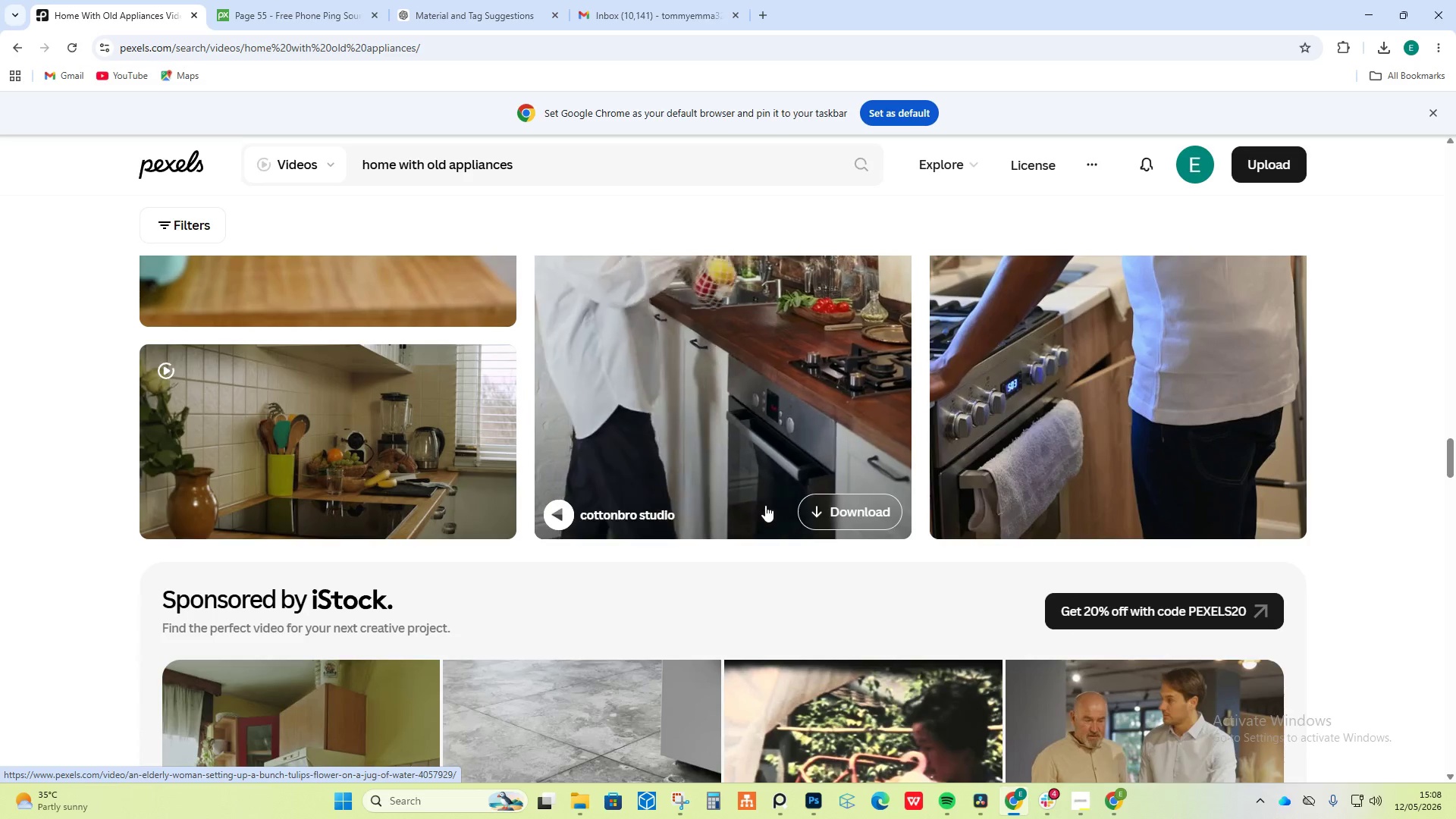 
scroll: coordinate [767, 494], scroll_direction: down, amount: 32.0
 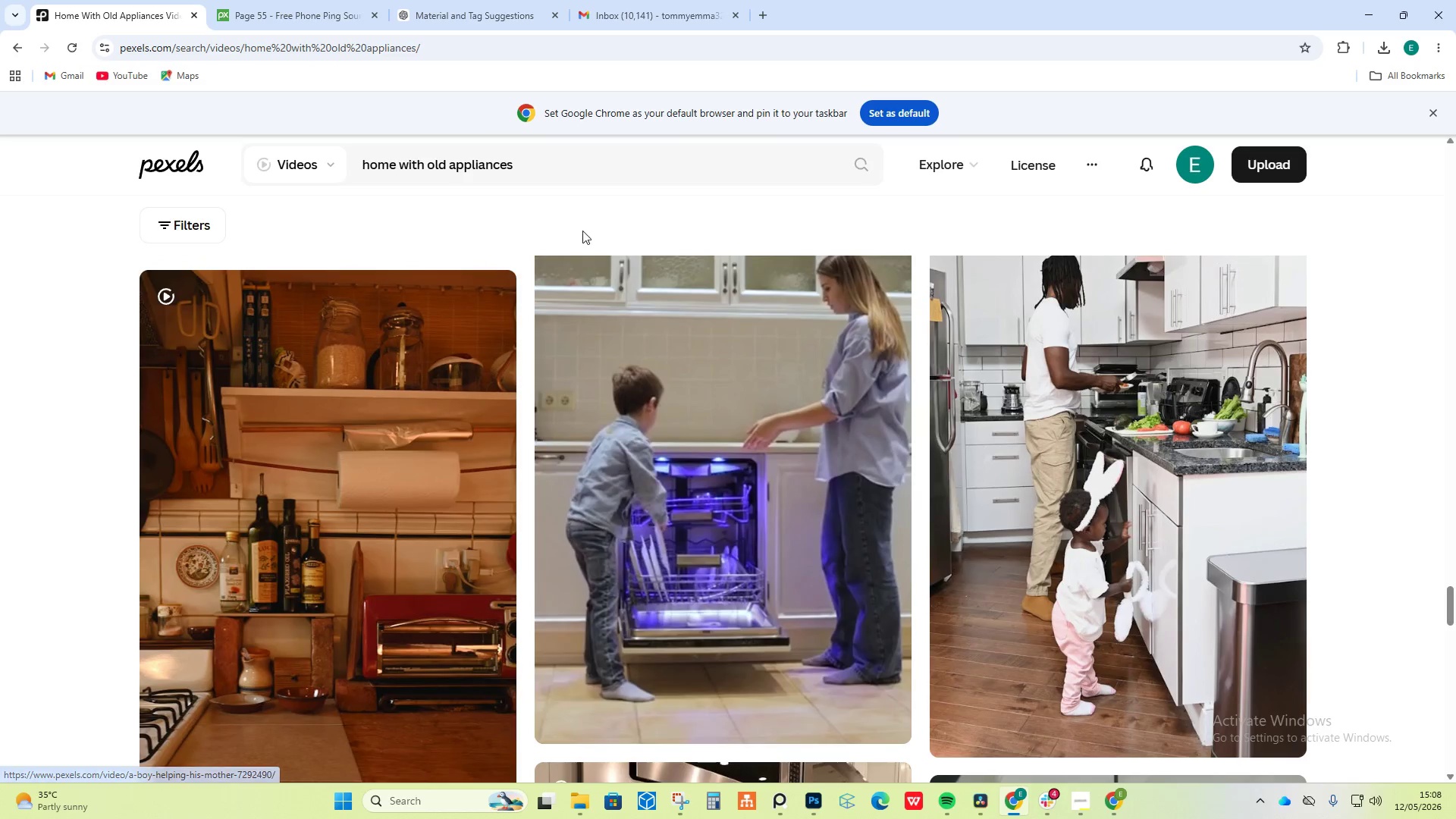 
left_click_drag(start_coordinate=[537, 168], to_coordinate=[428, 172])
 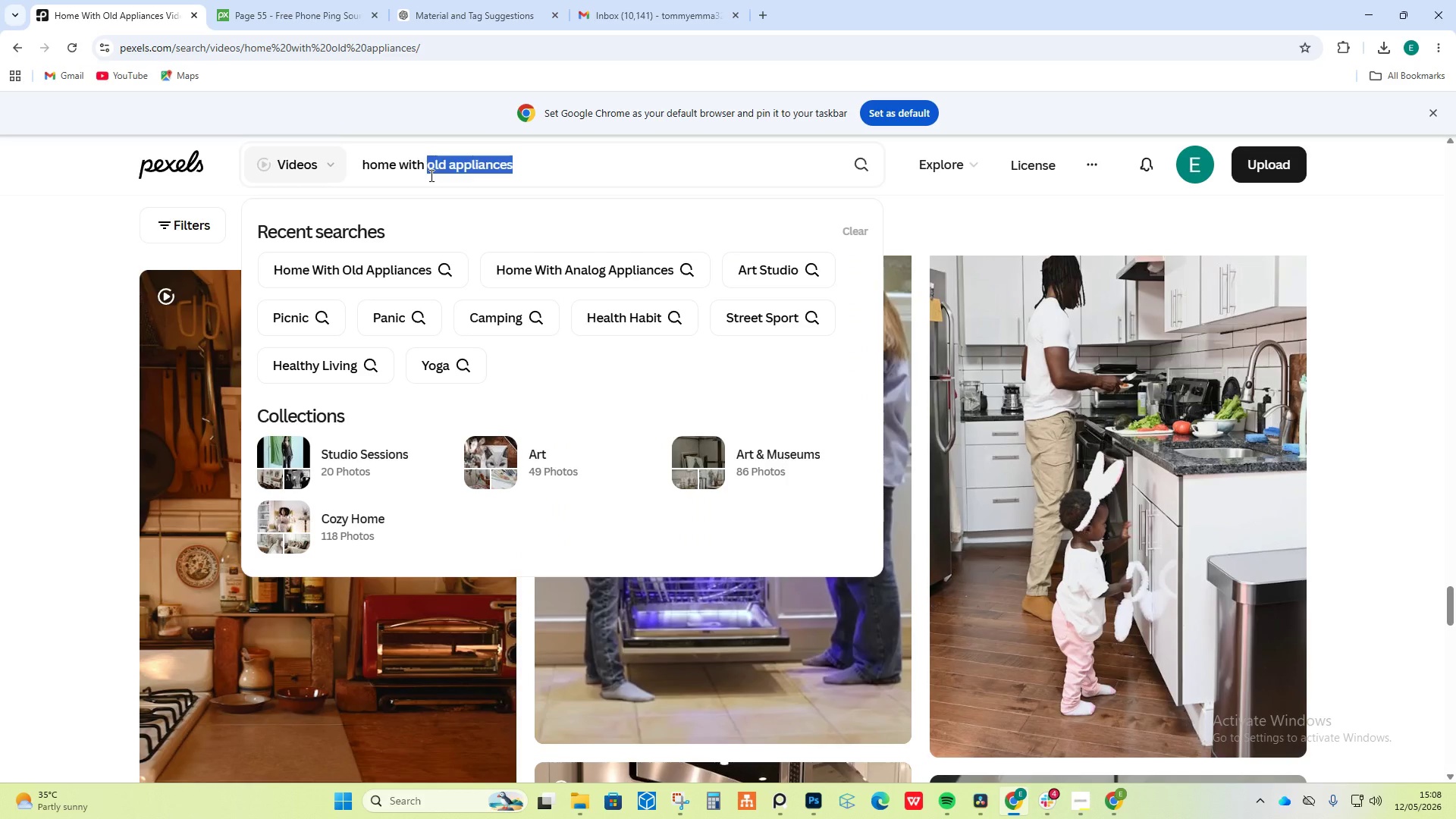 
wait(8.86)
 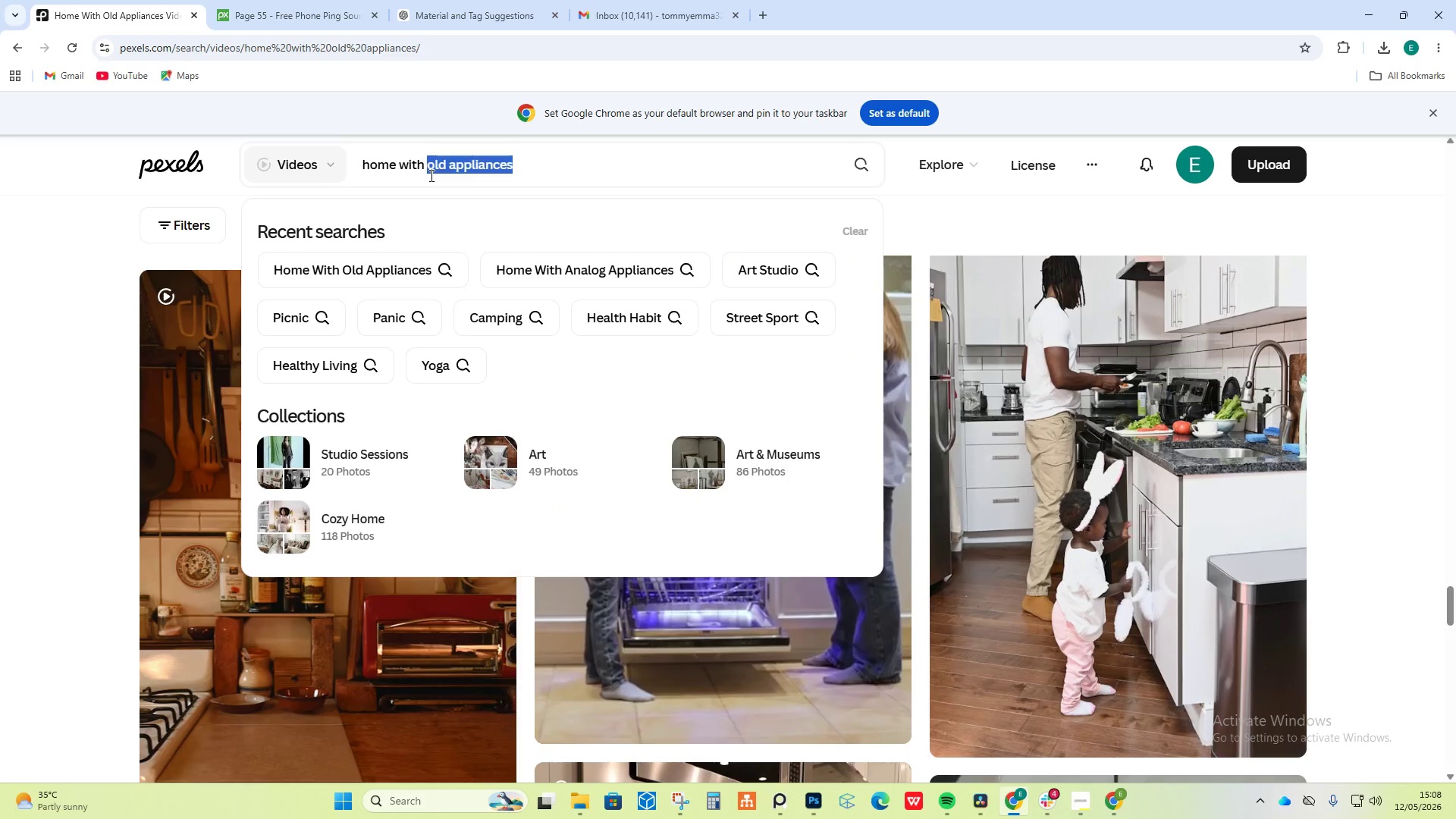 
left_click([449, 162])
 